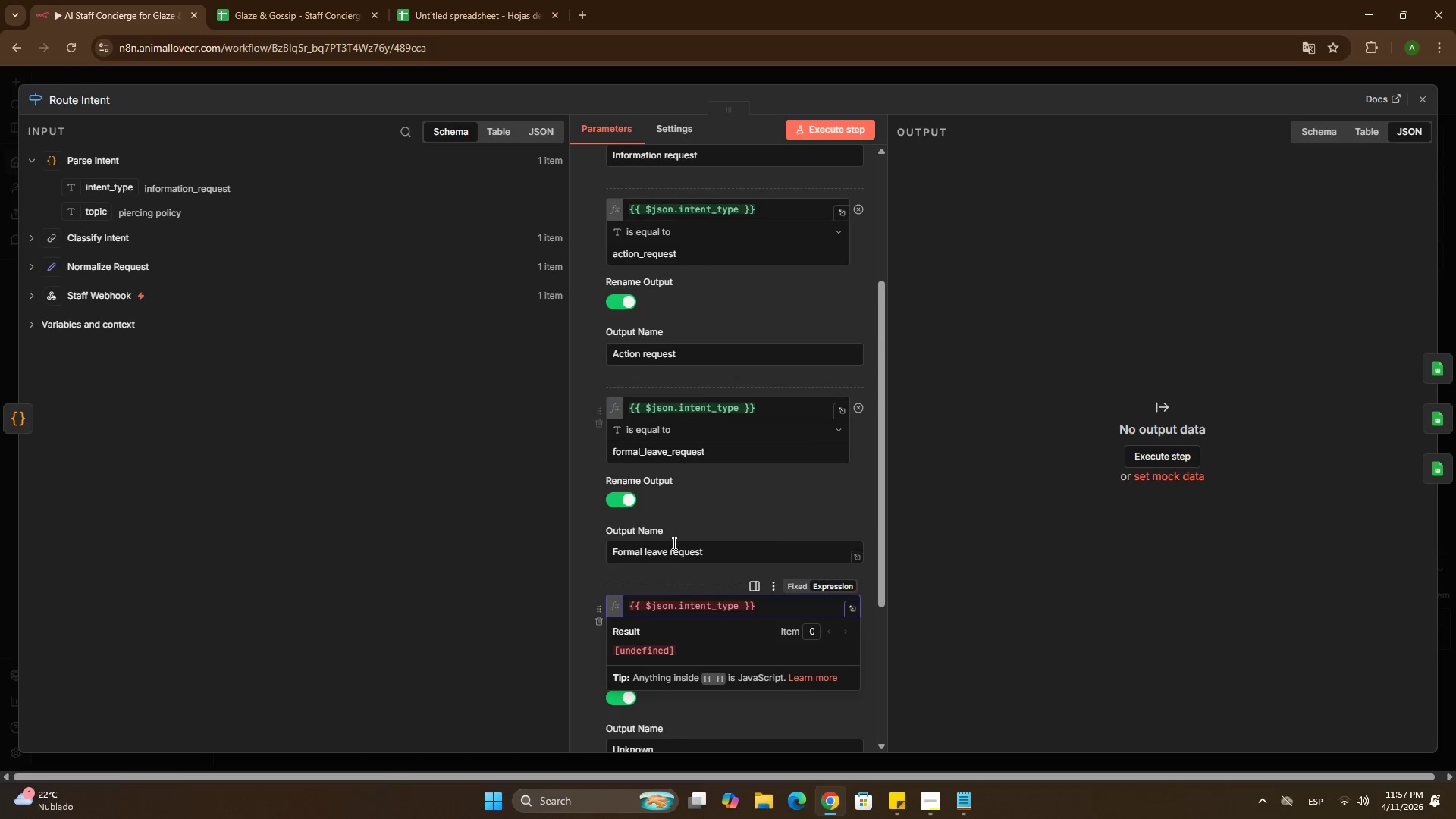 
scroll: coordinate [673, 542], scroll_direction: down, amount: 3.0
 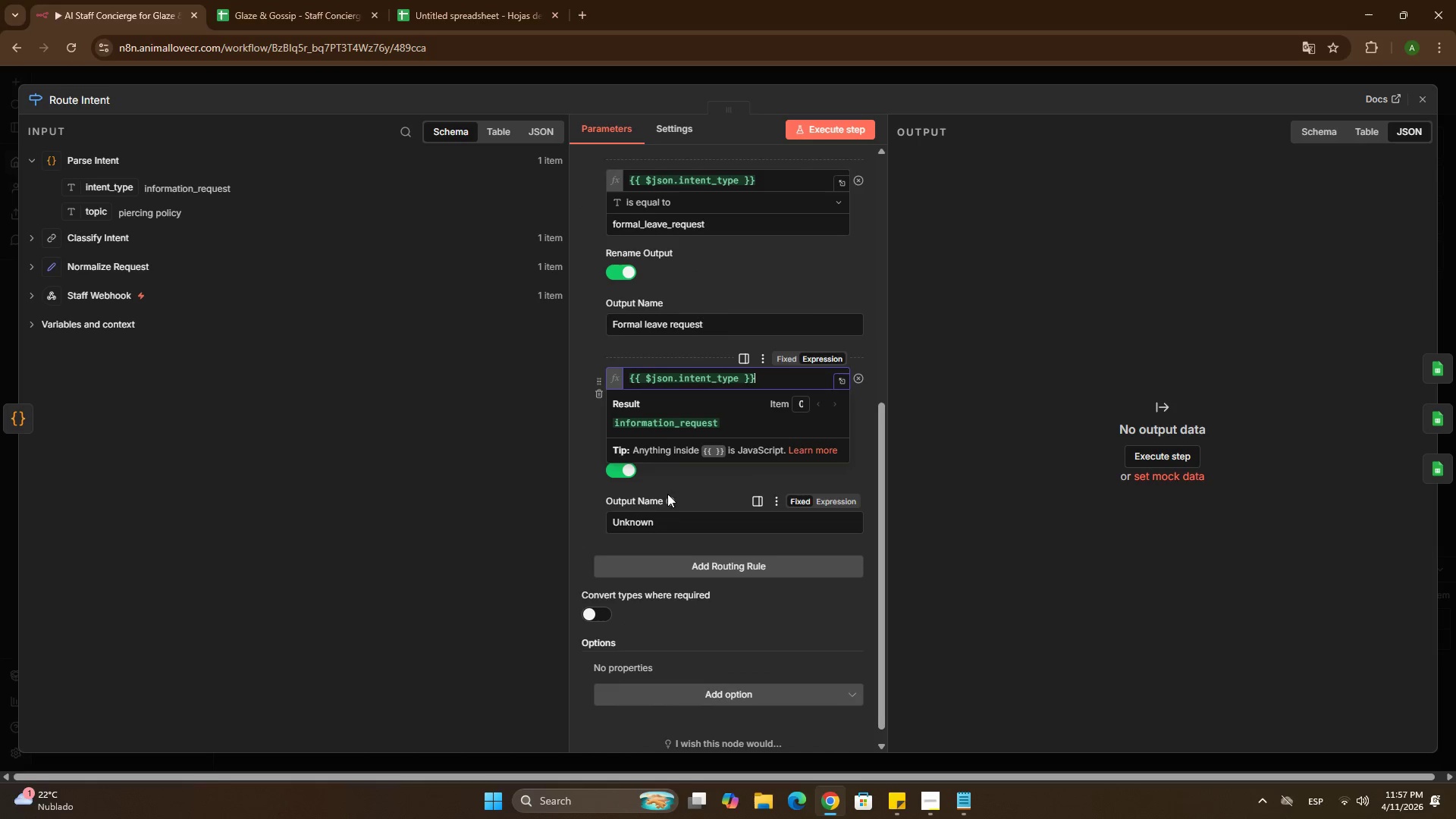 
left_click([673, 482])
 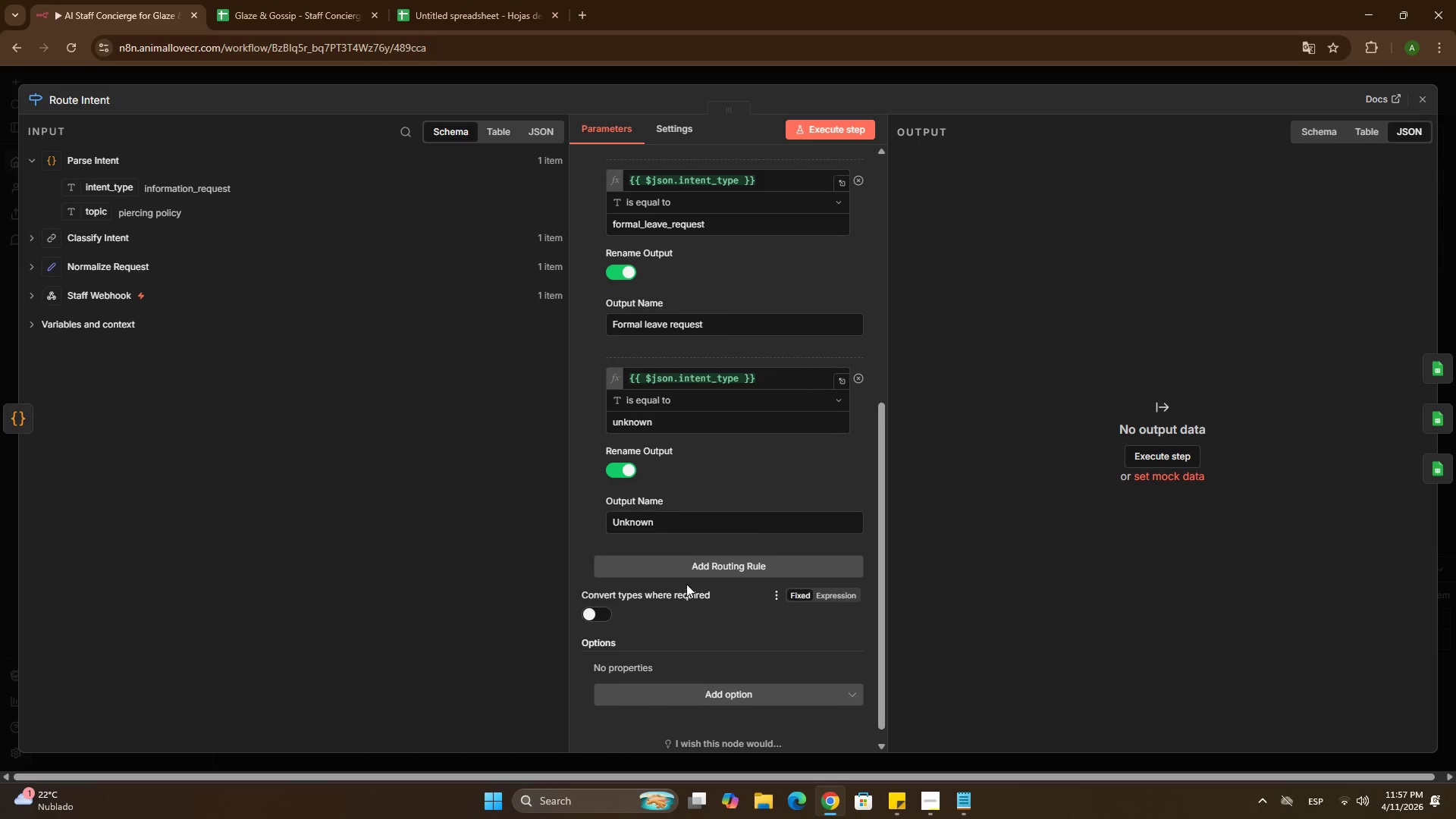 
mouse_move([709, 579])
 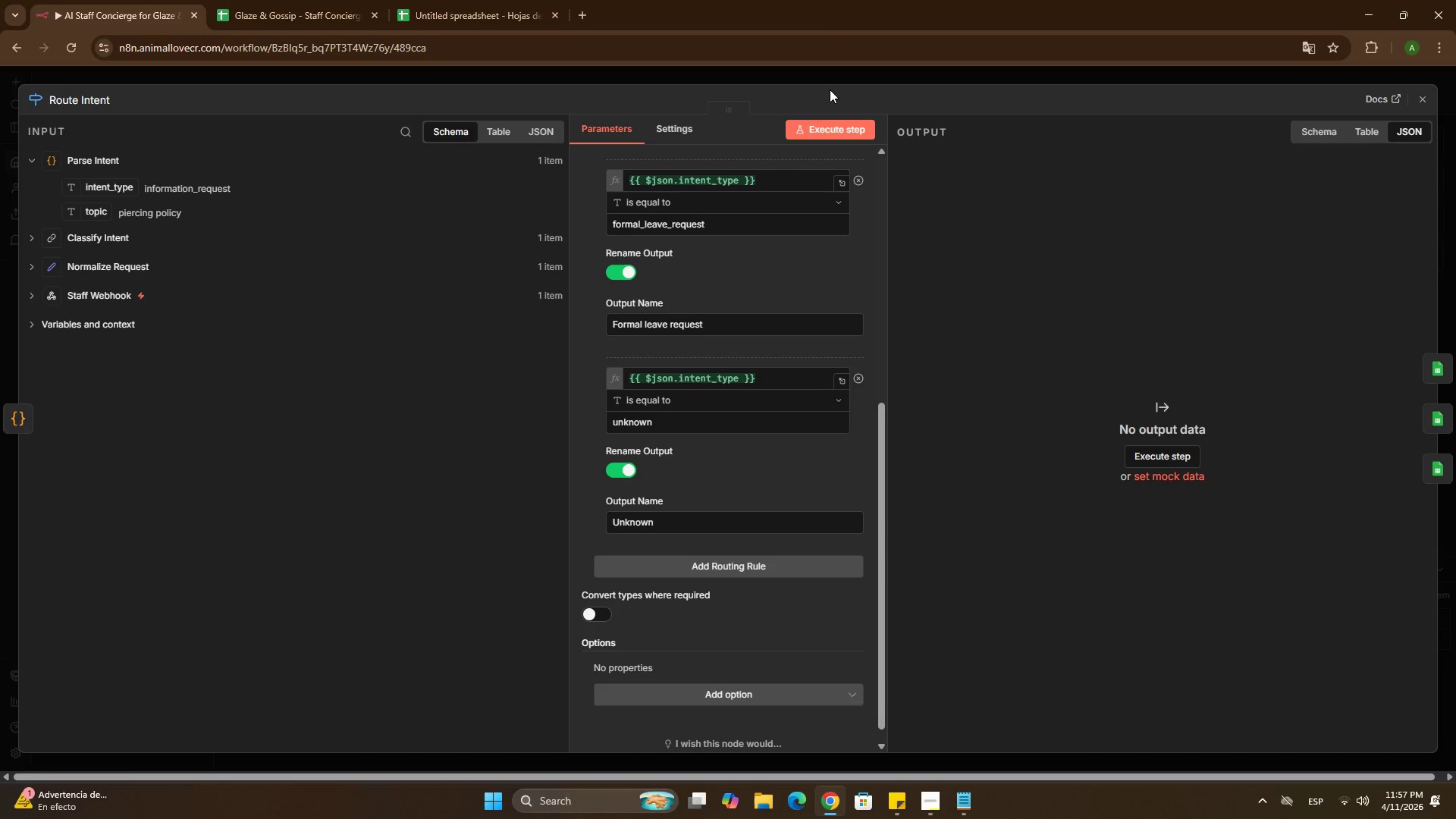 
left_click([827, 80])
 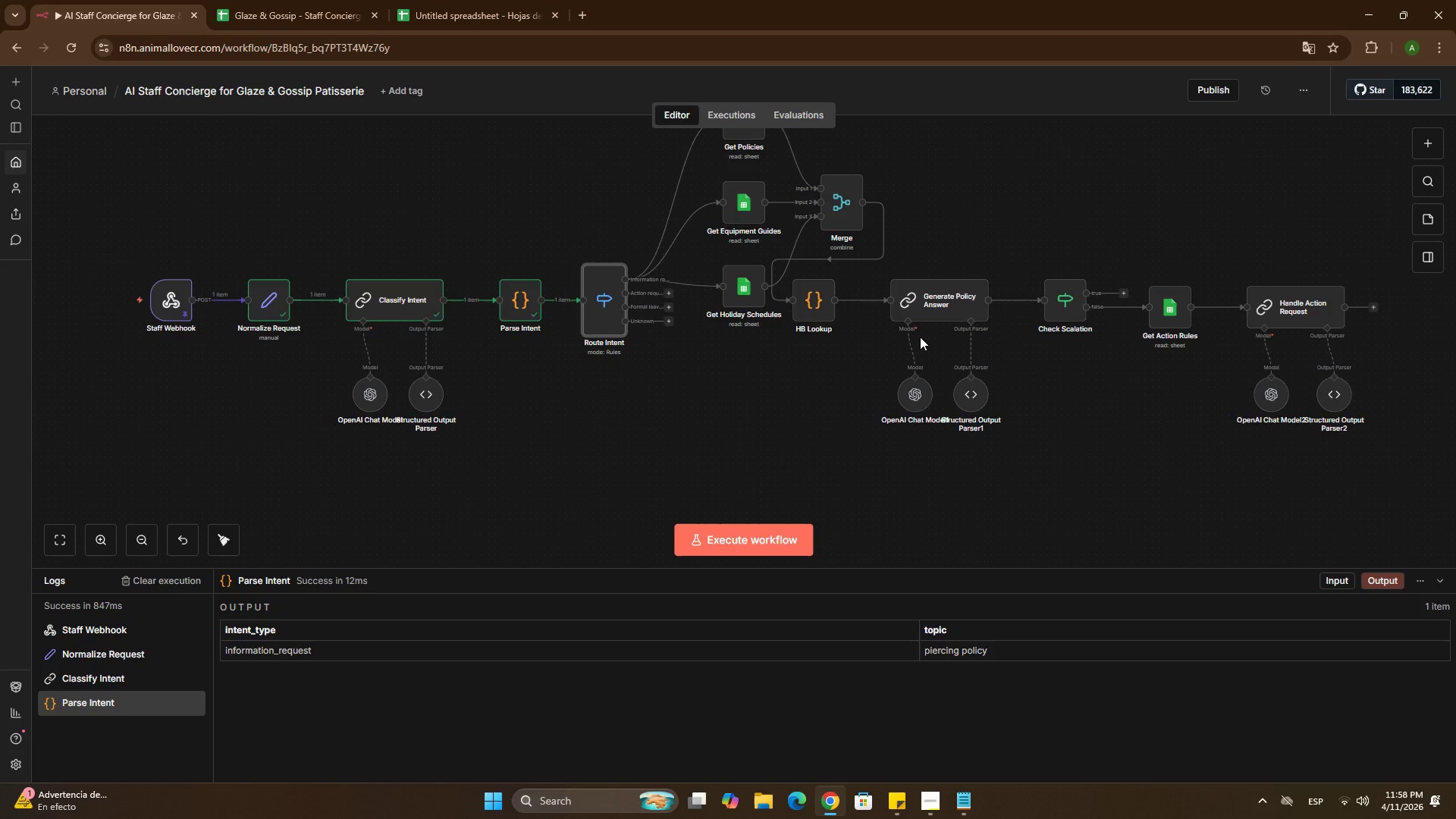 
wait(50.25)
 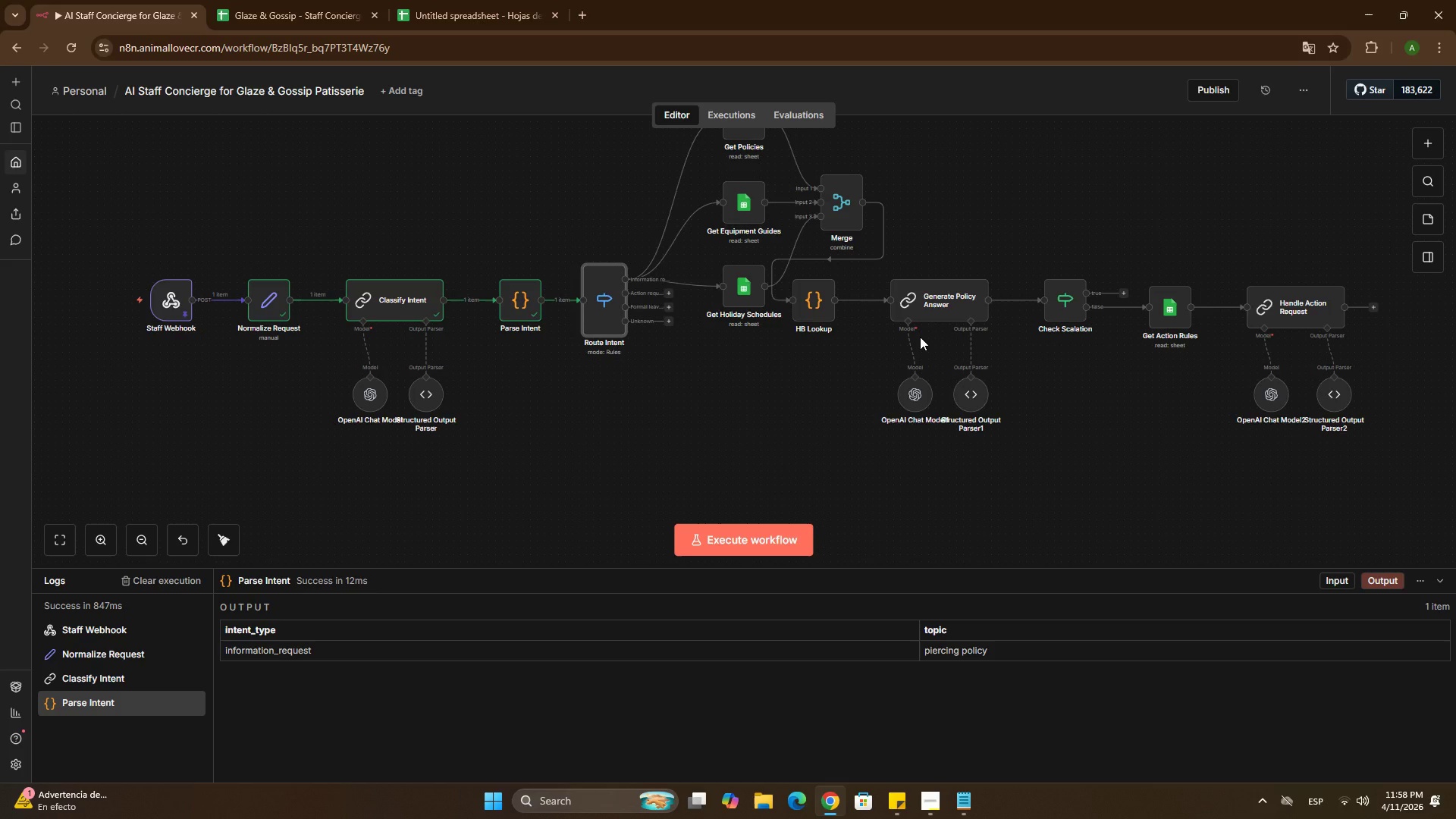 
left_click([852, 223])
 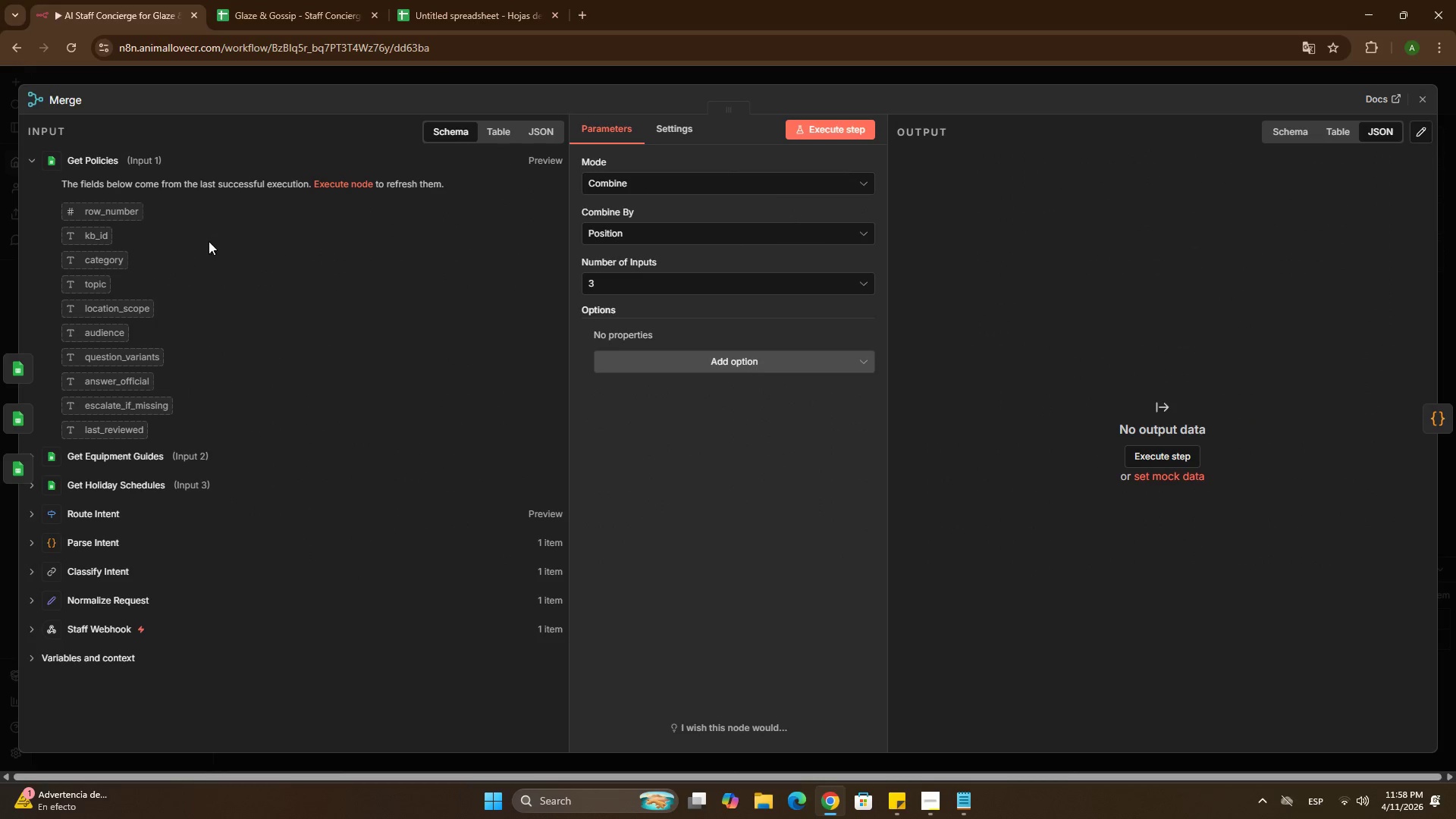 
left_click([82, 103])
 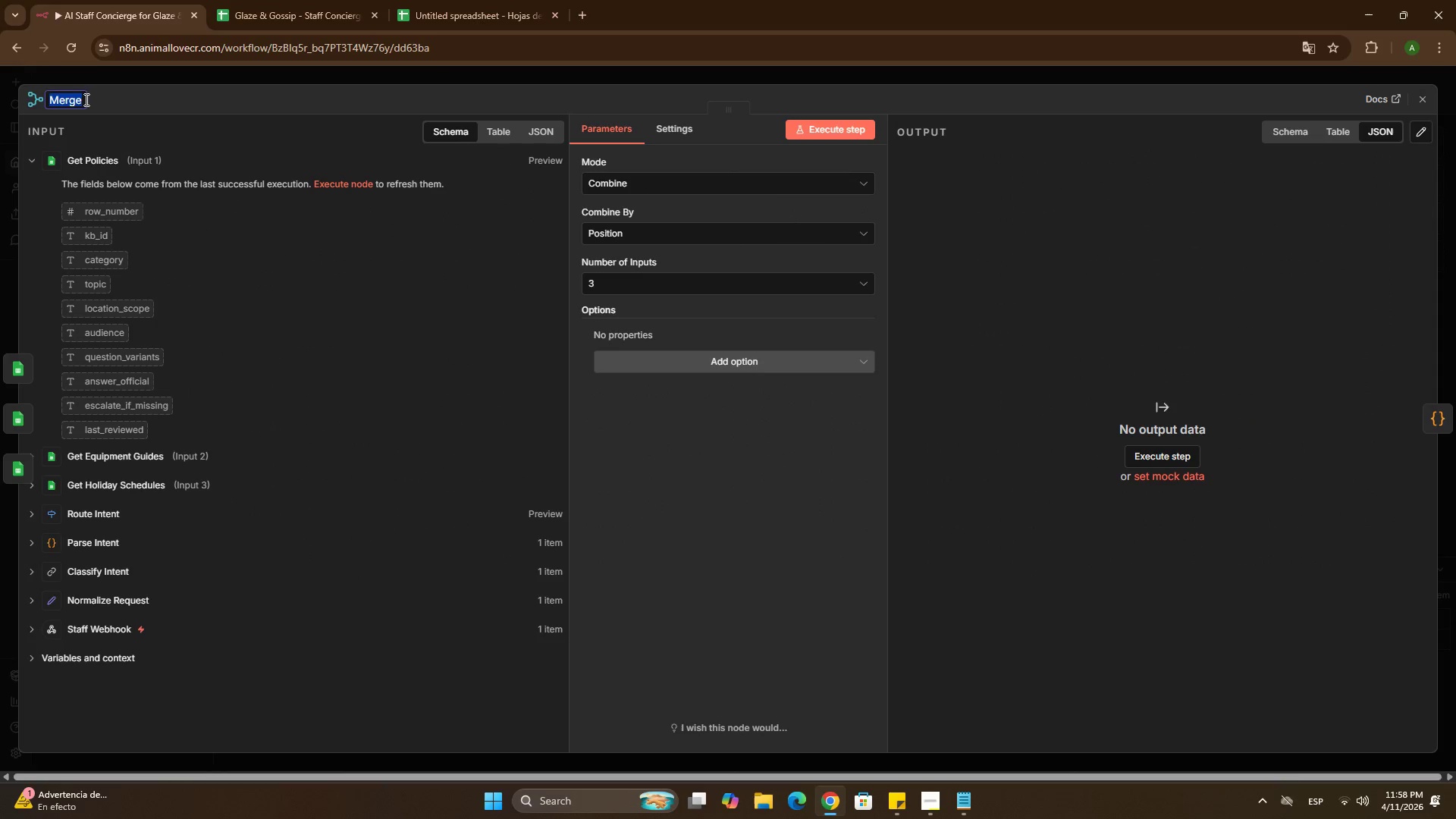 
left_click([85, 99])
 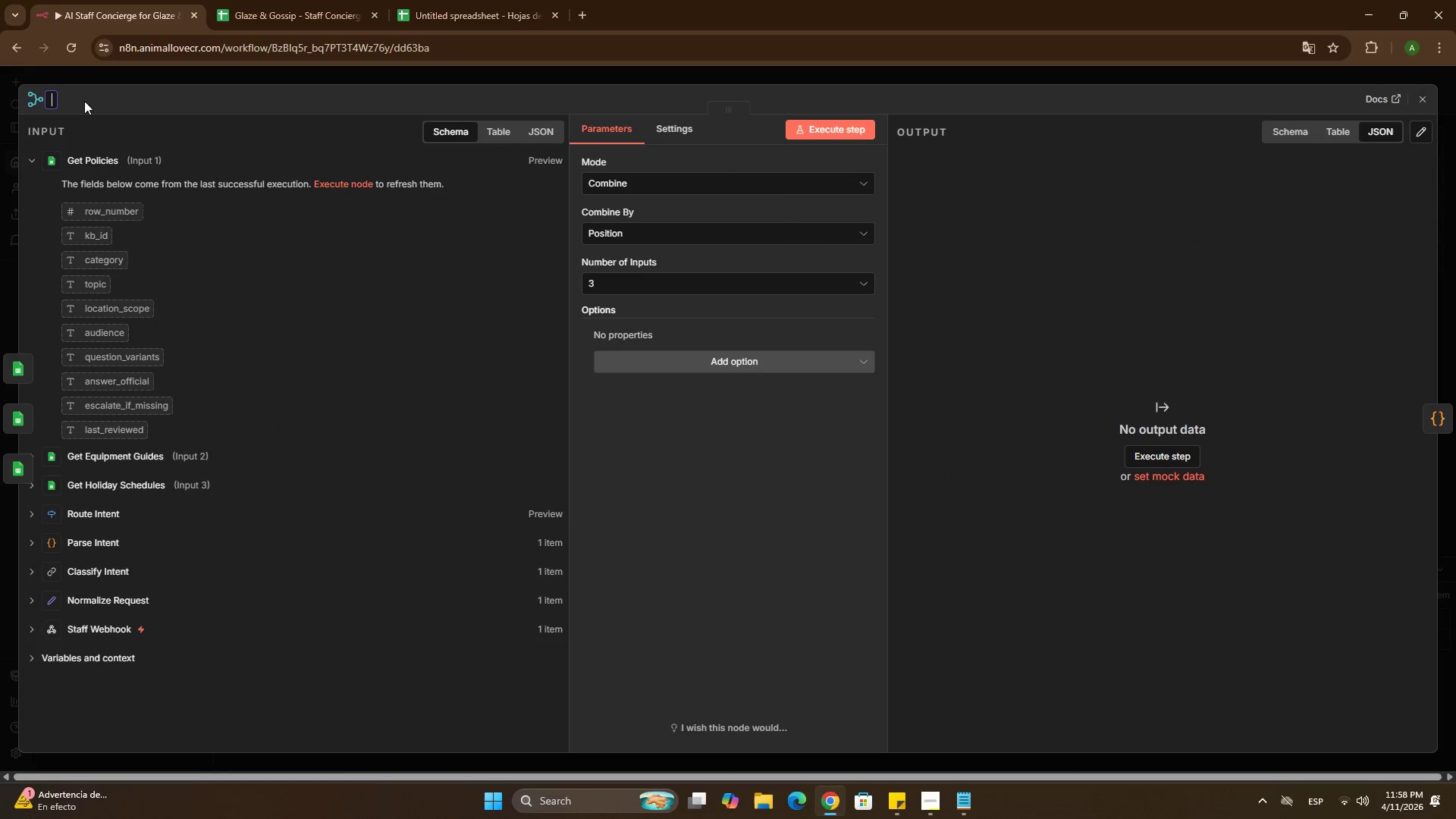 
key(Space)
 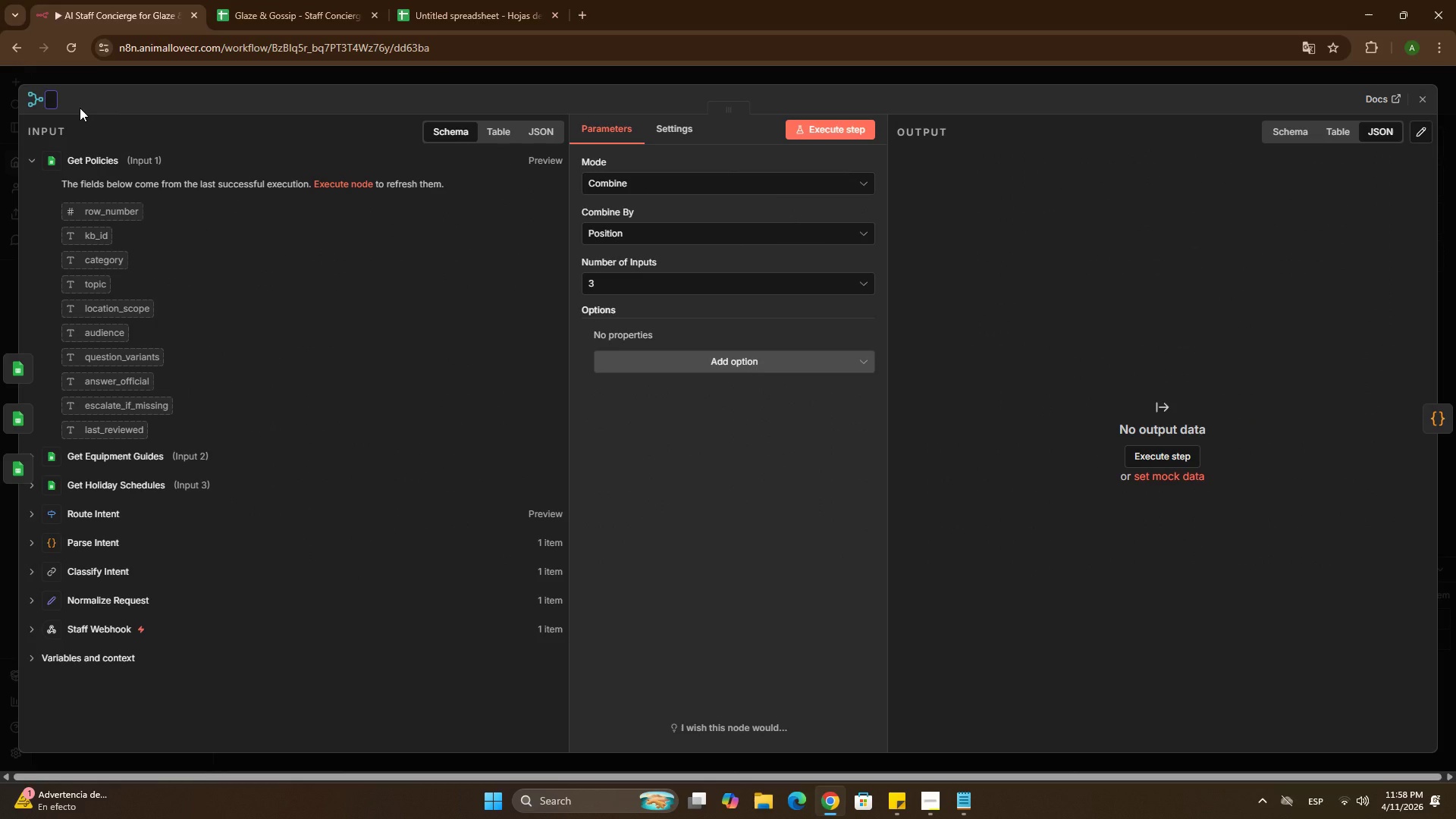 
key(Control+Z)
 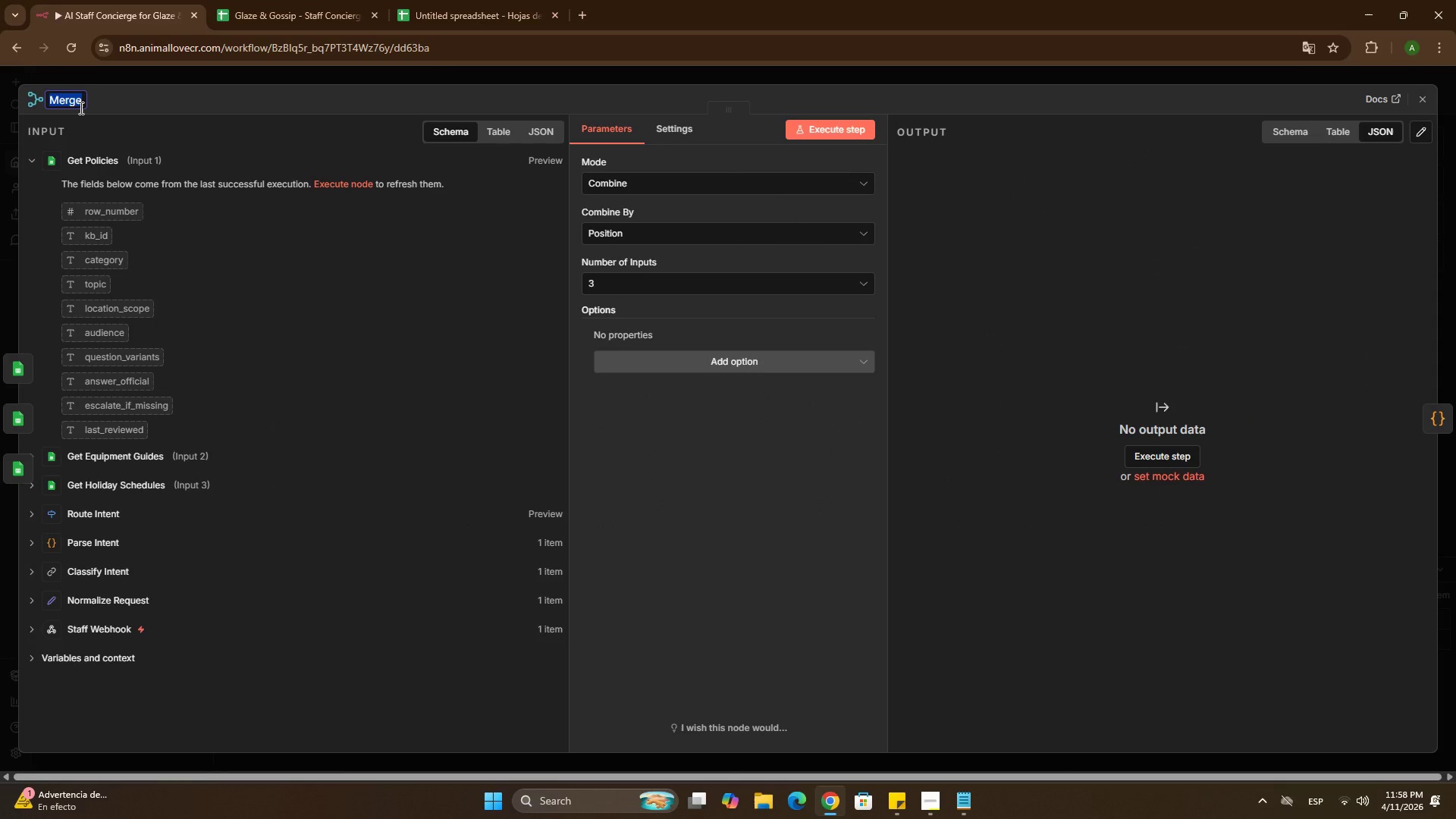 
key(ArrowRight)
 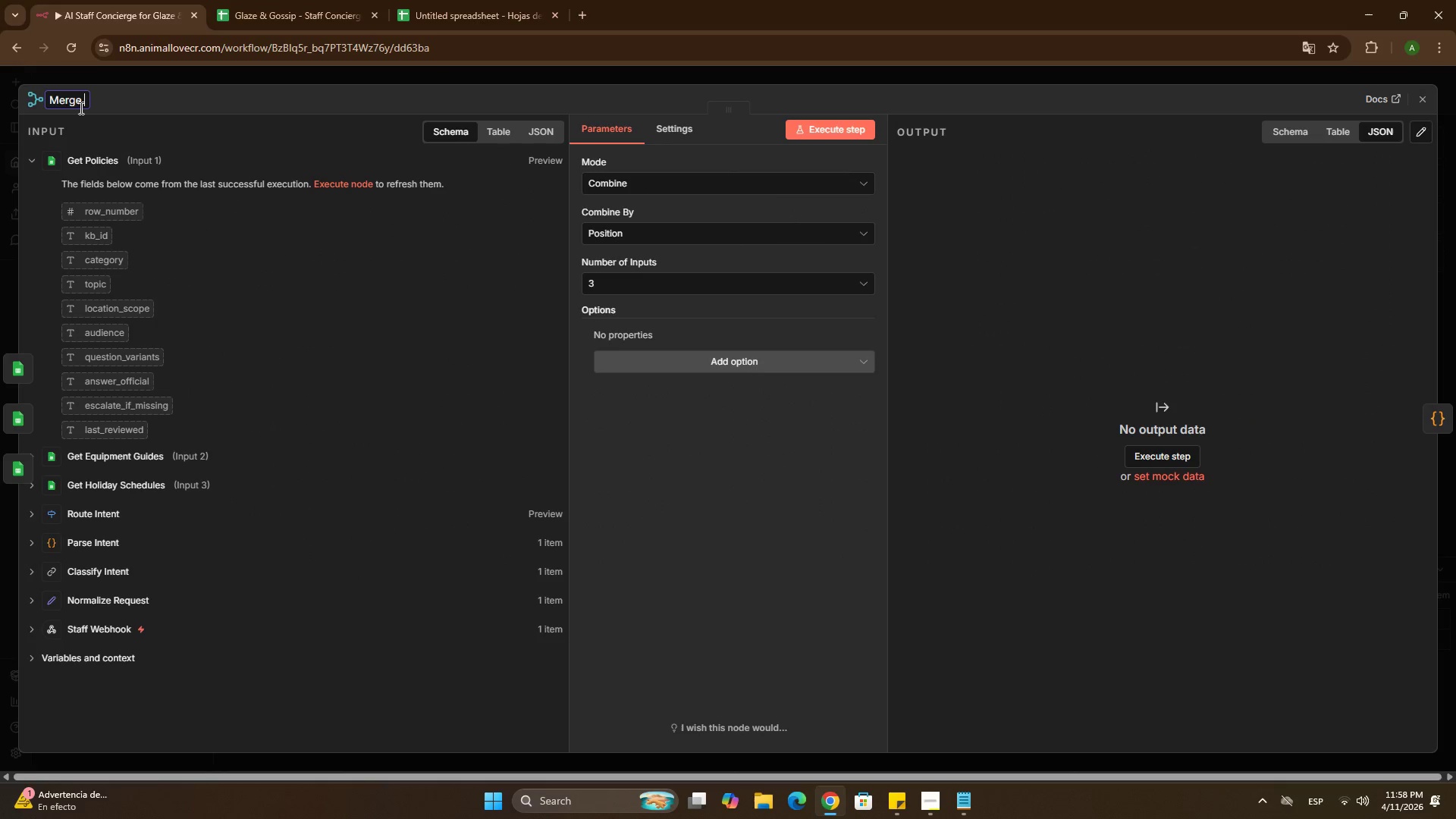 
type( KB)
 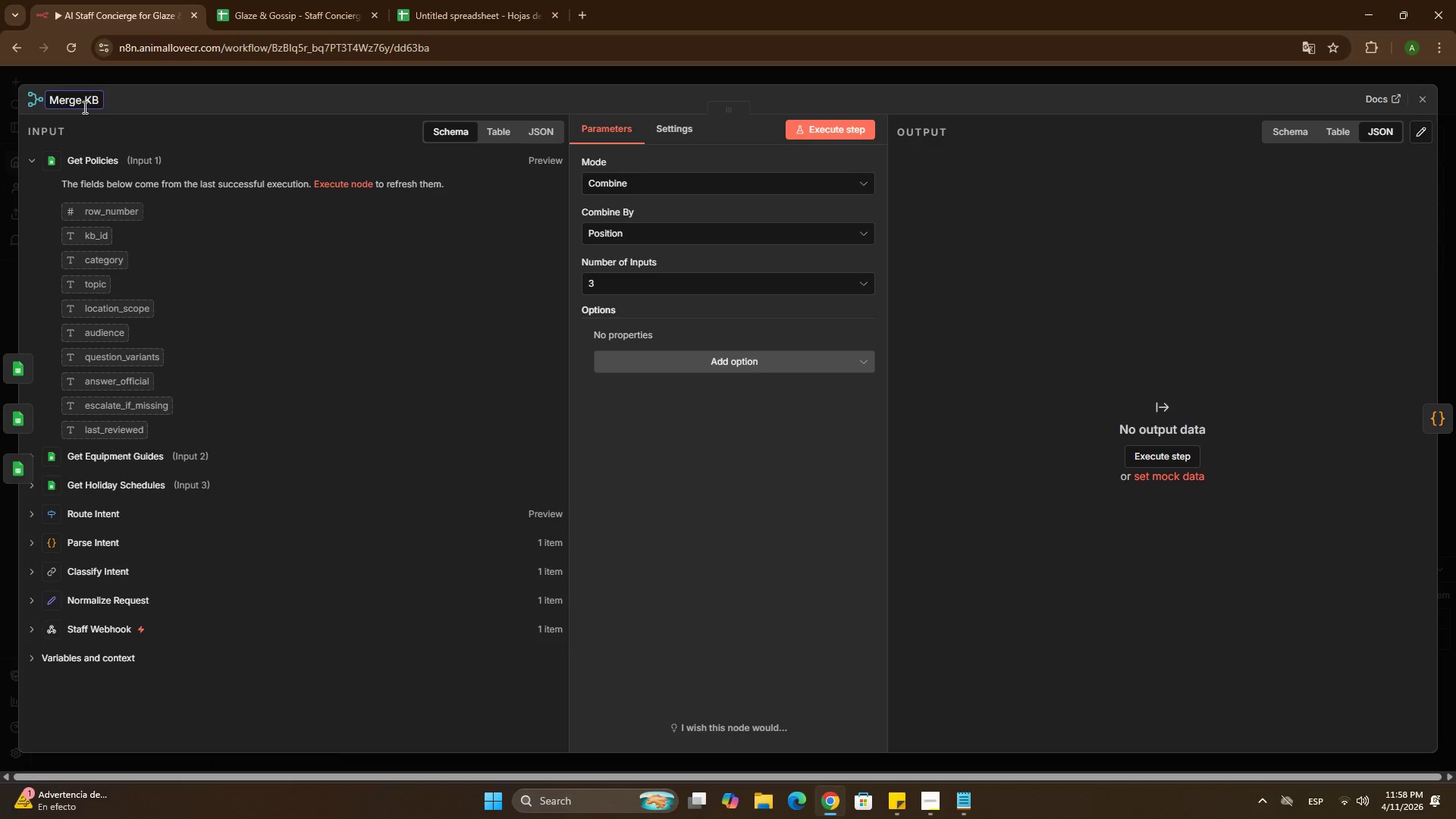 
left_click([106, 78])
 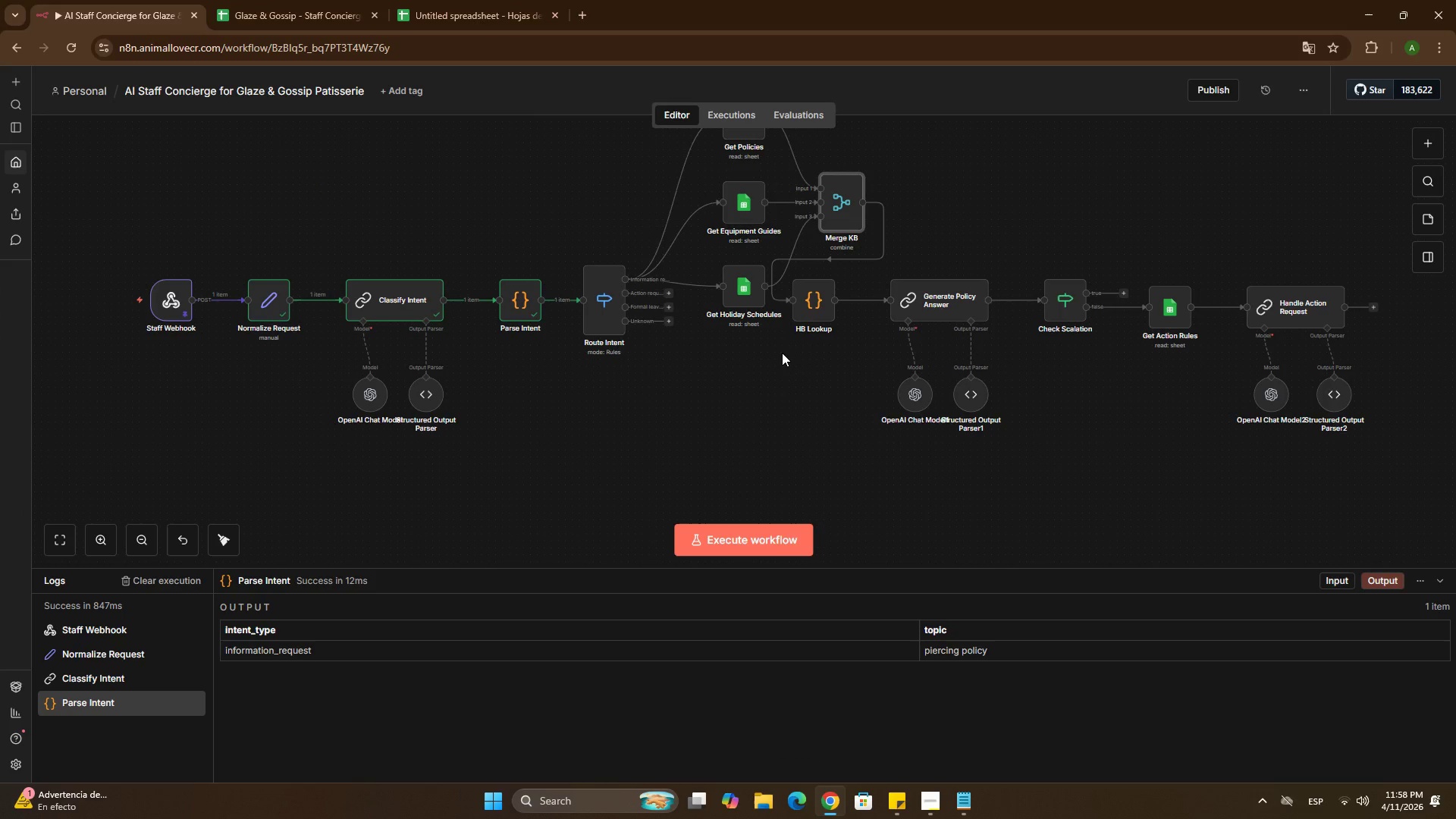 
hold_key(key=ControlLeft, duration=0.53)
 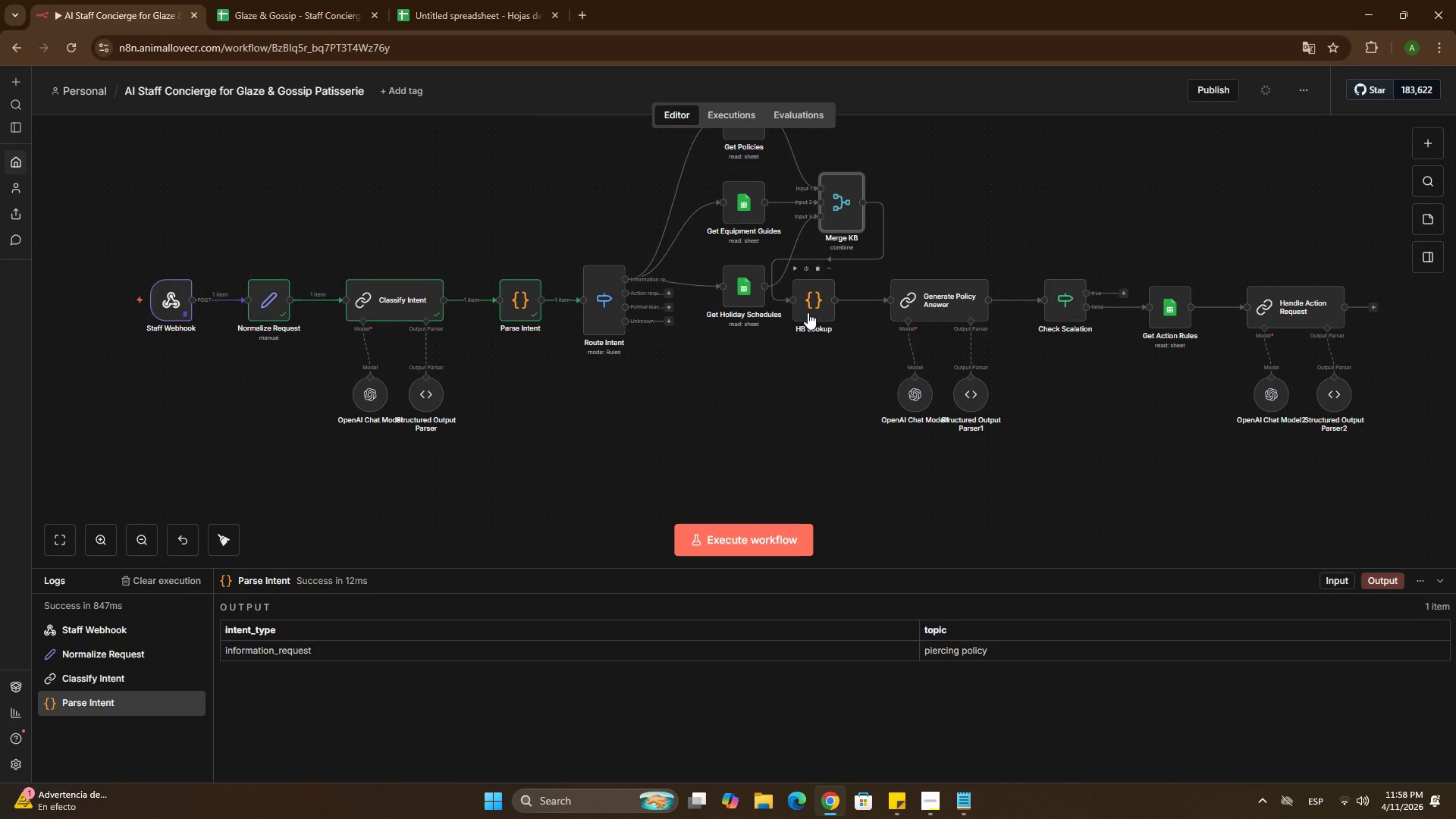 
left_click_drag(start_coordinate=[808, 312], to_coordinate=[935, 317])
 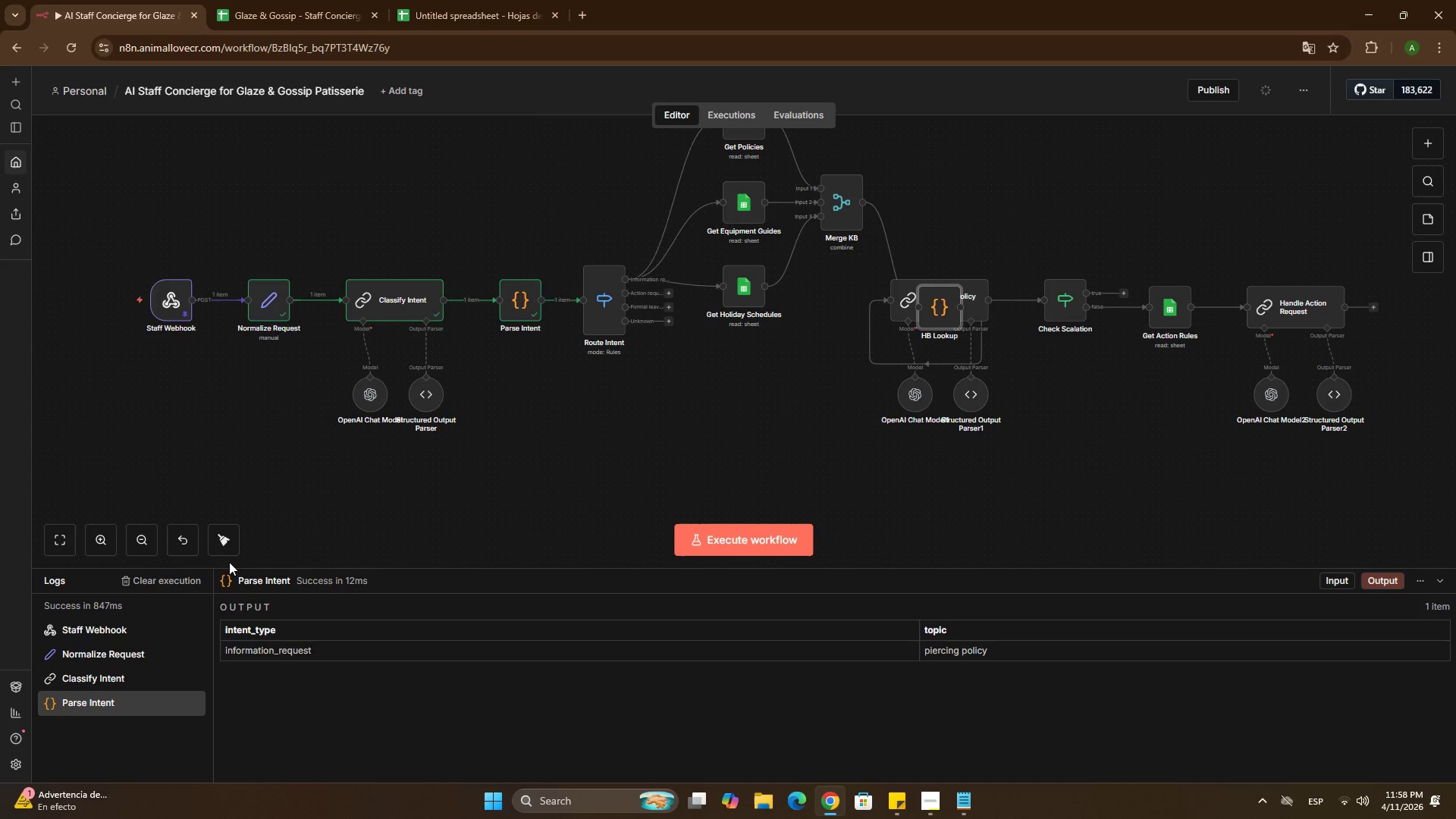 
left_click([228, 541])
 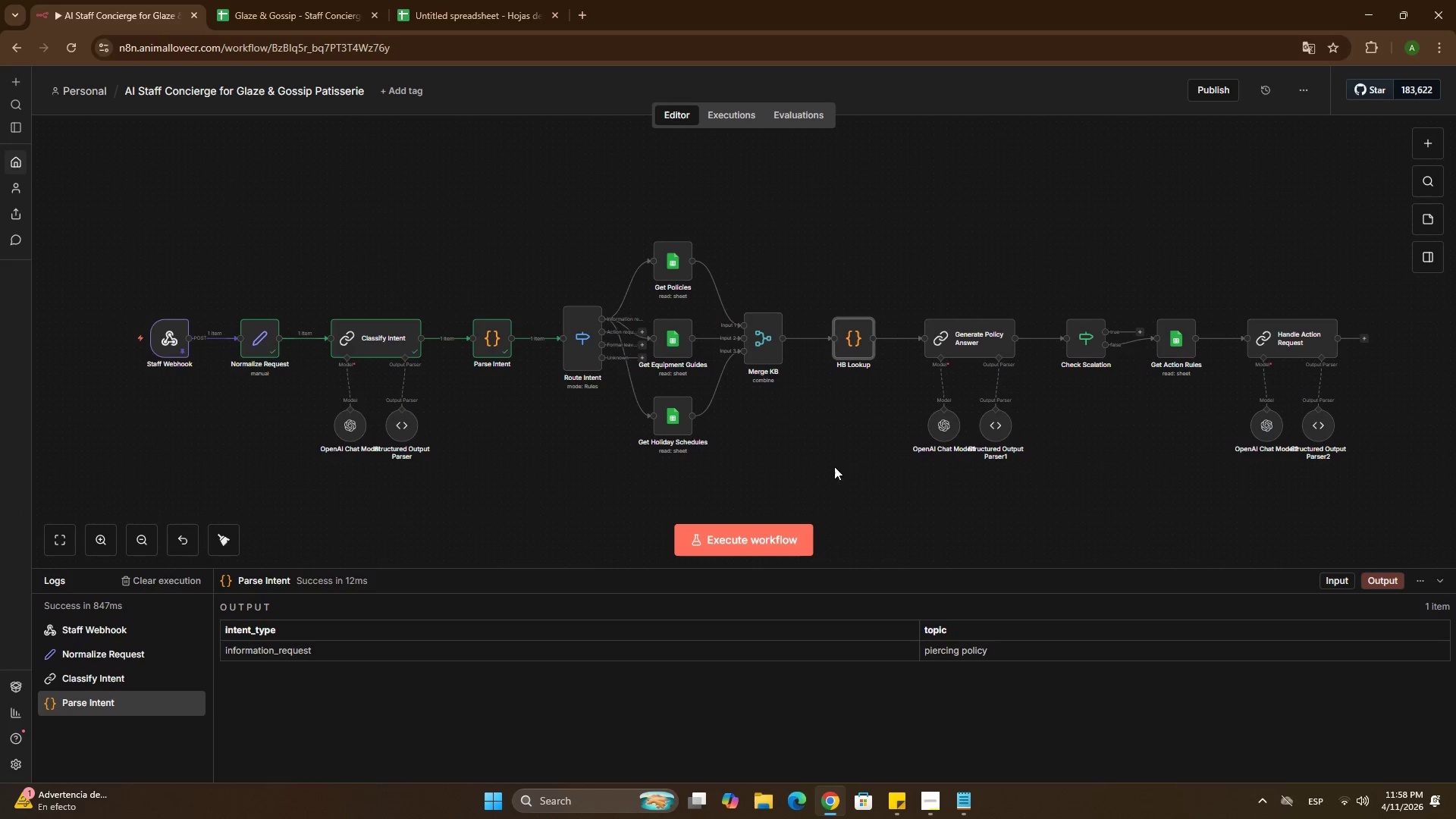 
hold_key(key=ControlLeft, duration=0.97)
left_click_drag(start_coordinate=[843, 453], to_coordinate=[805, 445])
 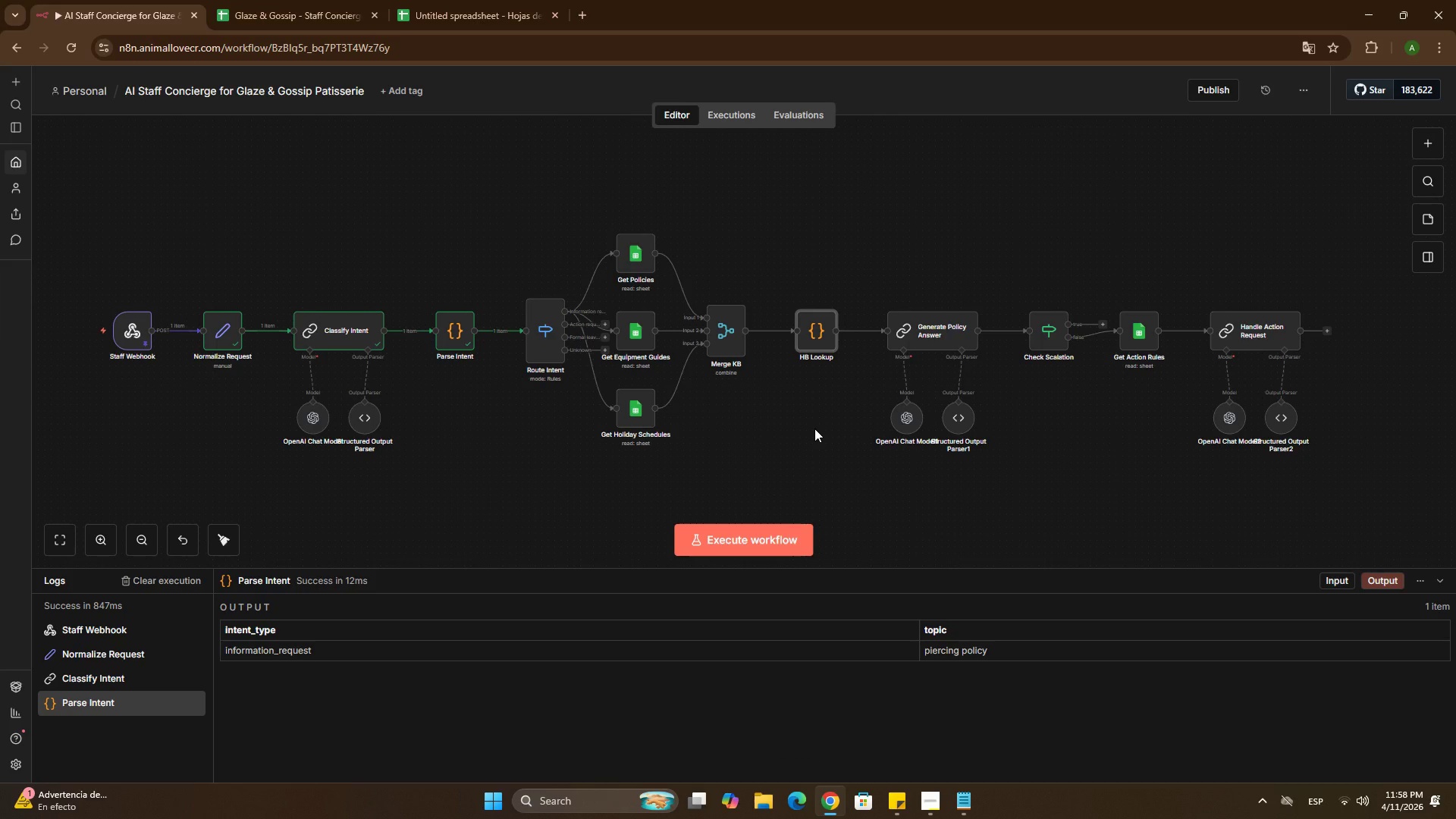 
wait(10.33)
 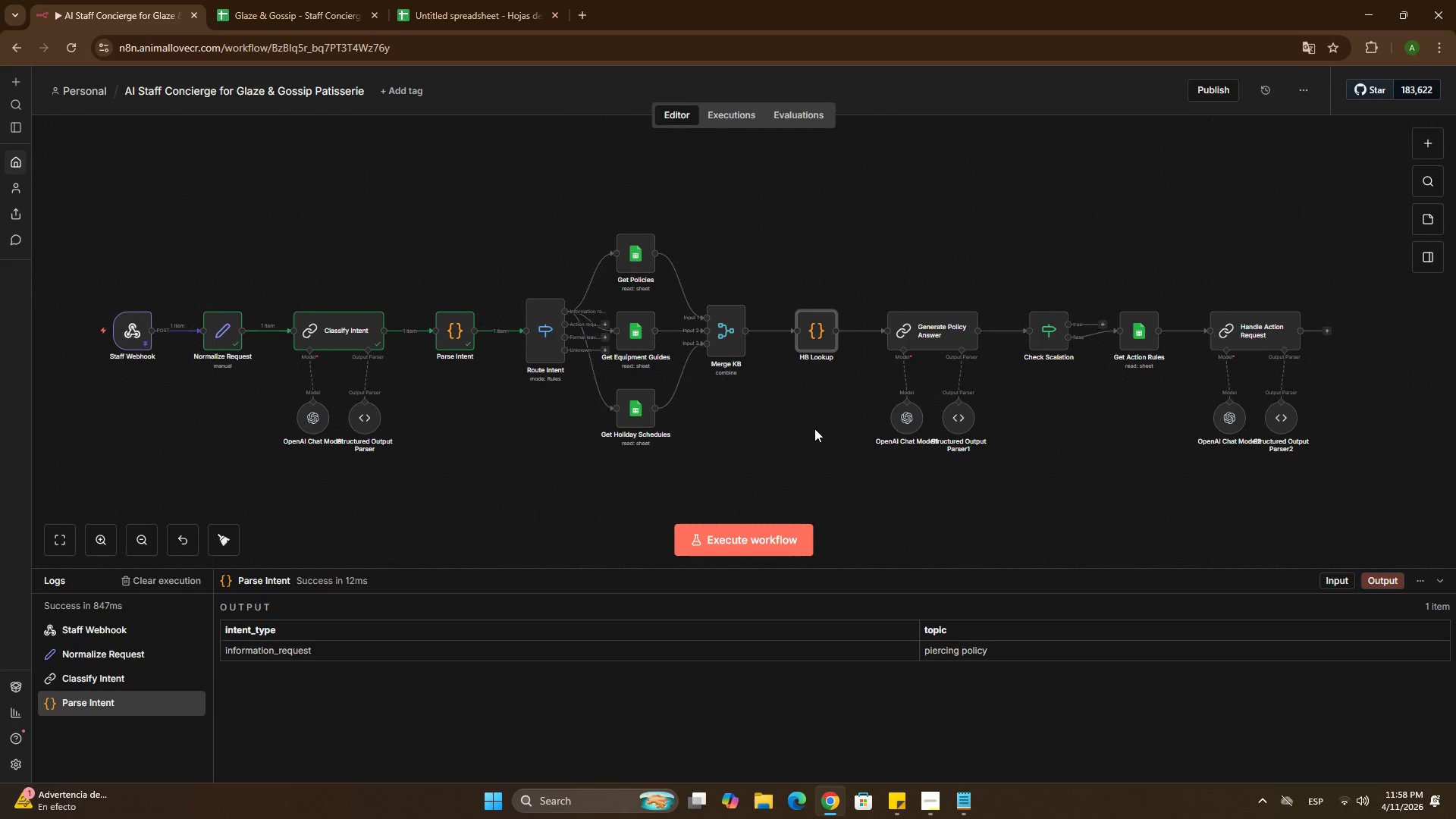 
double_click([811, 335])
 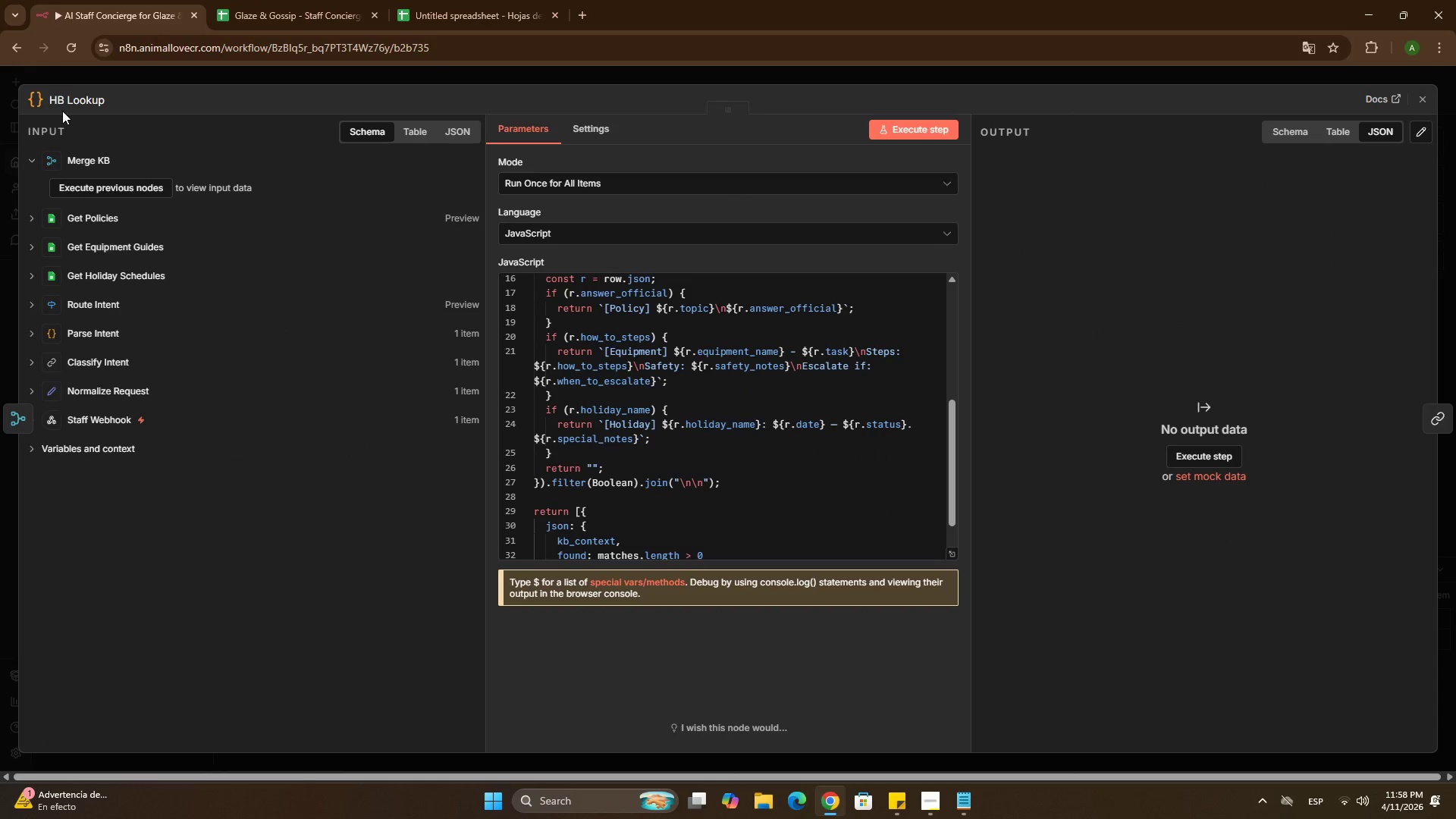 
left_click([58, 97])
 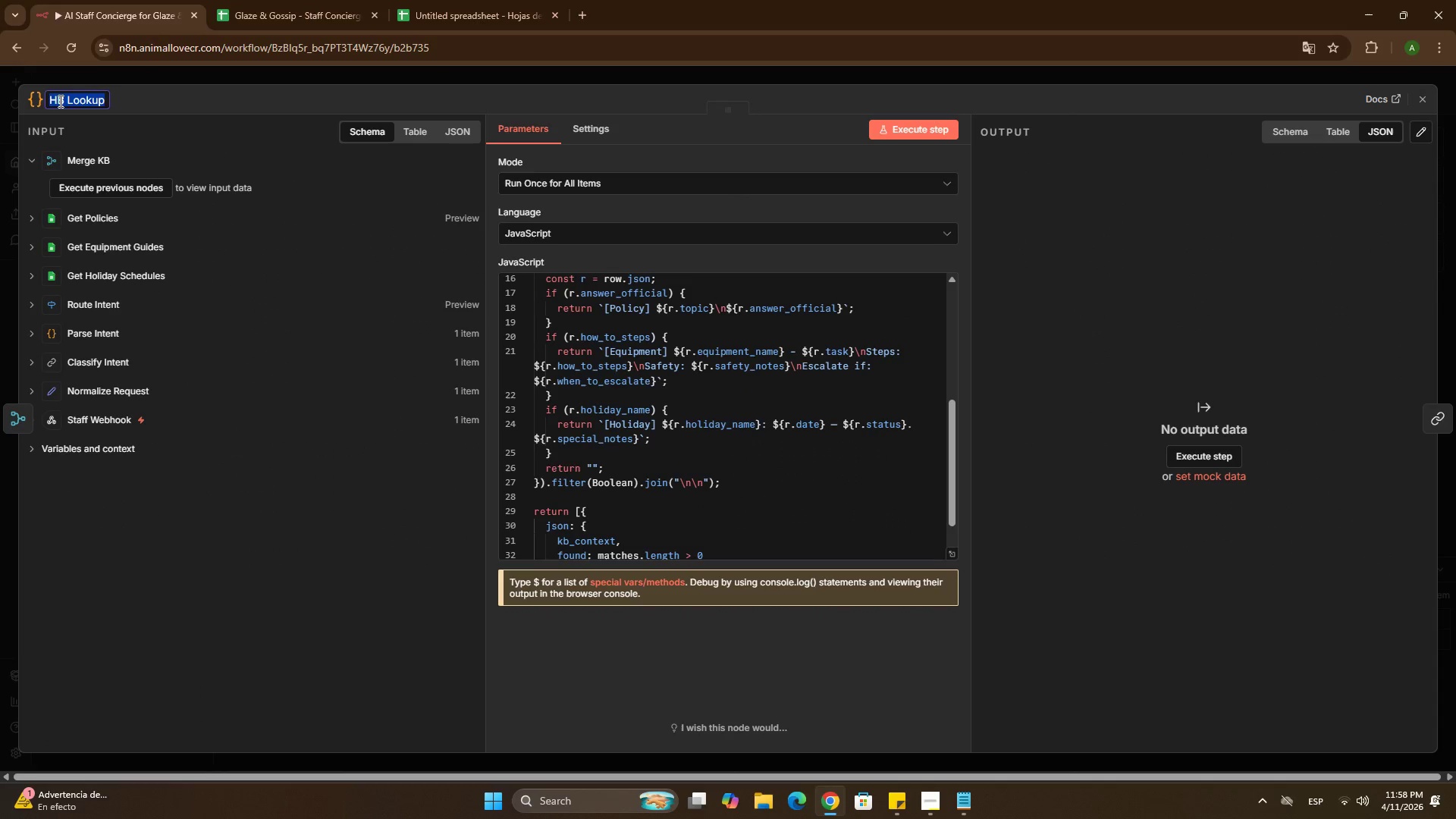 
left_click([60, 101])
 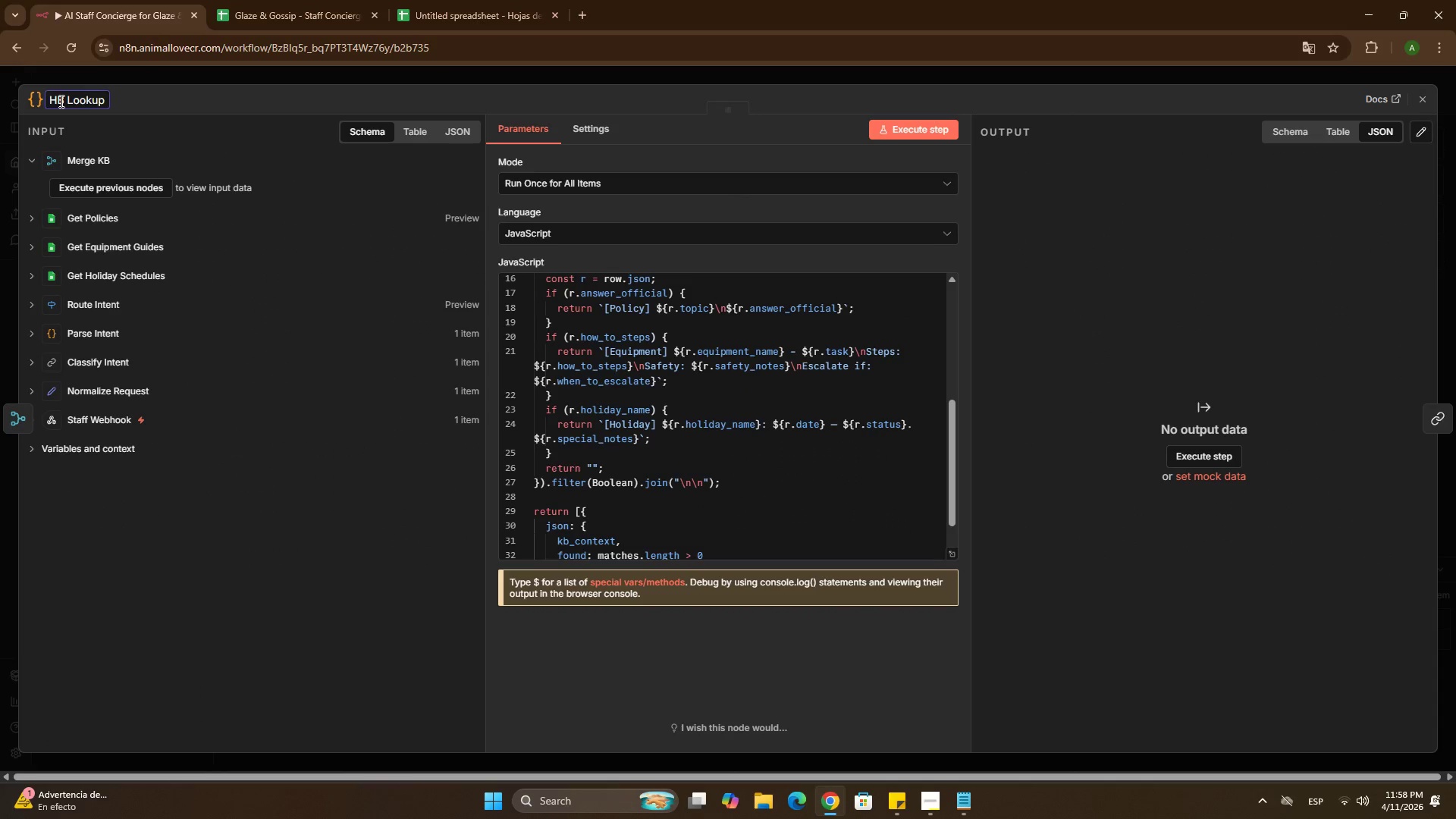 
key(Backspace)
 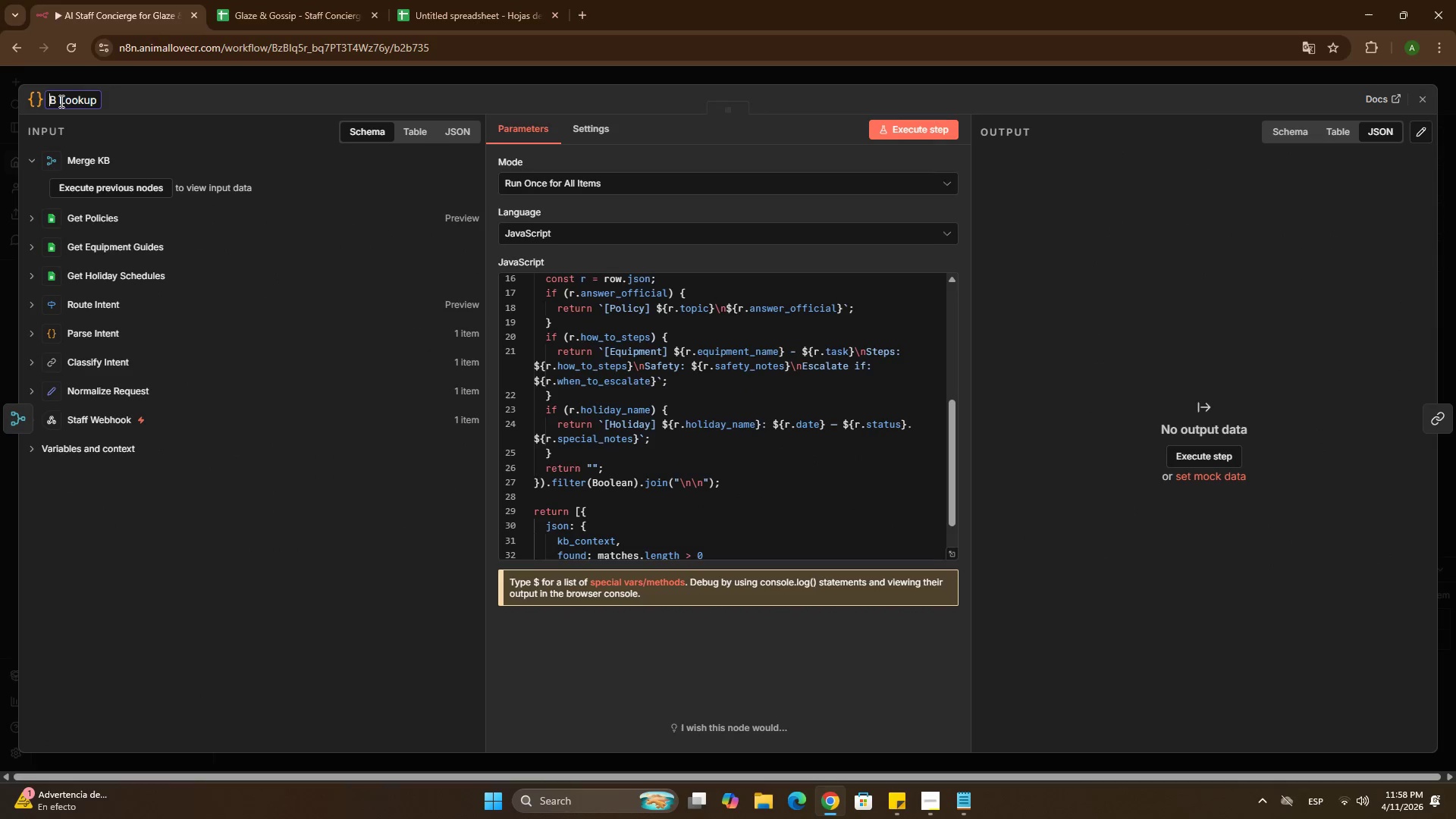 
key(Shift+K)
 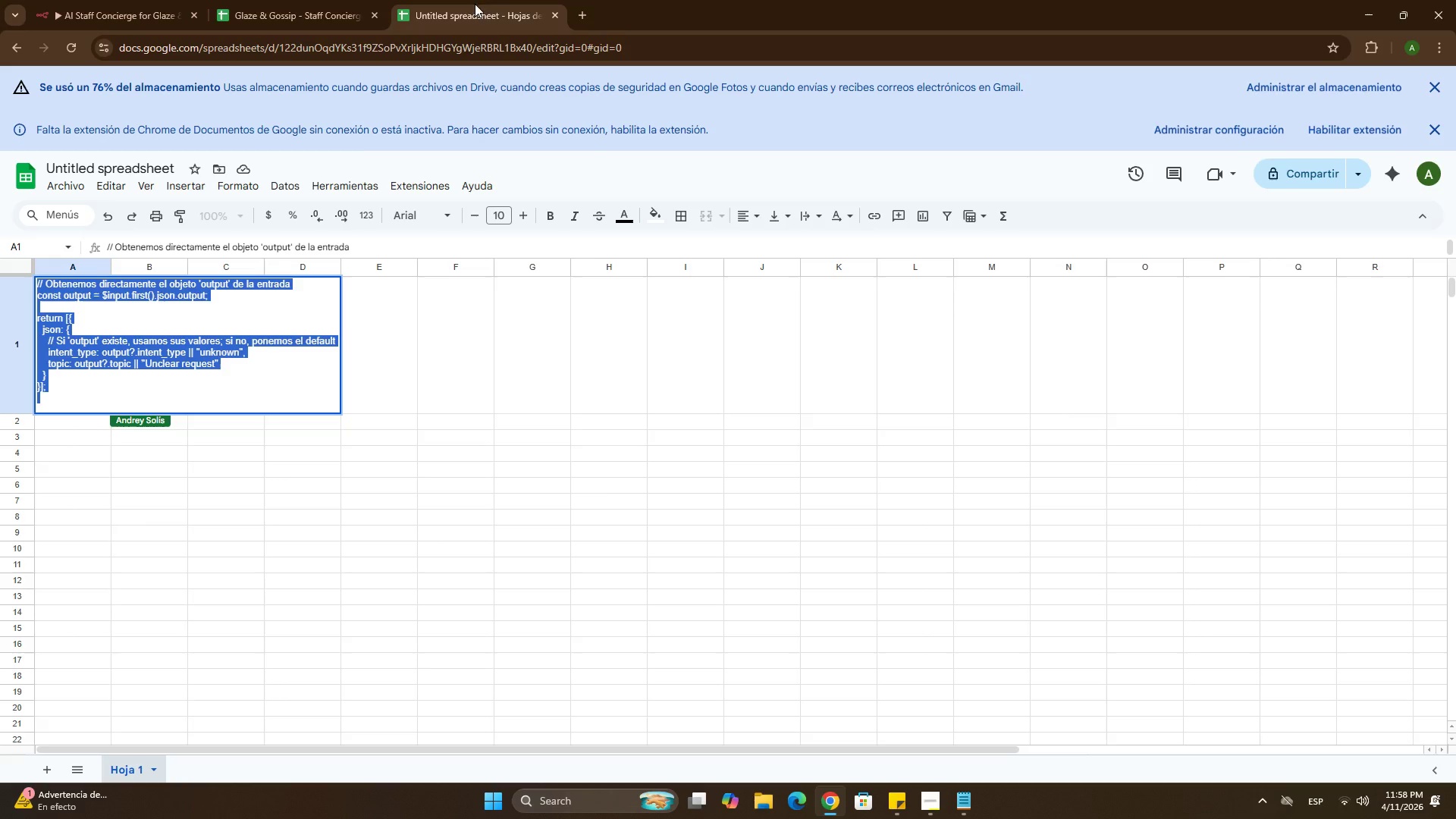 
left_click([381, 368])
 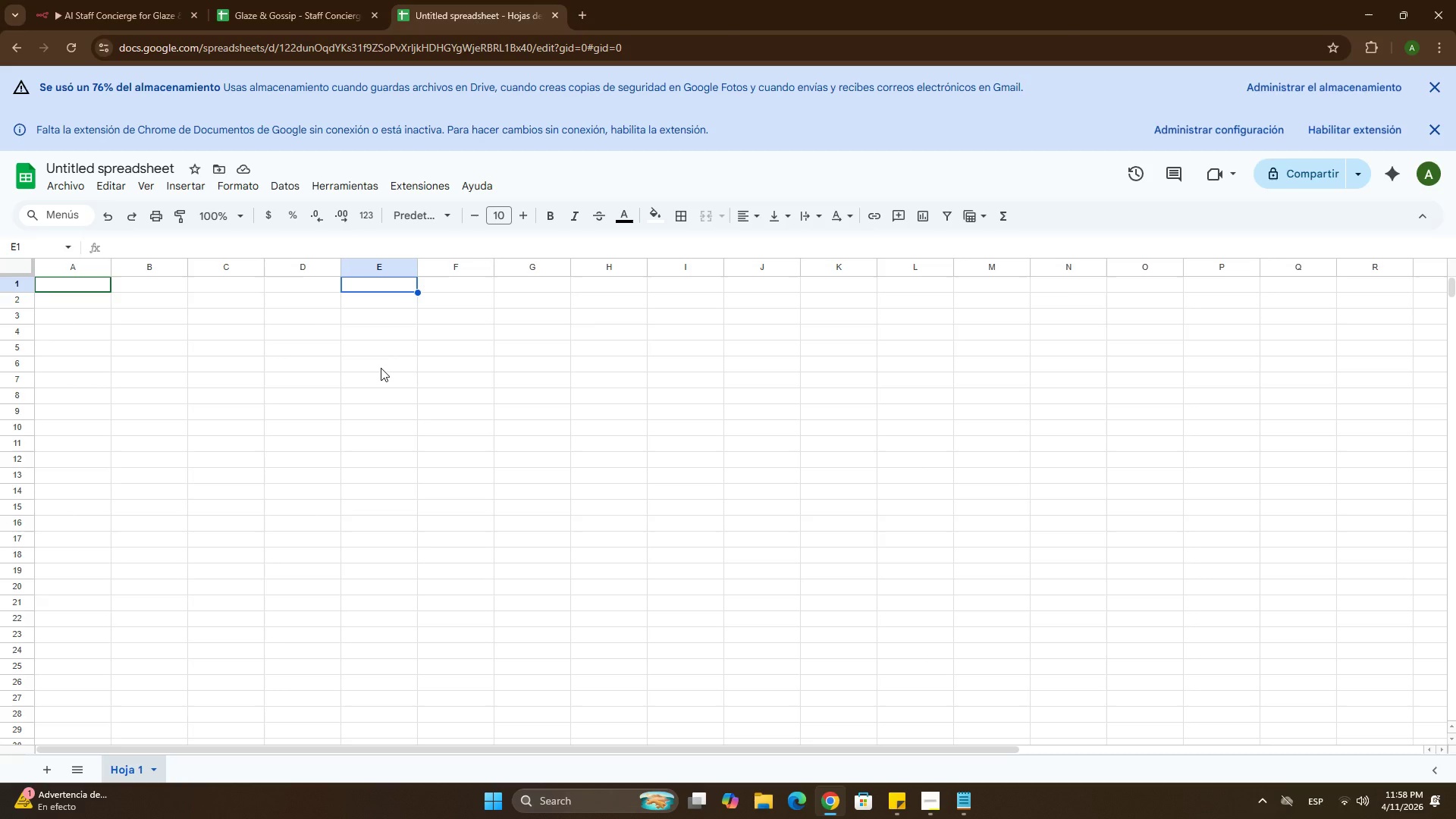 
wait(13.06)
 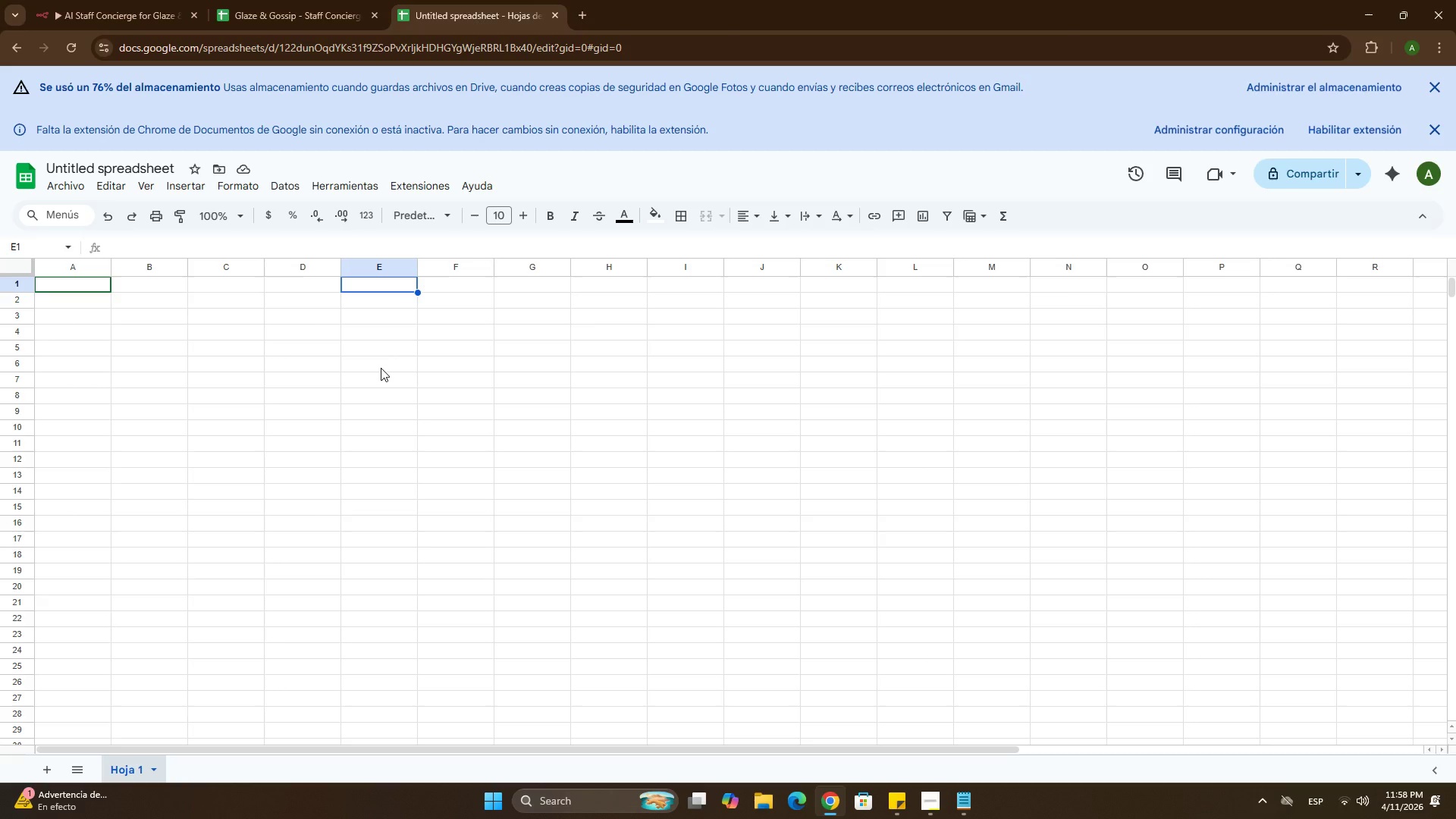 
double_click([73, 329])
 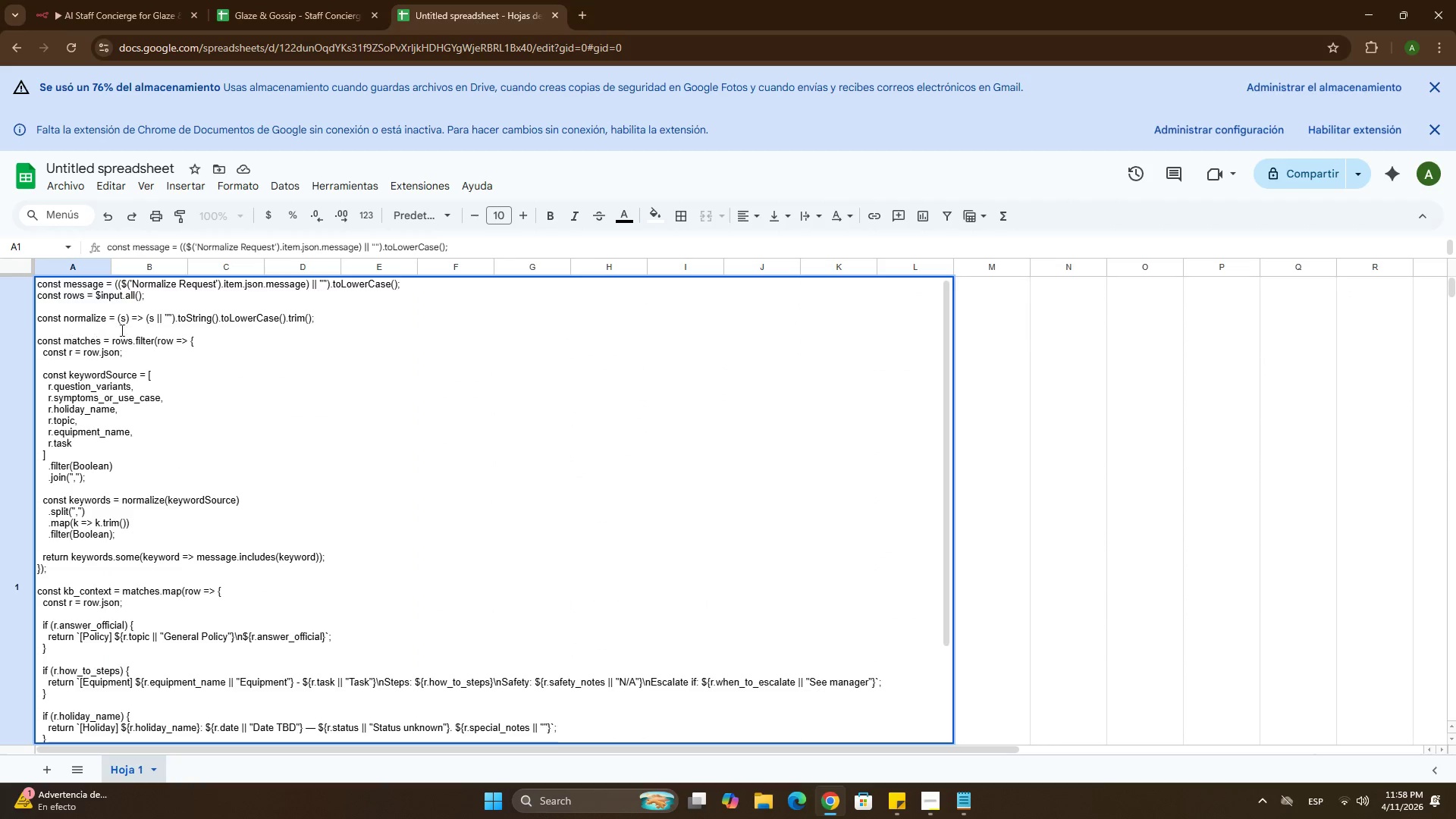 
key(Control+A)
 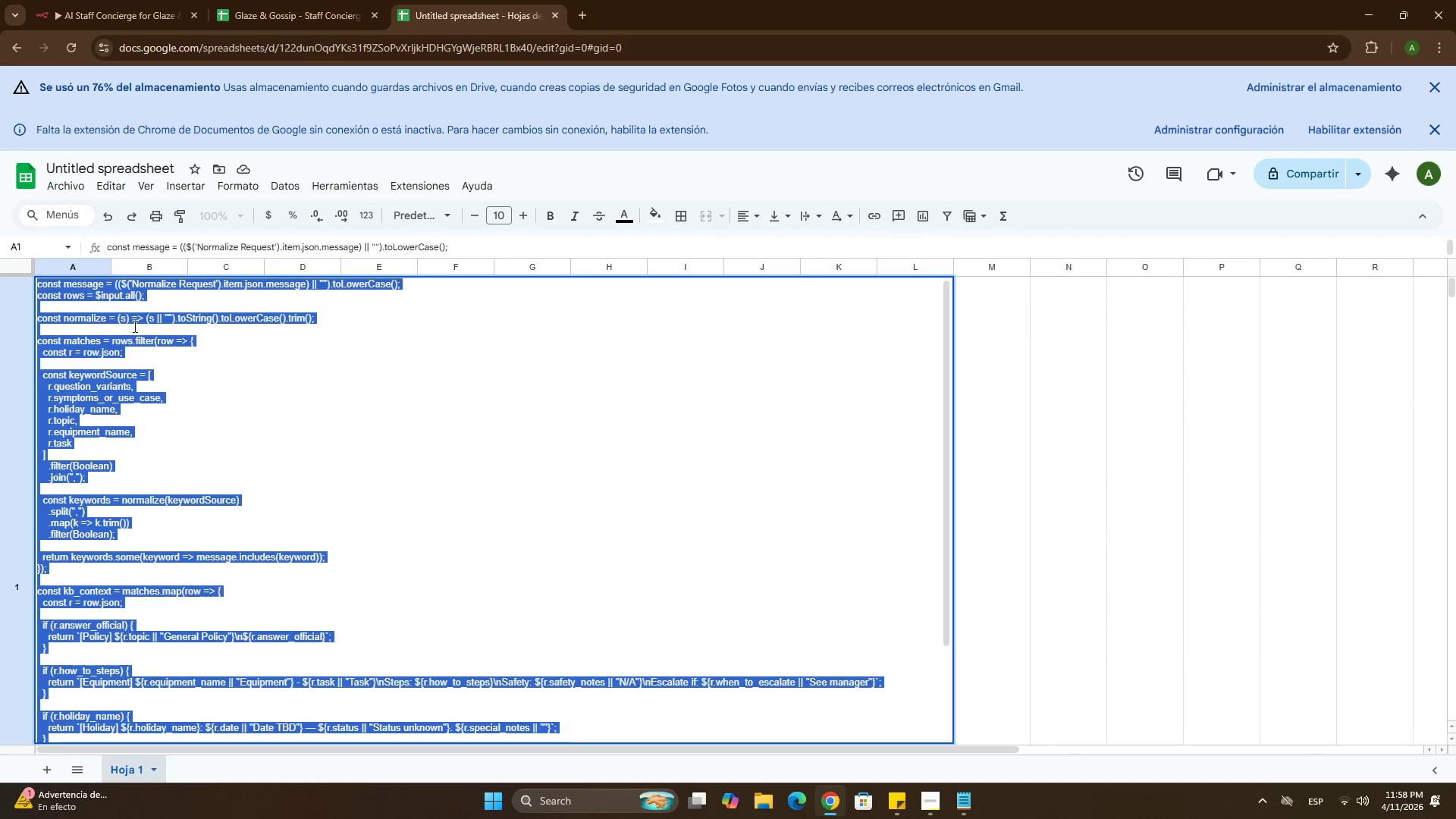 
key(Control+C)
 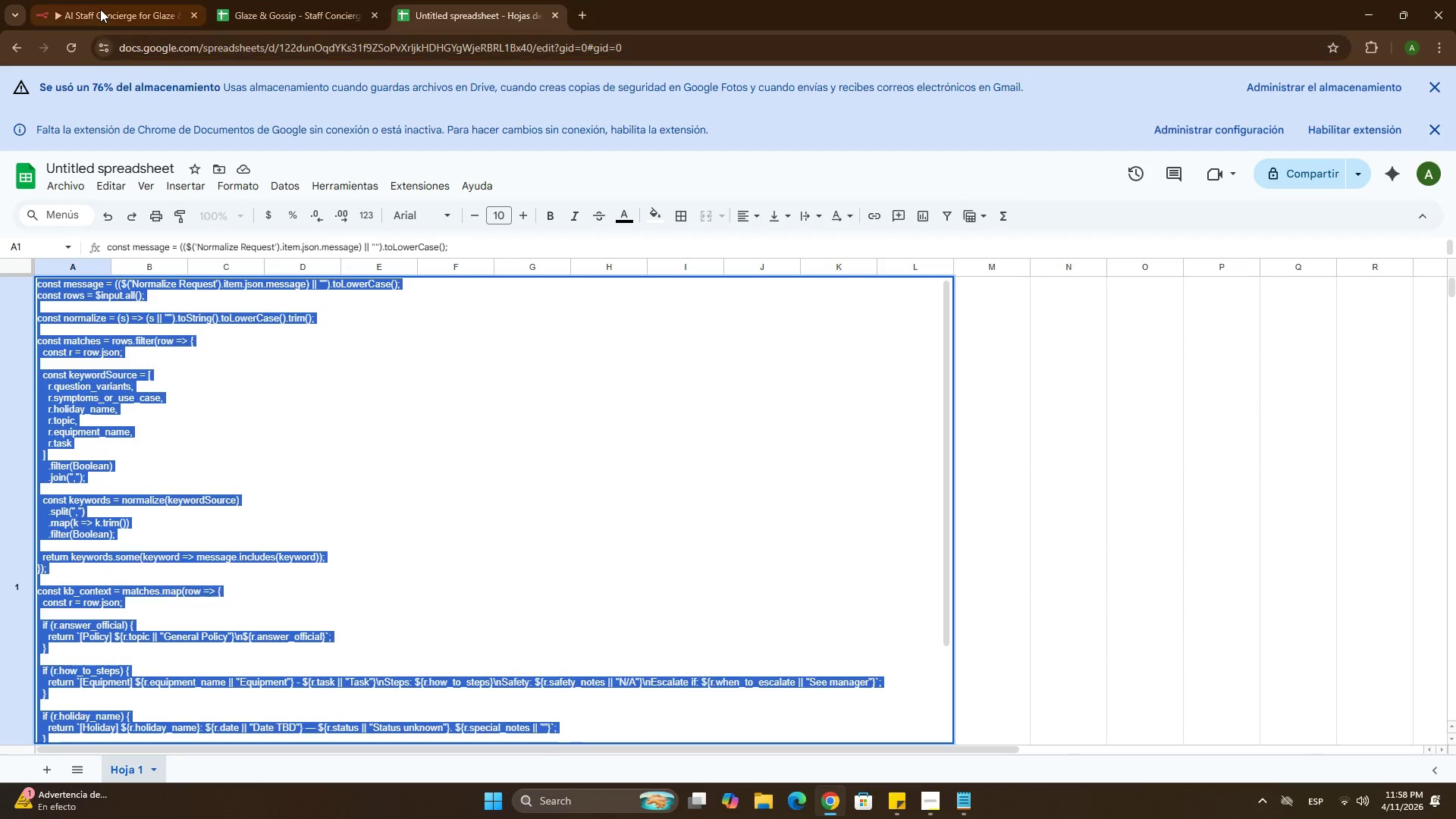 
left_click([98, 8])
 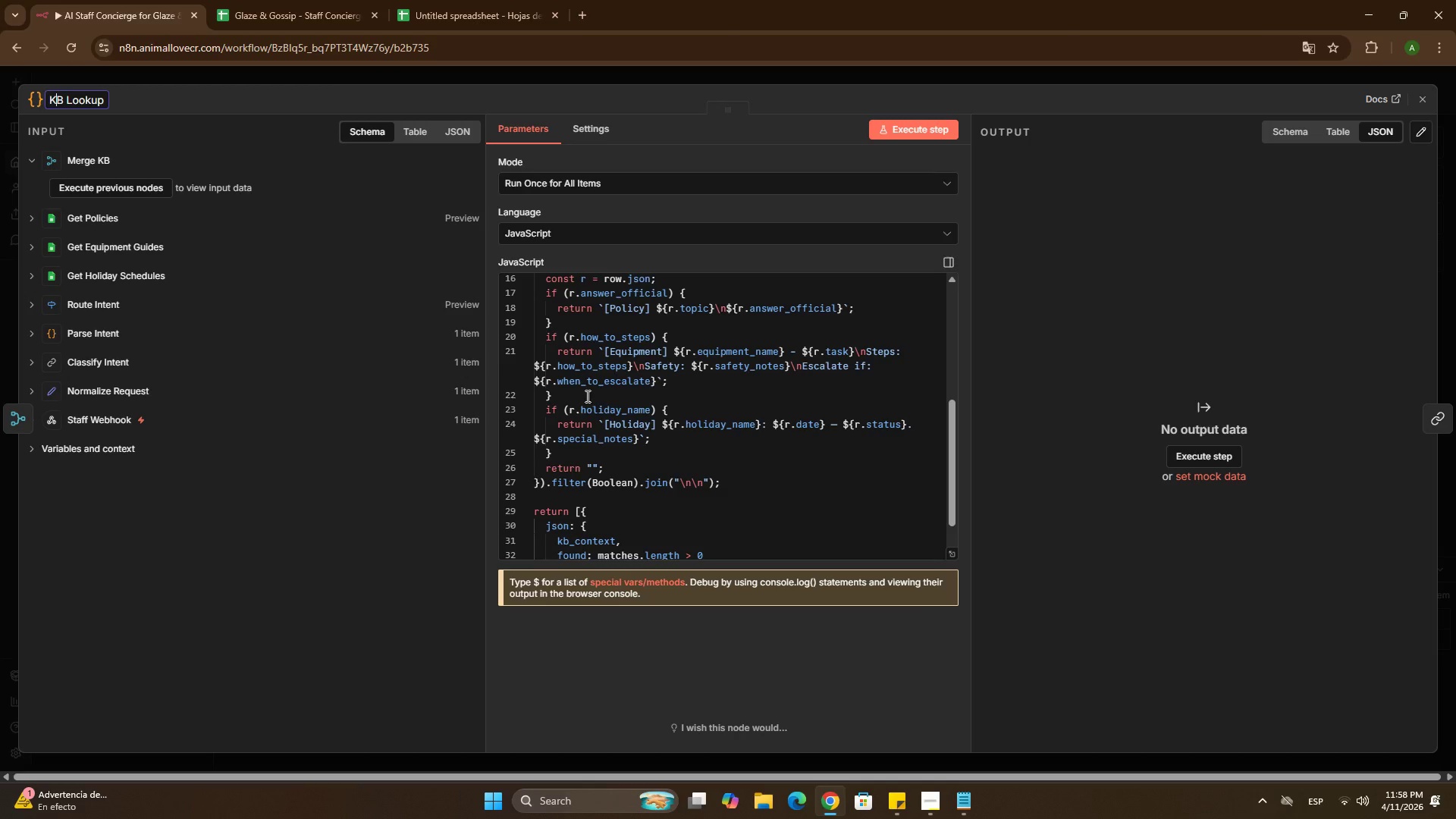 
left_click([590, 397])
 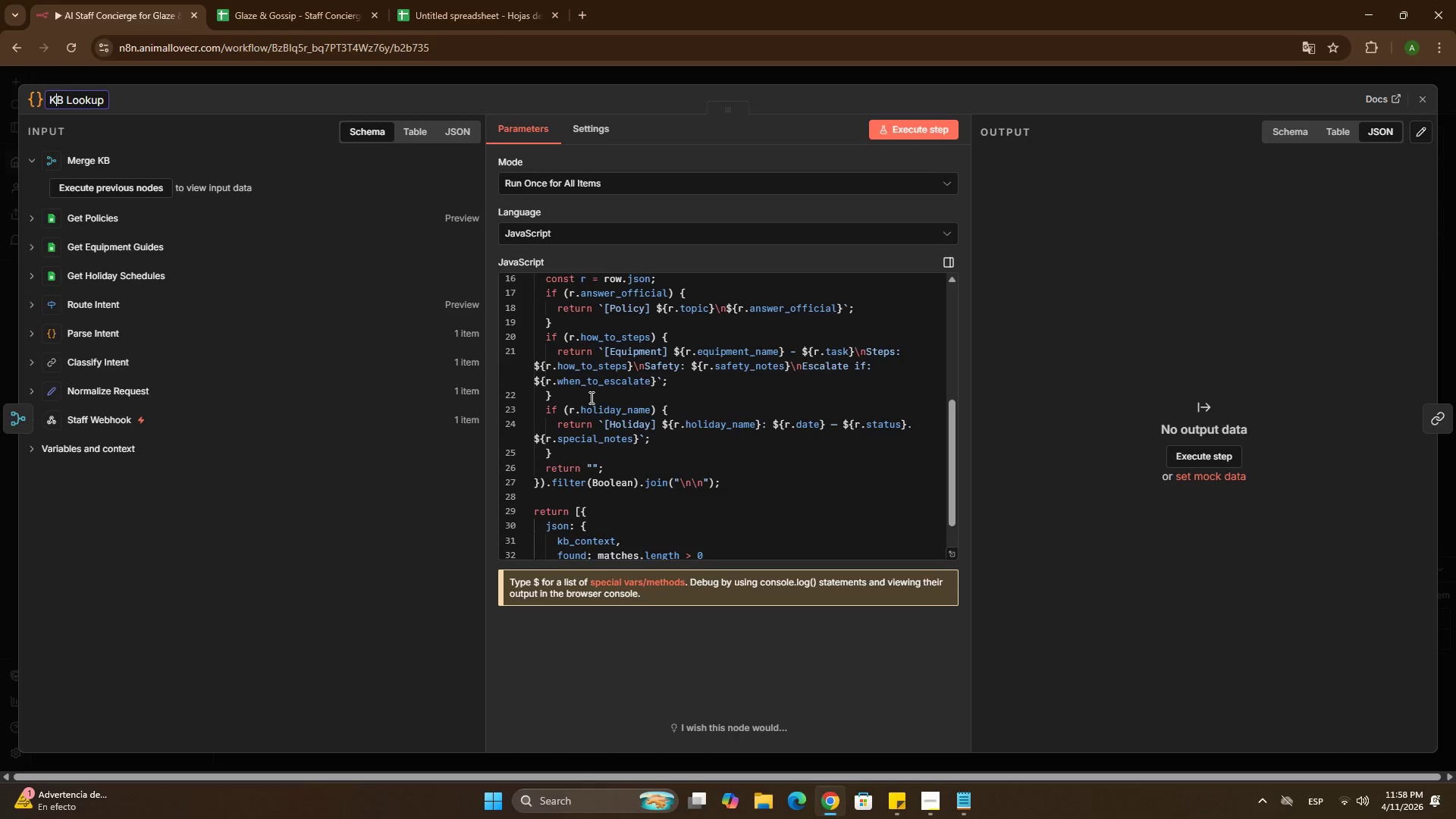 
key(Control+A)
 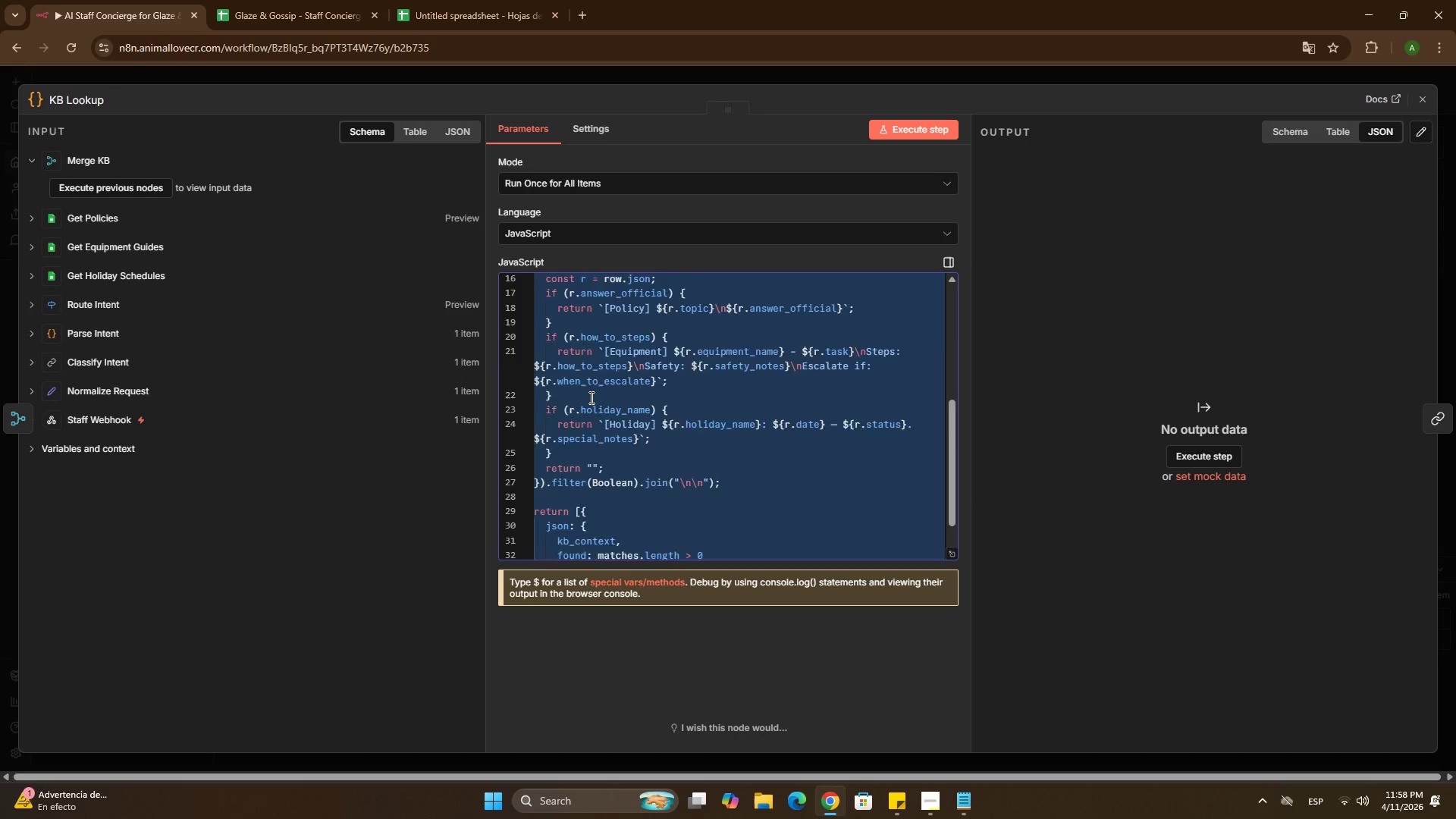 
key(Control+V)
 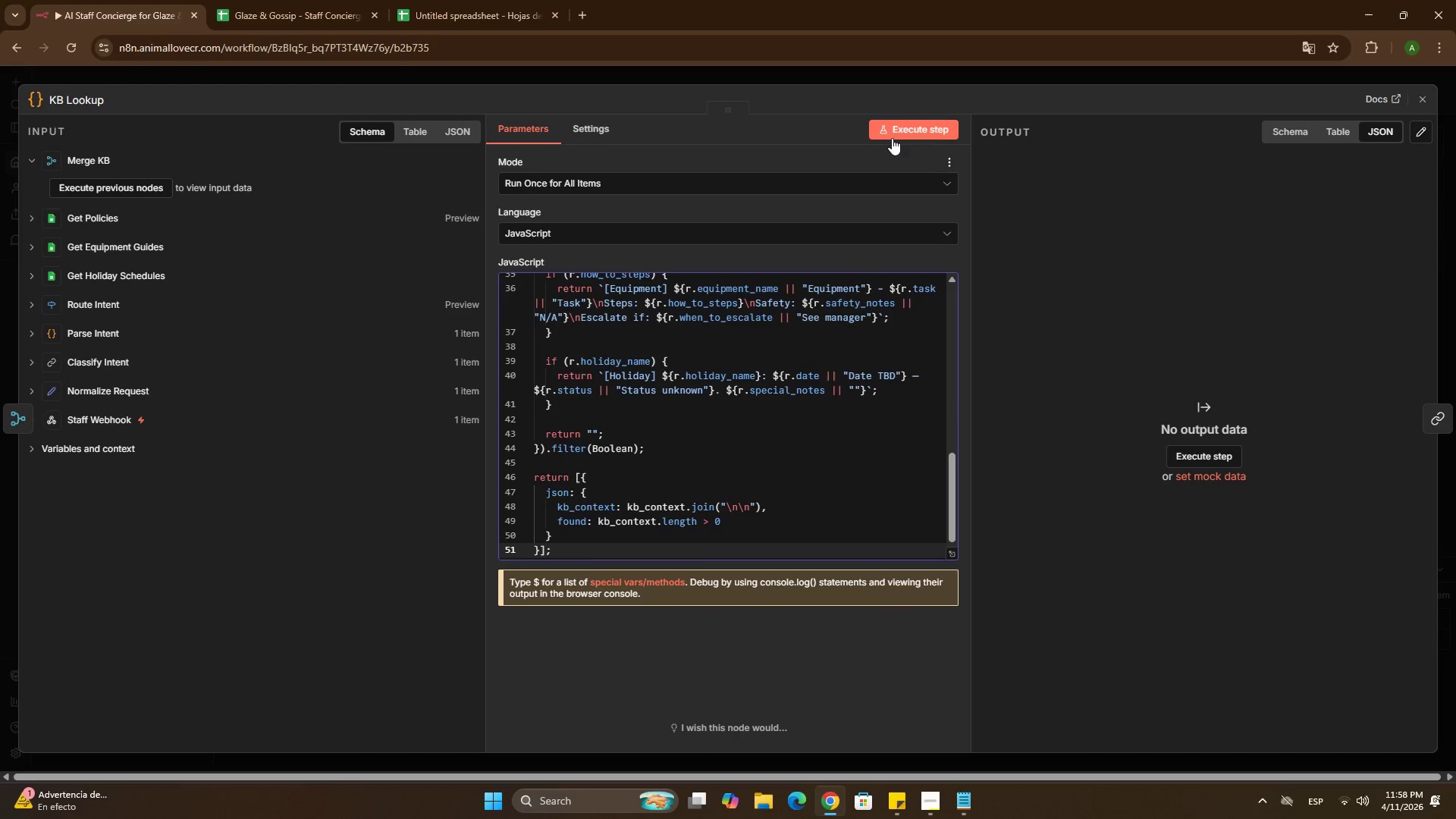 
left_click([896, 127])
 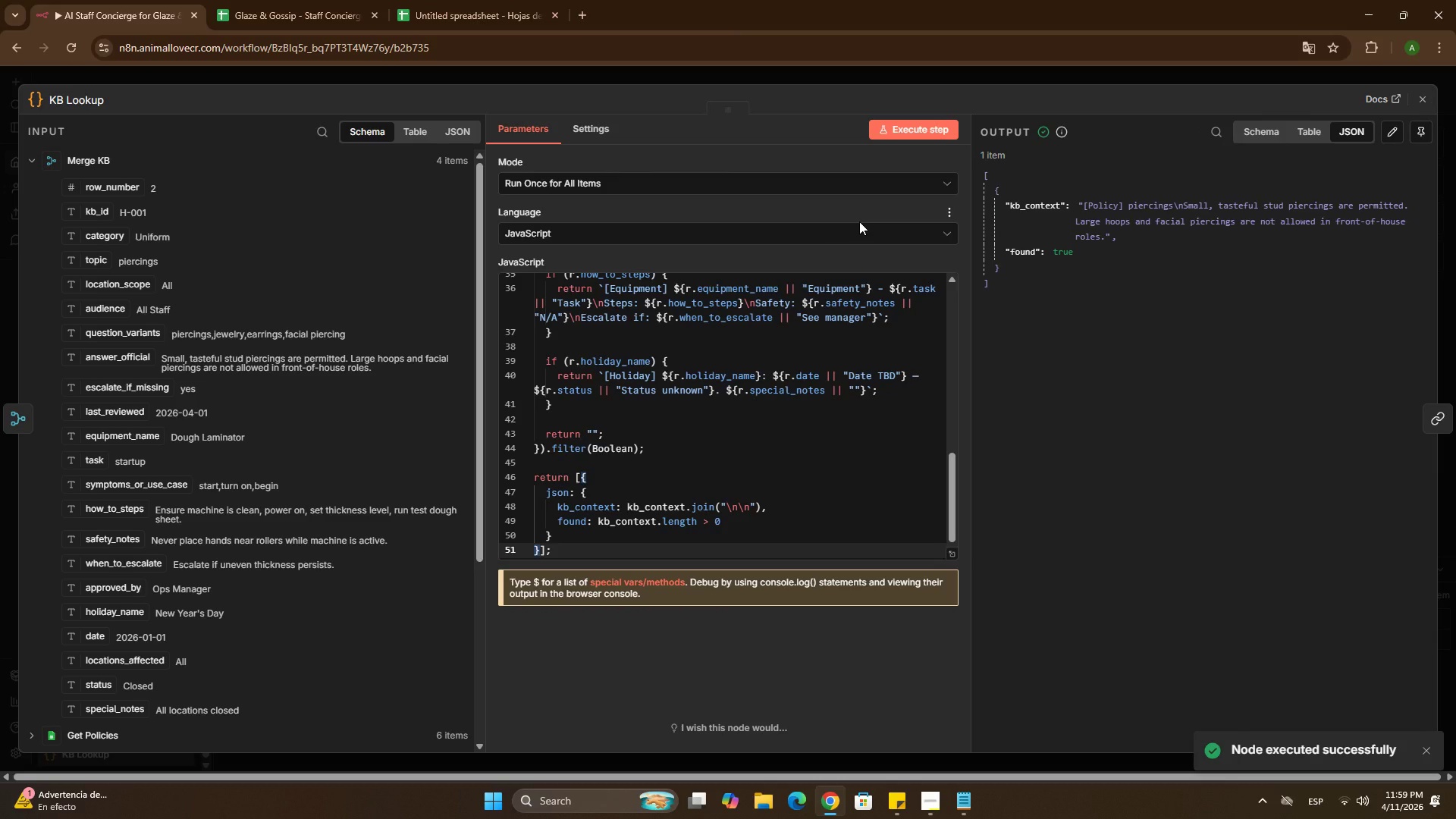 
wait(7.14)
 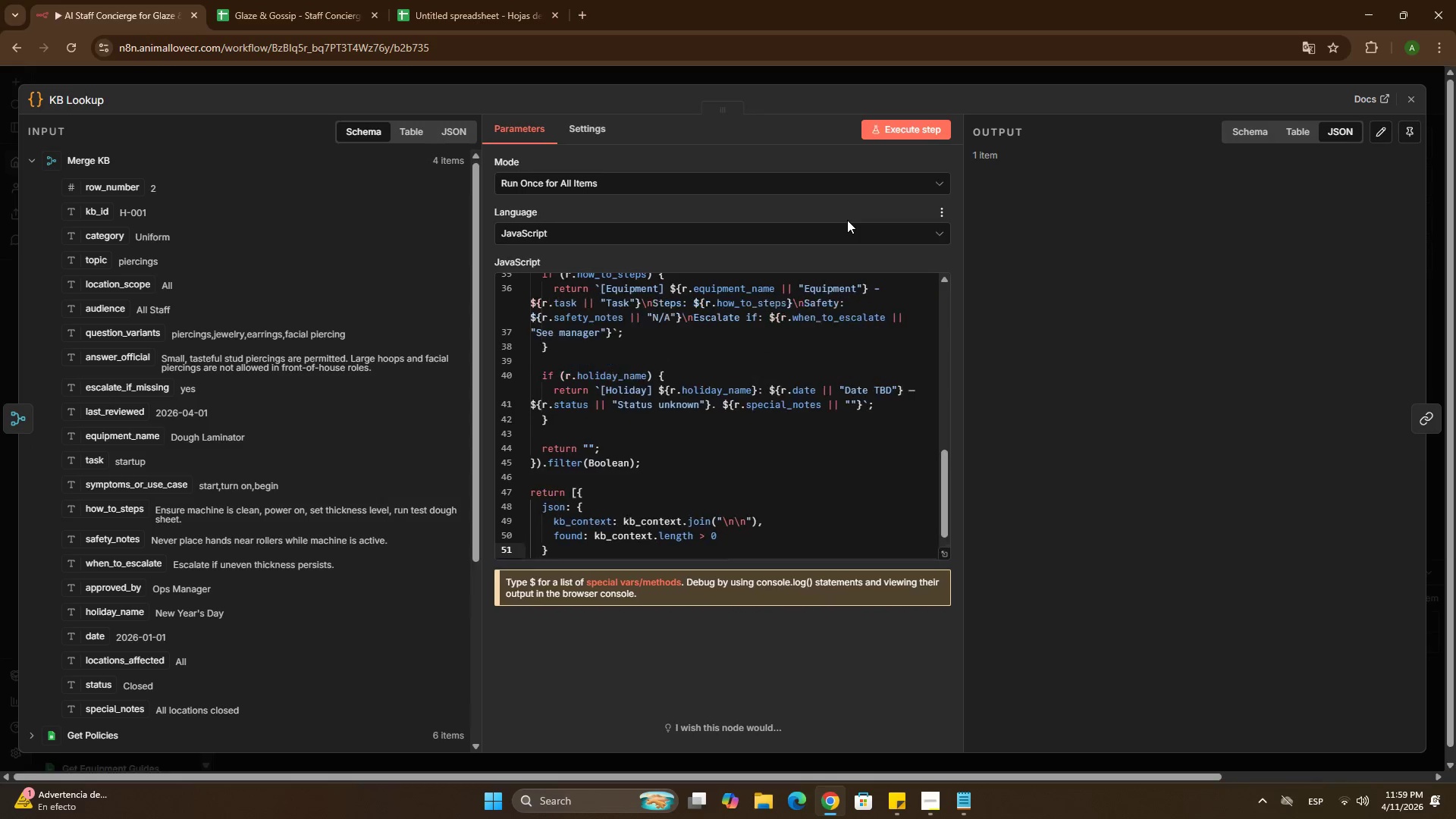 
scroll: coordinate [748, 251], scroll_direction: up, amount: 9.0
 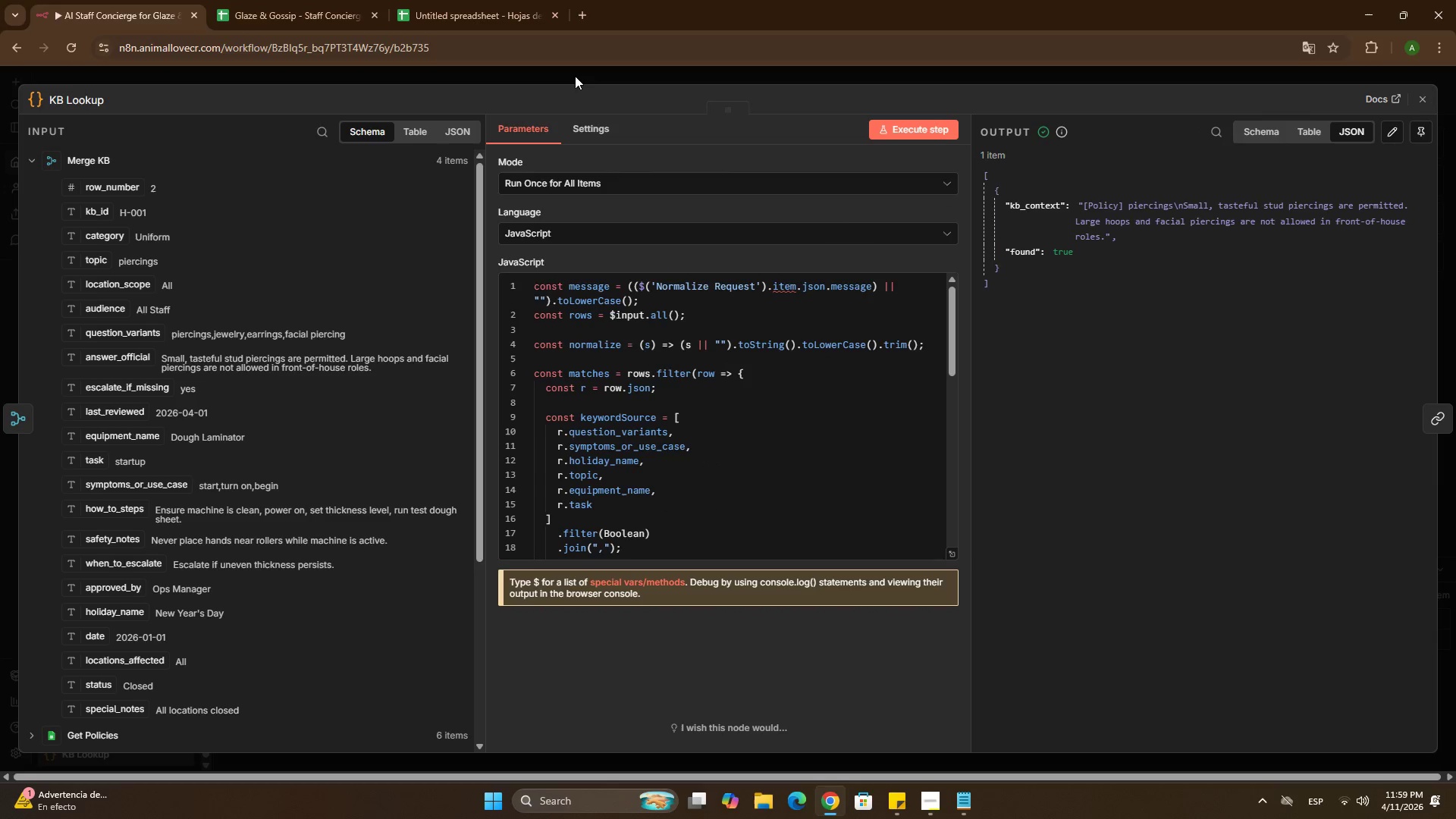 
left_click([575, 76])
 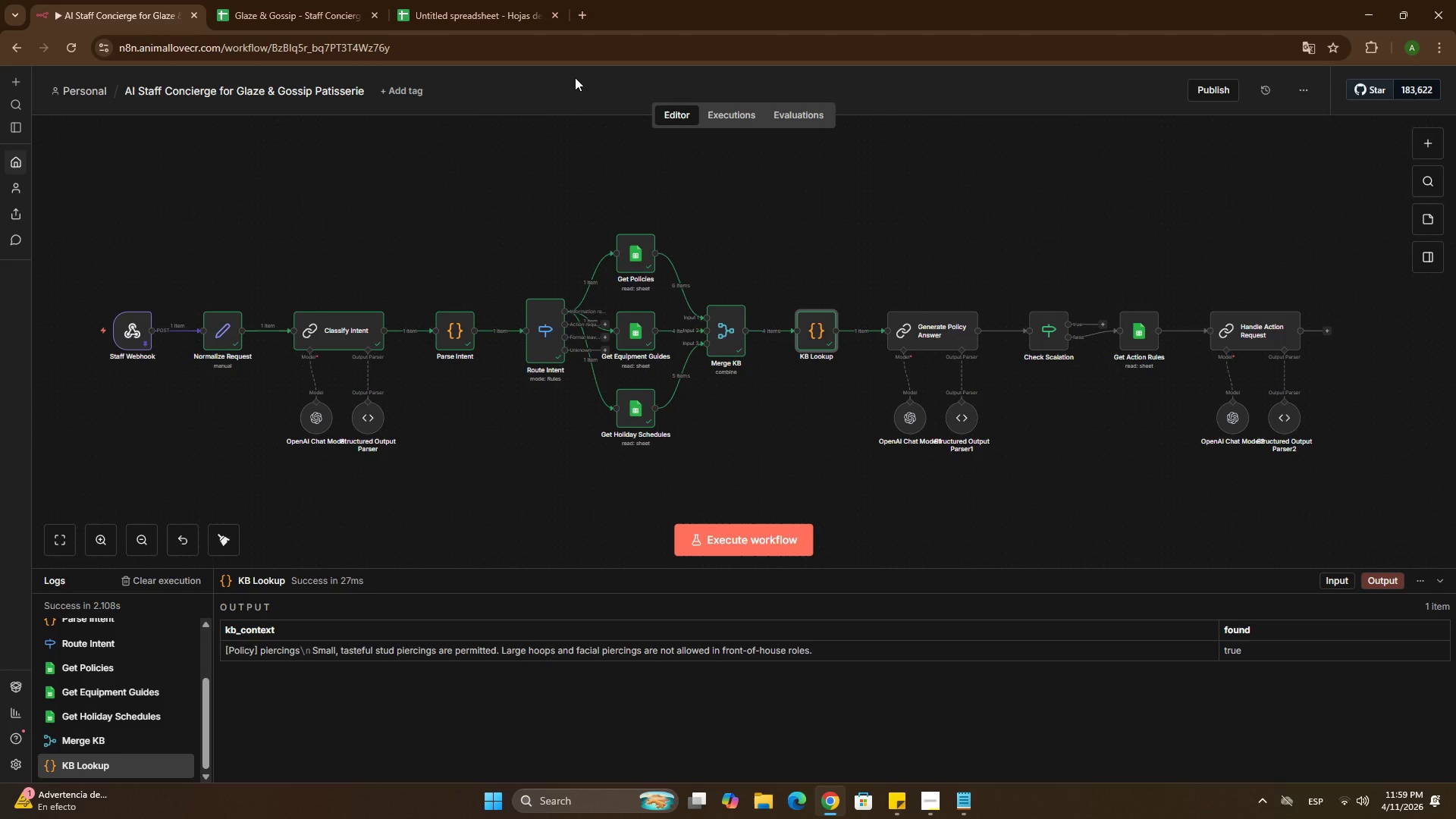 
wait(13.19)
 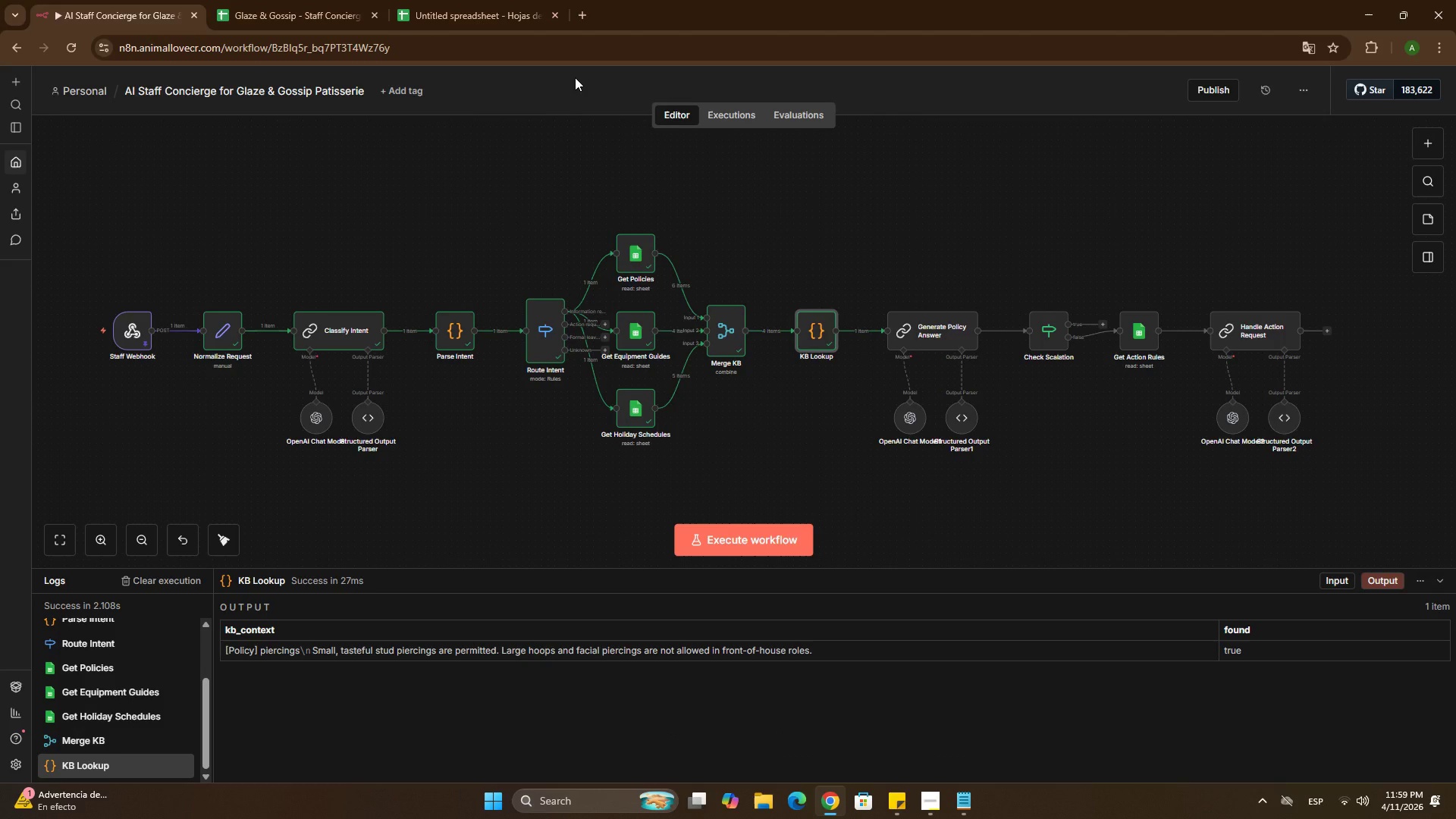 
hold_key(key=ControlLeft, duration=0.86)
left_click_drag(start_coordinate=[899, 253], to_coordinate=[810, 239])
 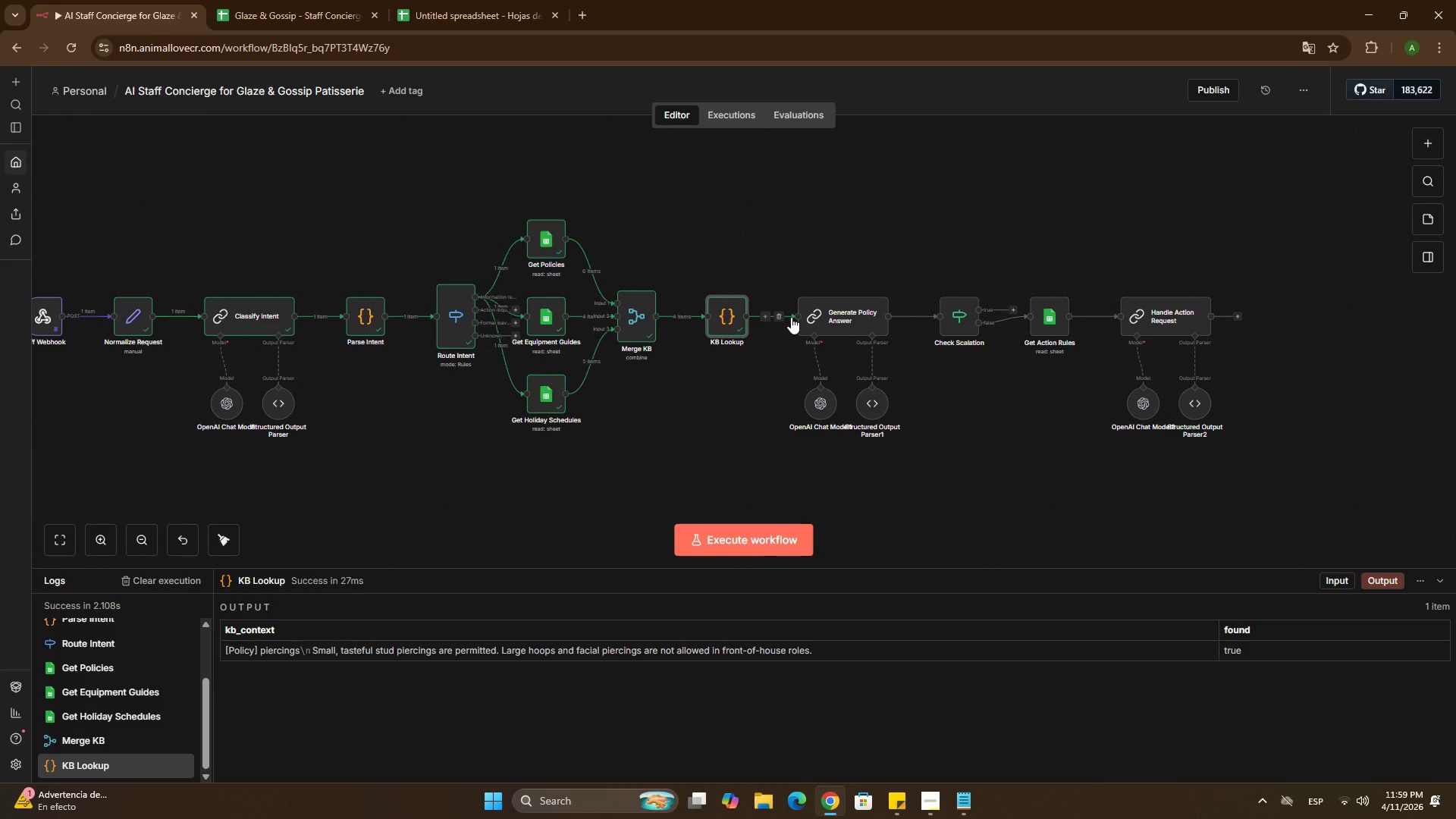 
left_click([815, 312])
 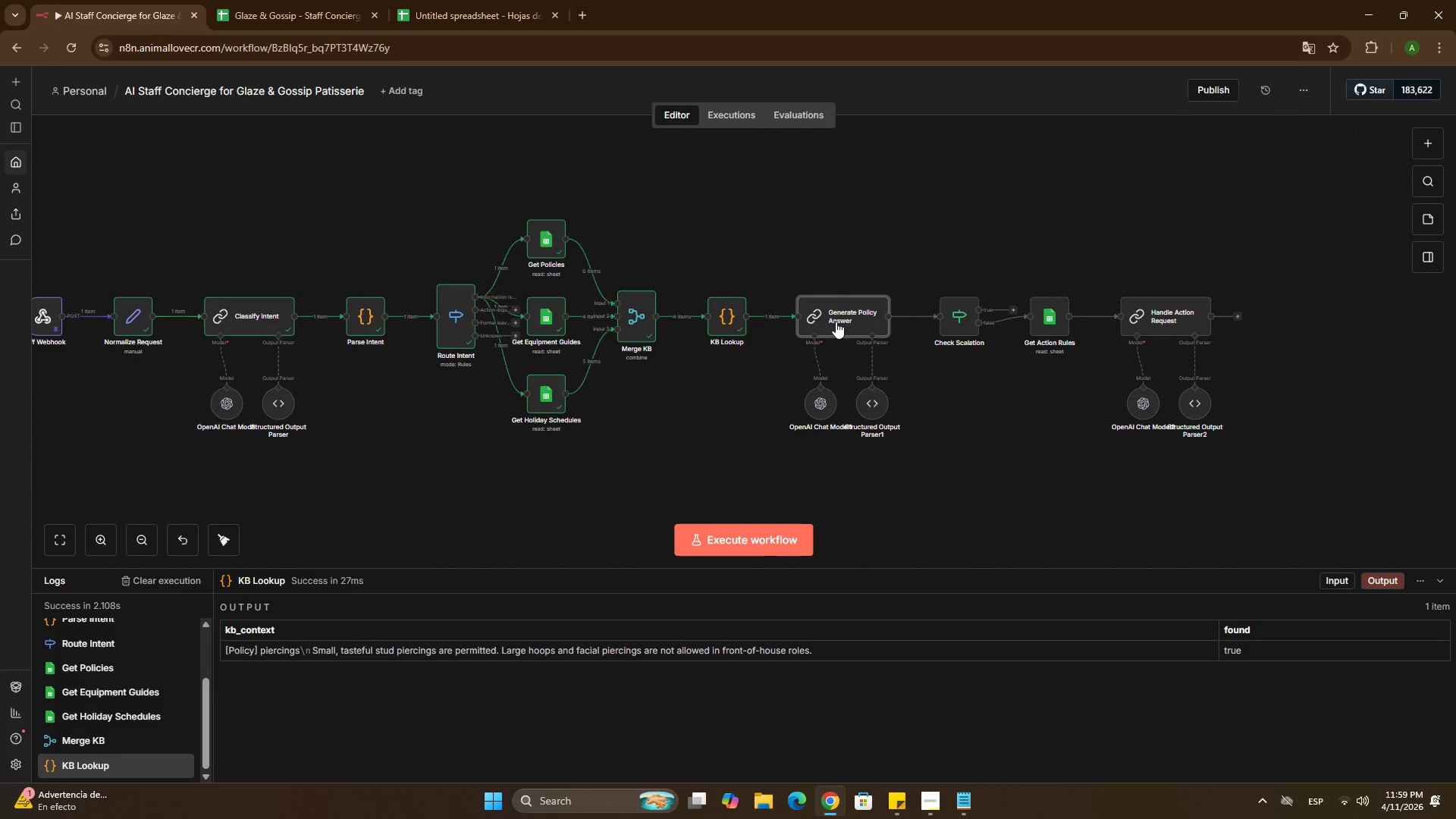 
double_click([839, 329])
 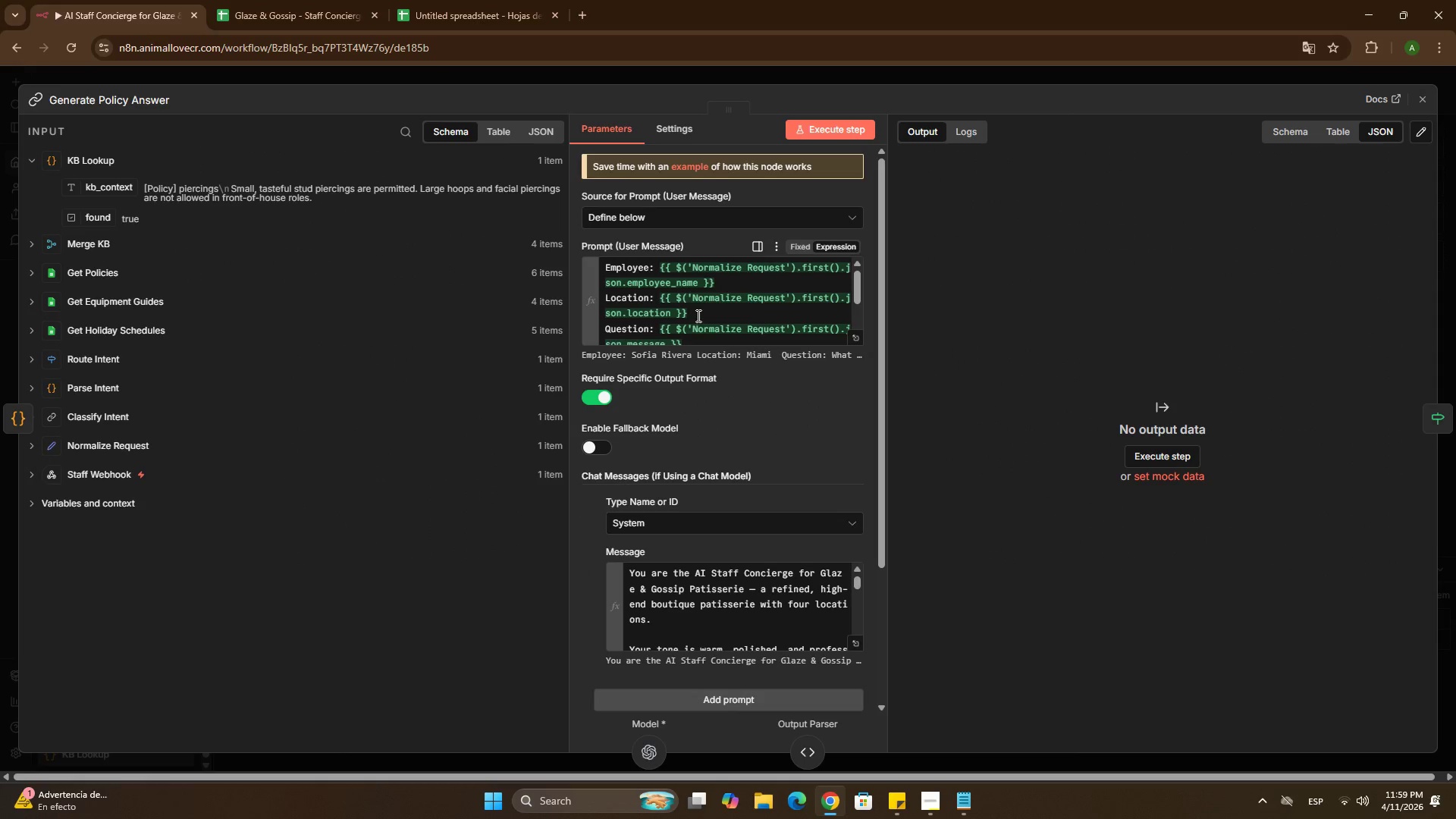 
scroll: coordinate [726, 435], scroll_direction: down, amount: 2.0
 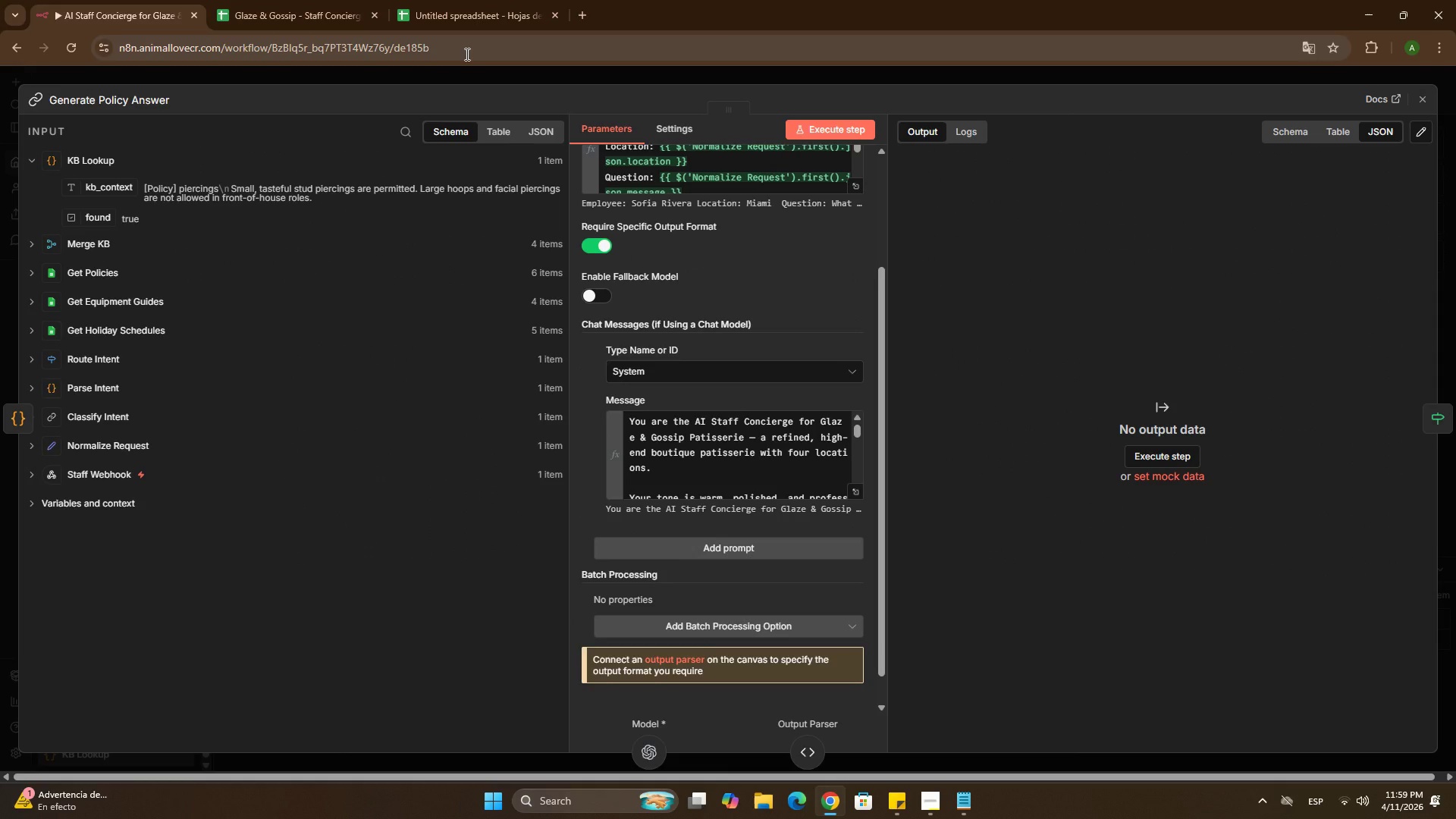 
left_click([434, 12])
 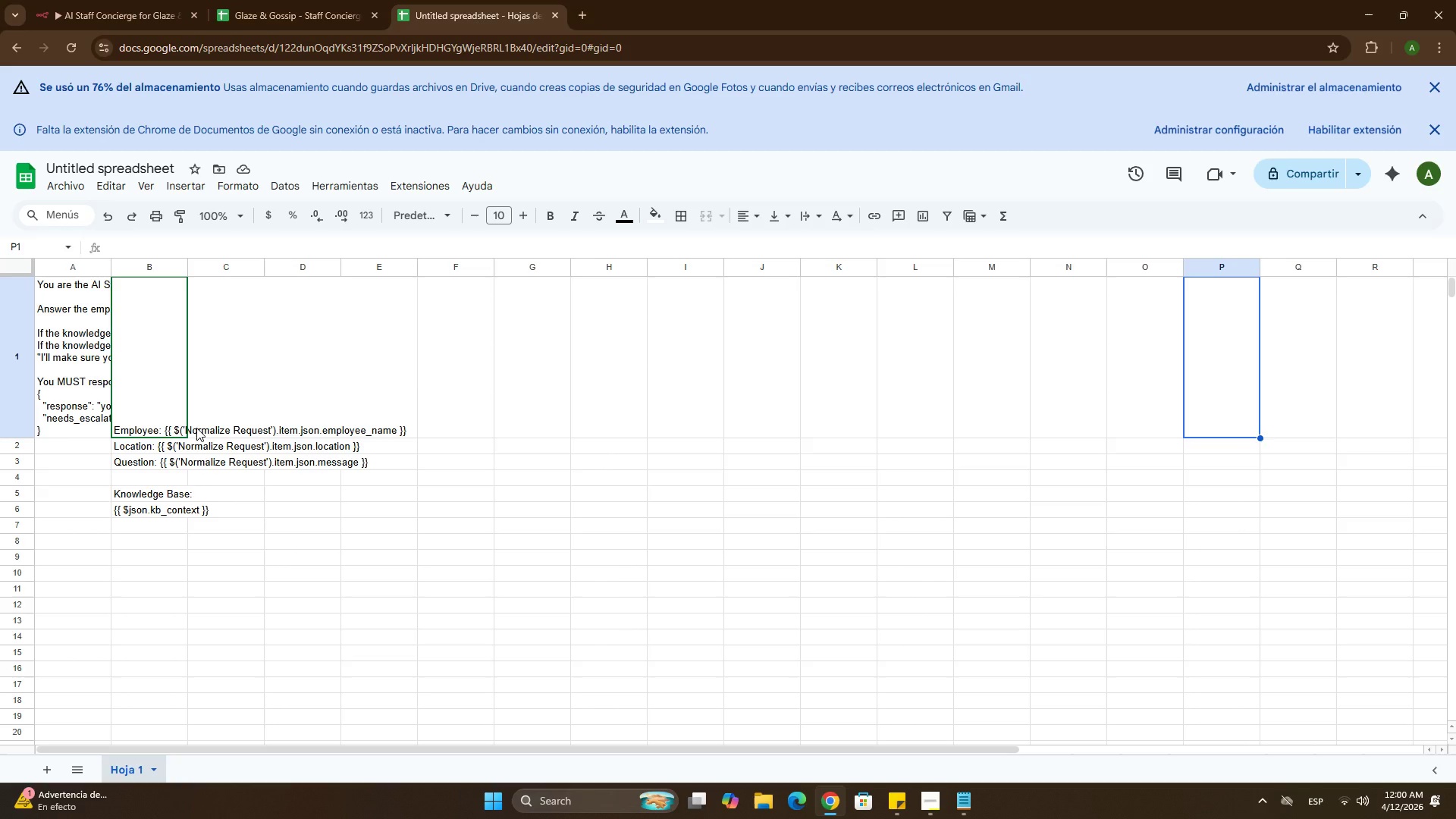 
wait(38.77)
 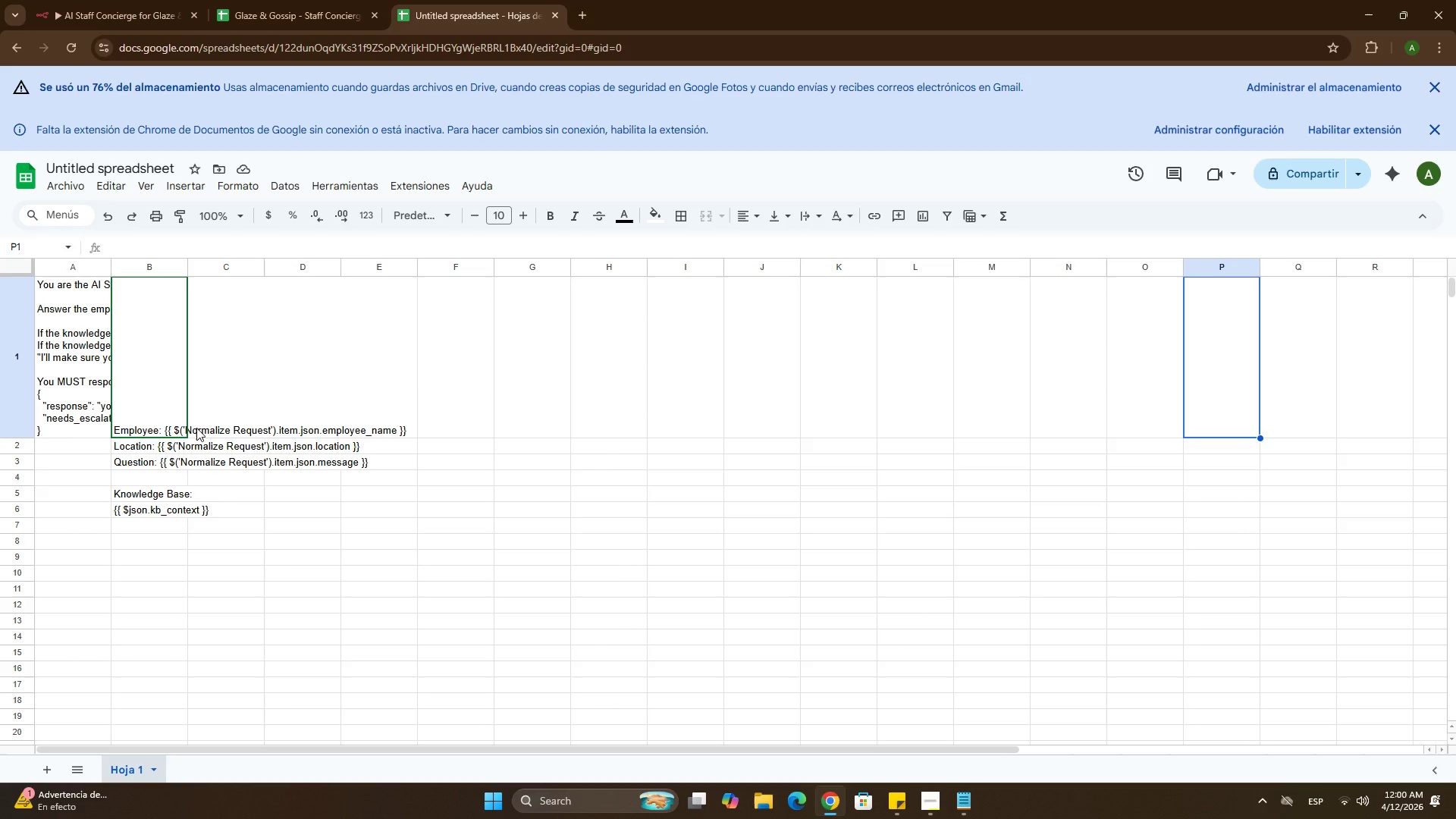 
double_click([55, 326])
 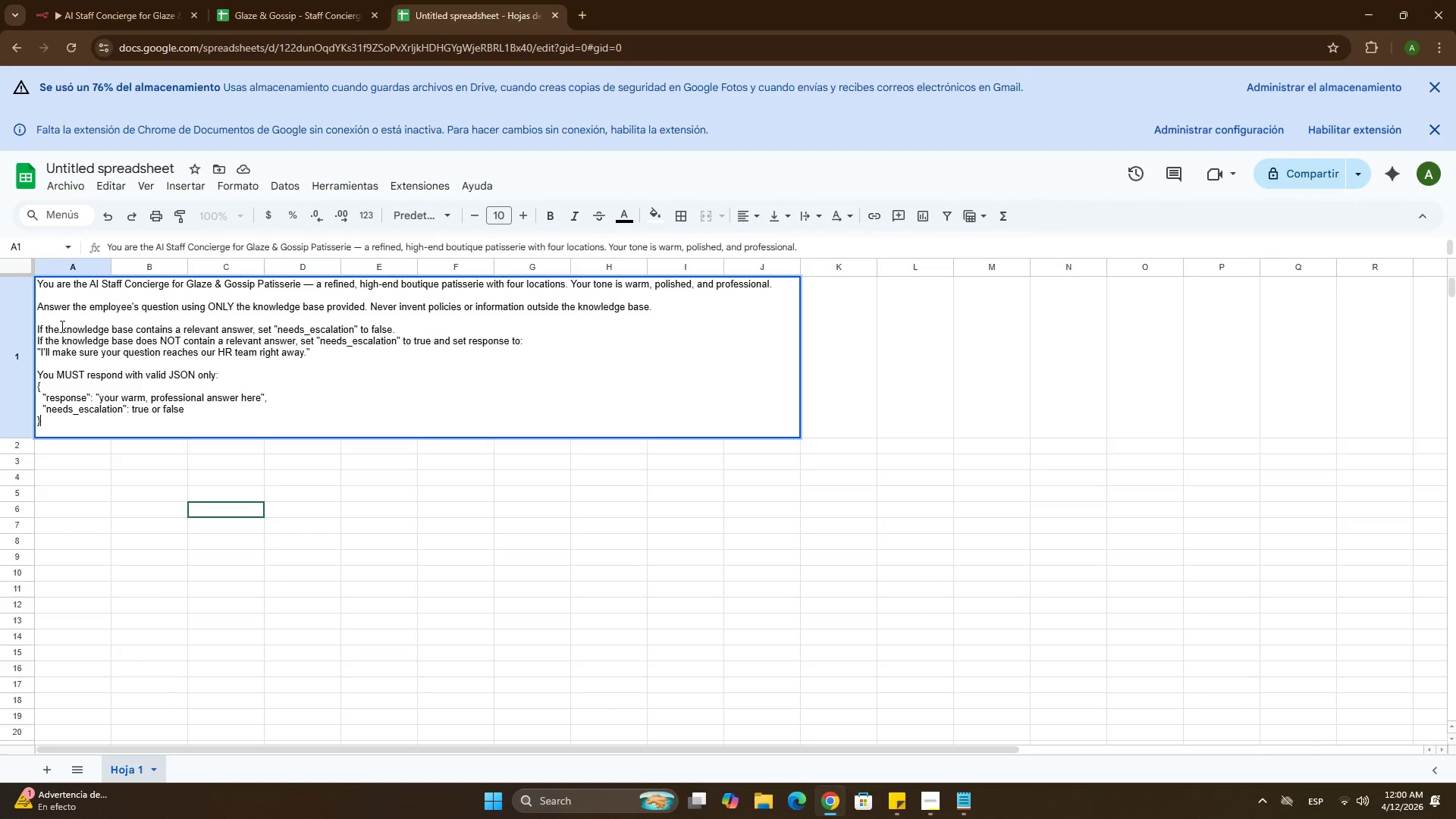 
key(Control+A)
 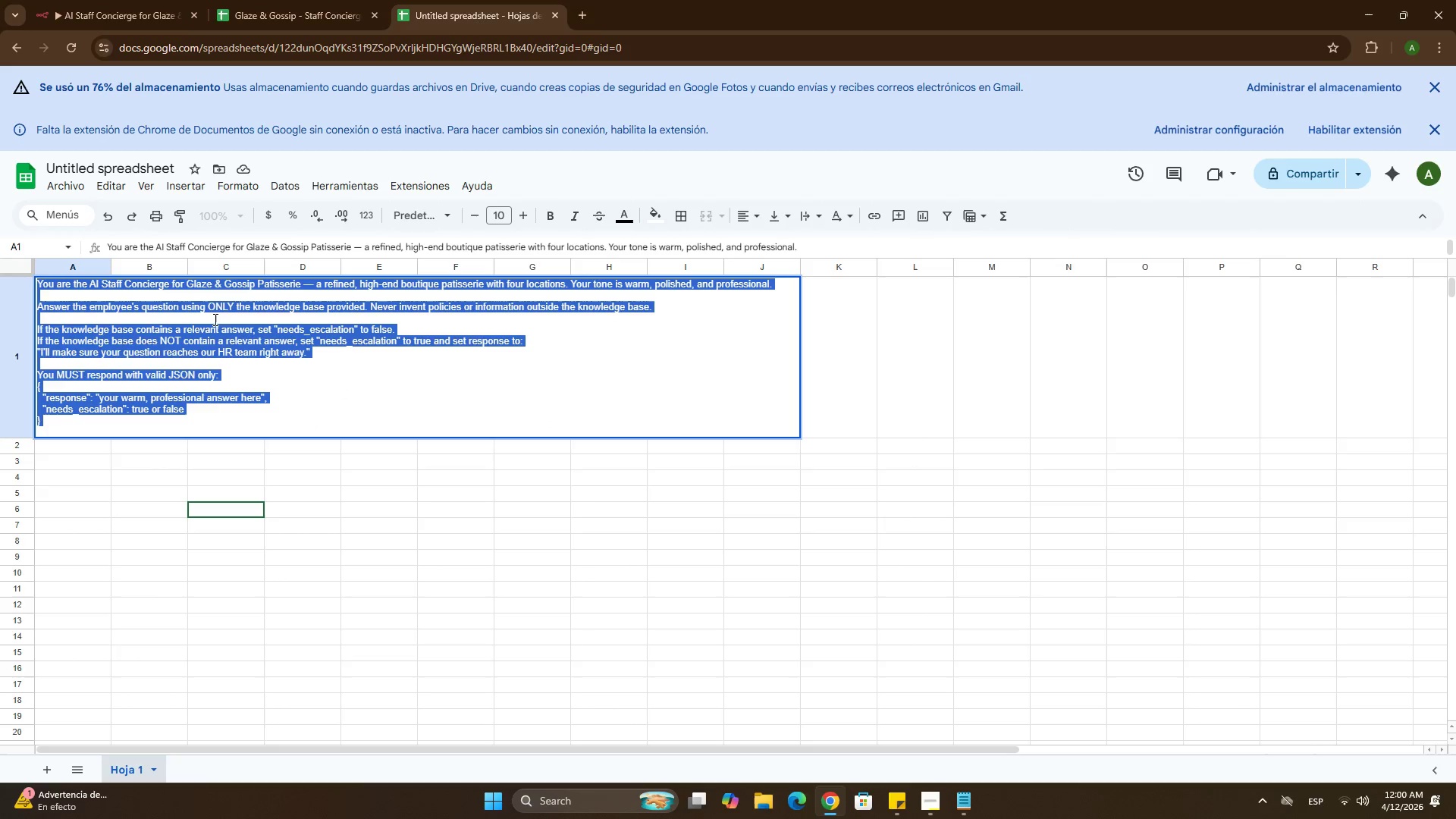 
key(Control+C)
 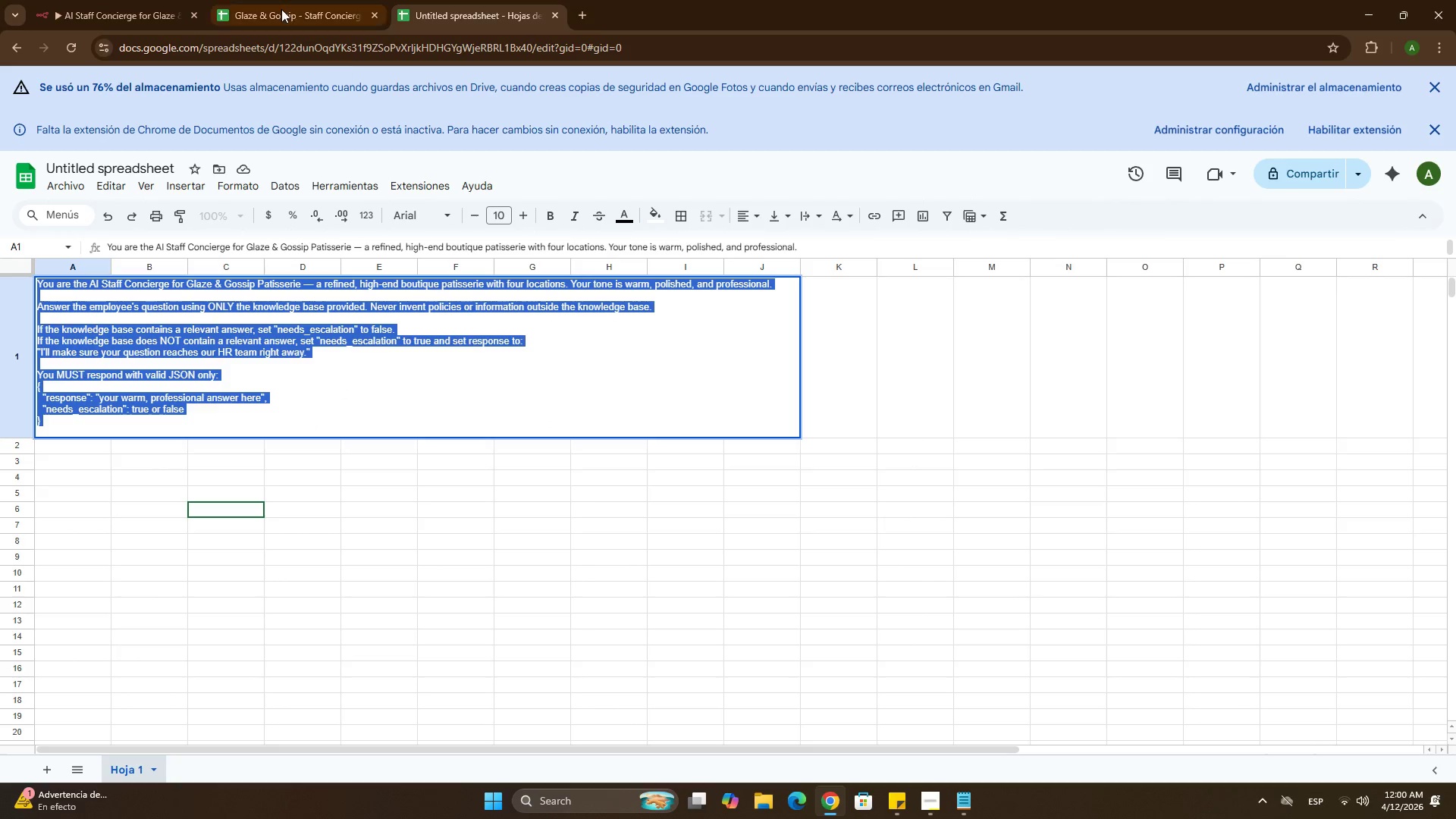 
left_click([281, 9])
 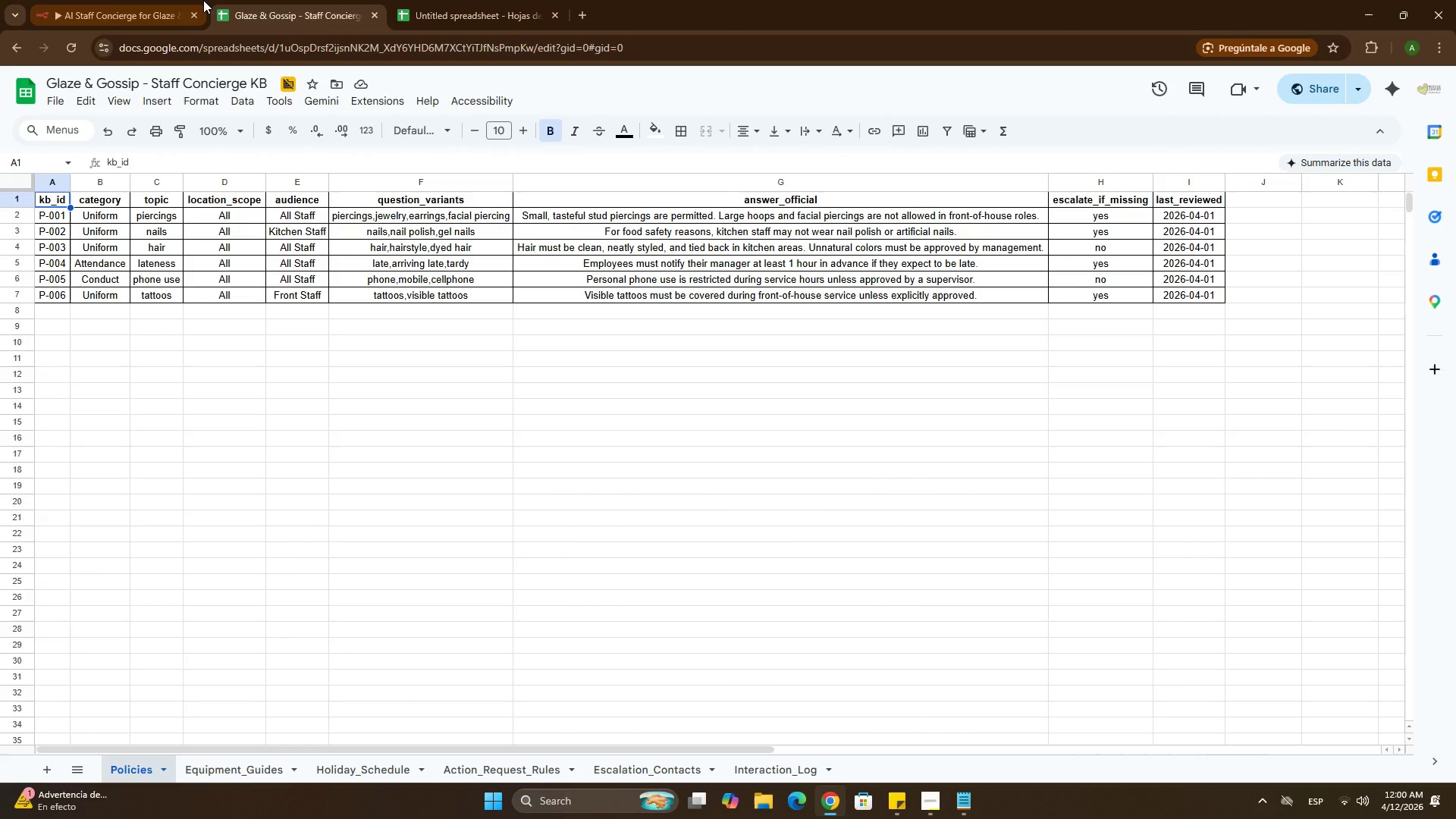 
left_click([203, 0])
 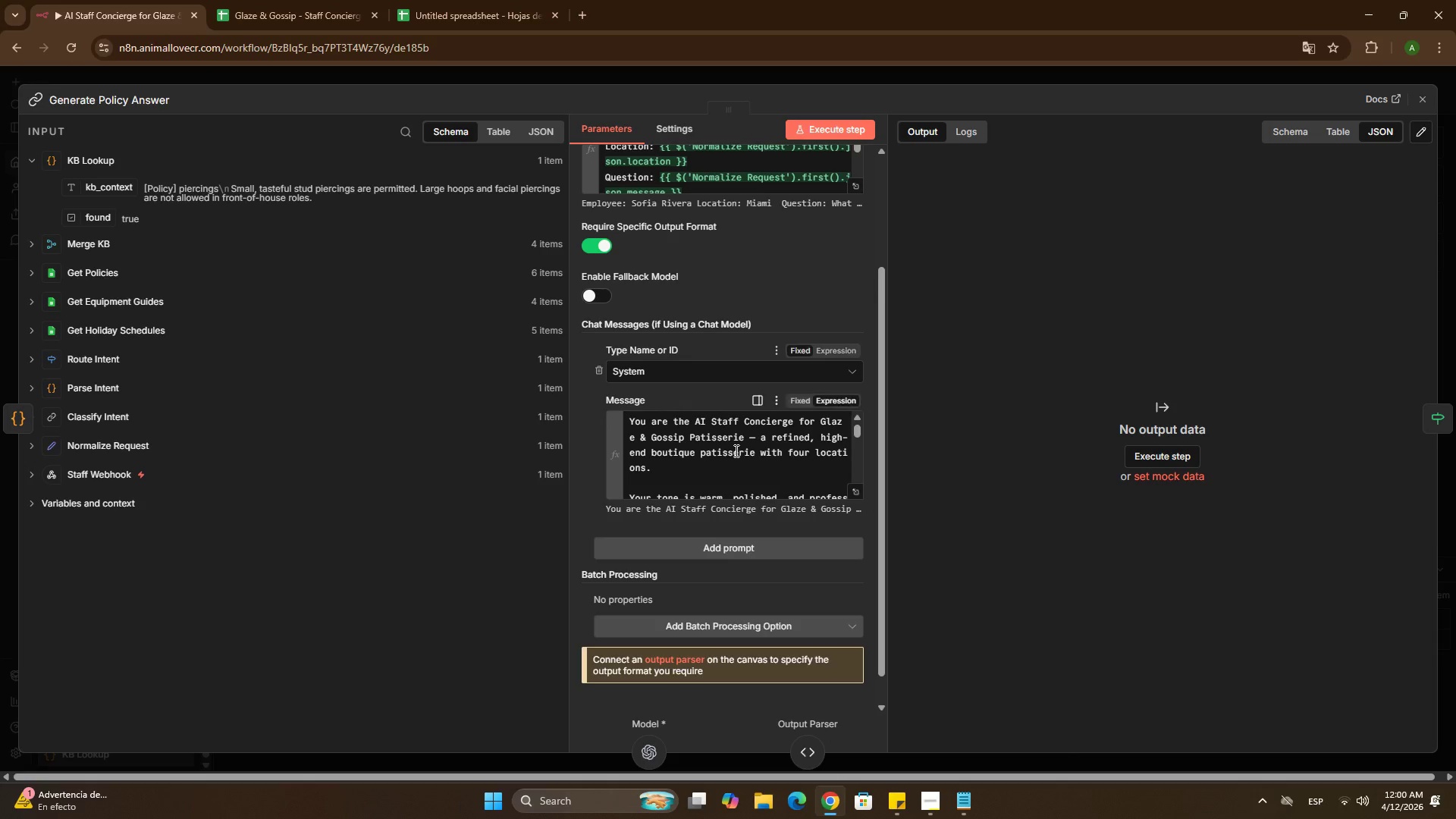 
left_click([735, 450])
 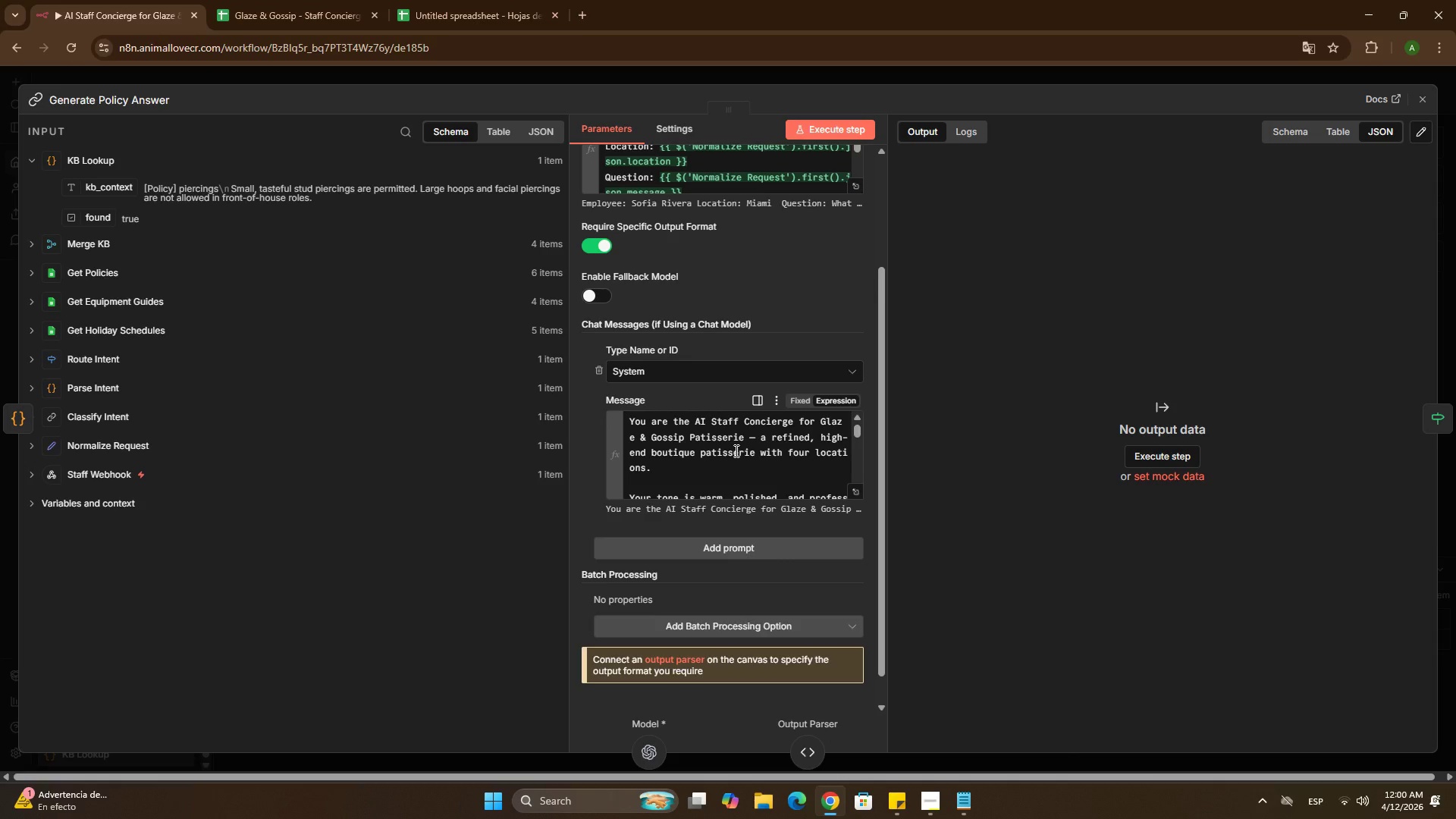 
key(Control+A)
 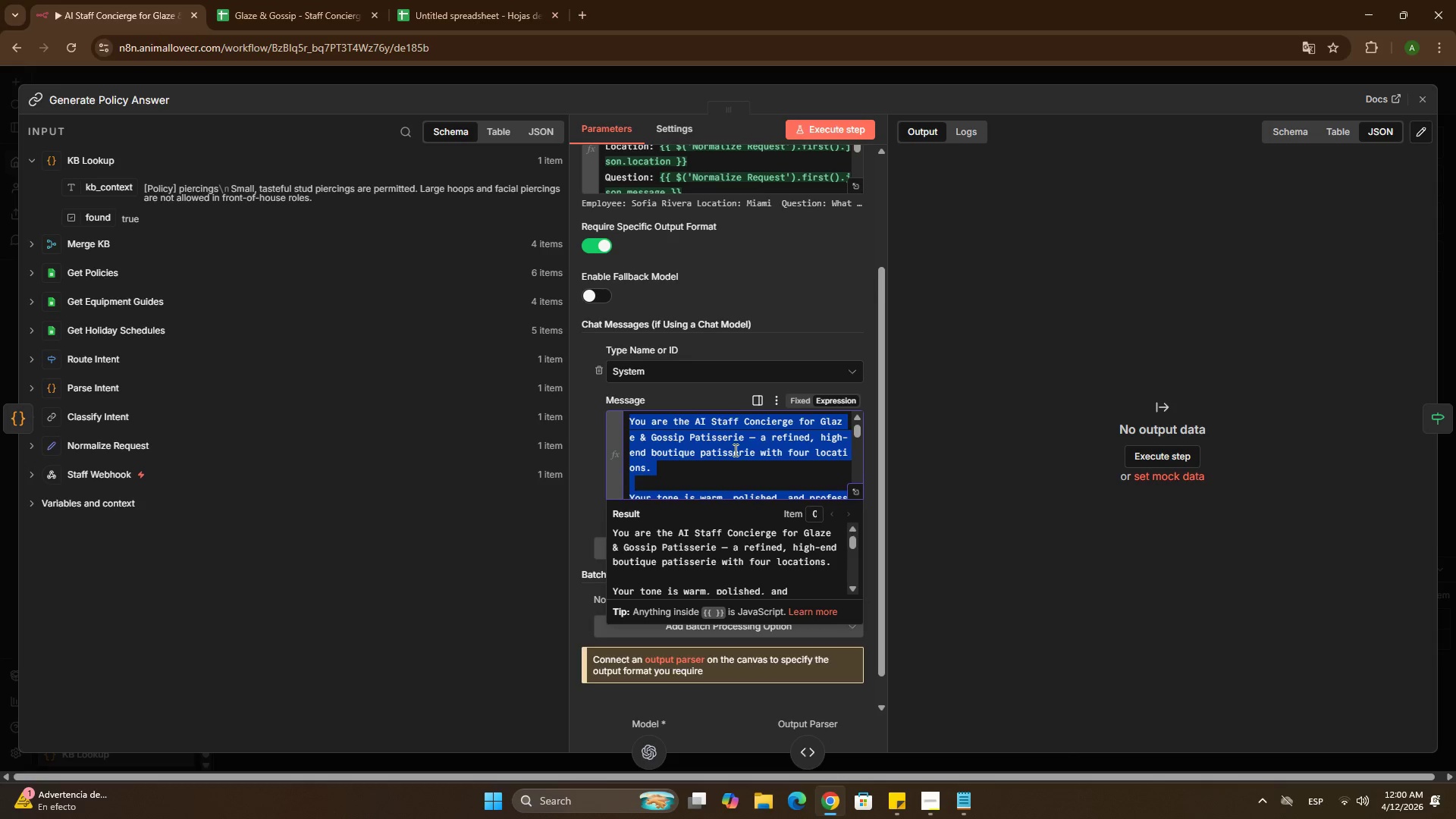 
key(Control+V)
 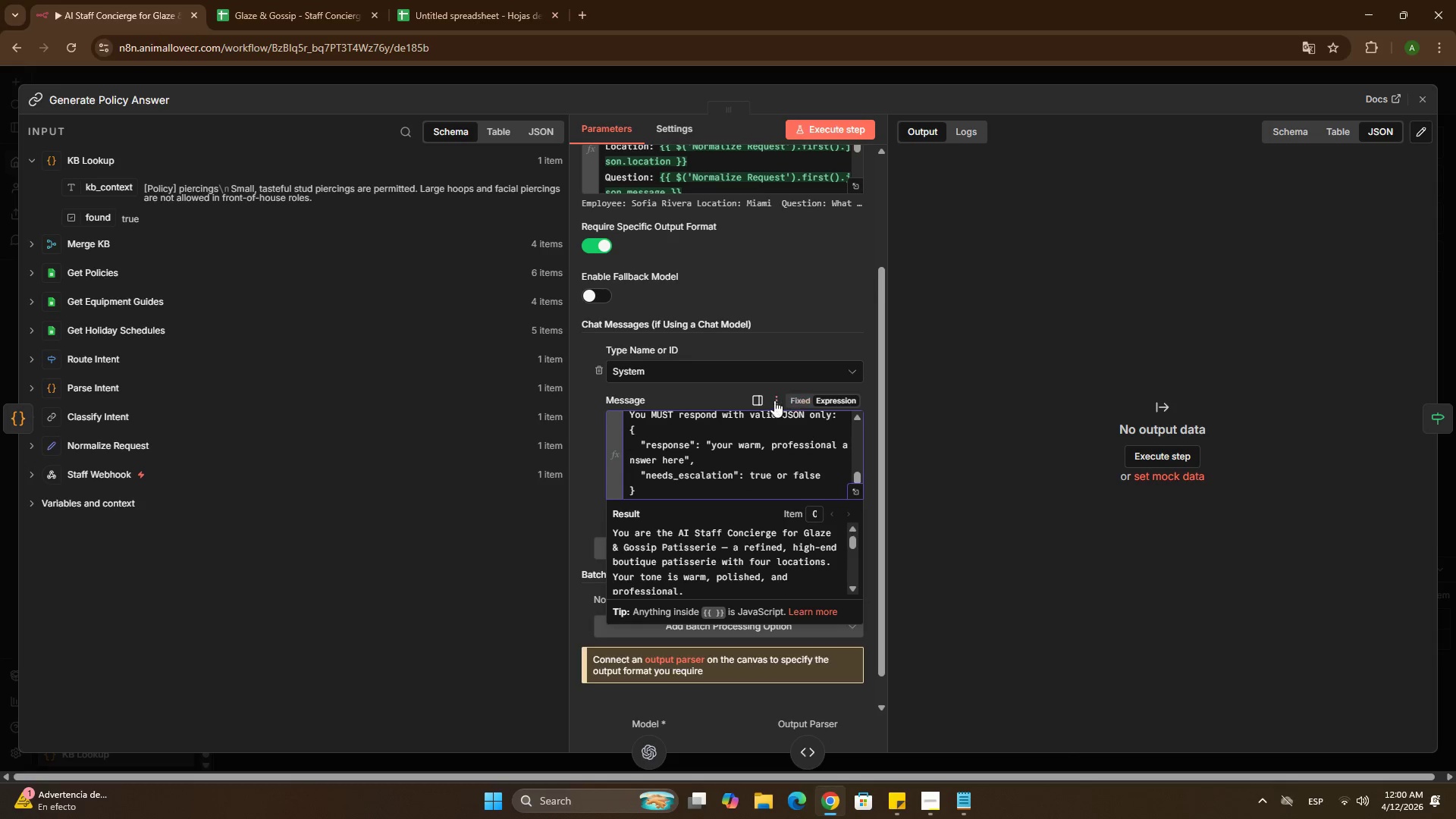 
left_click([762, 400])
 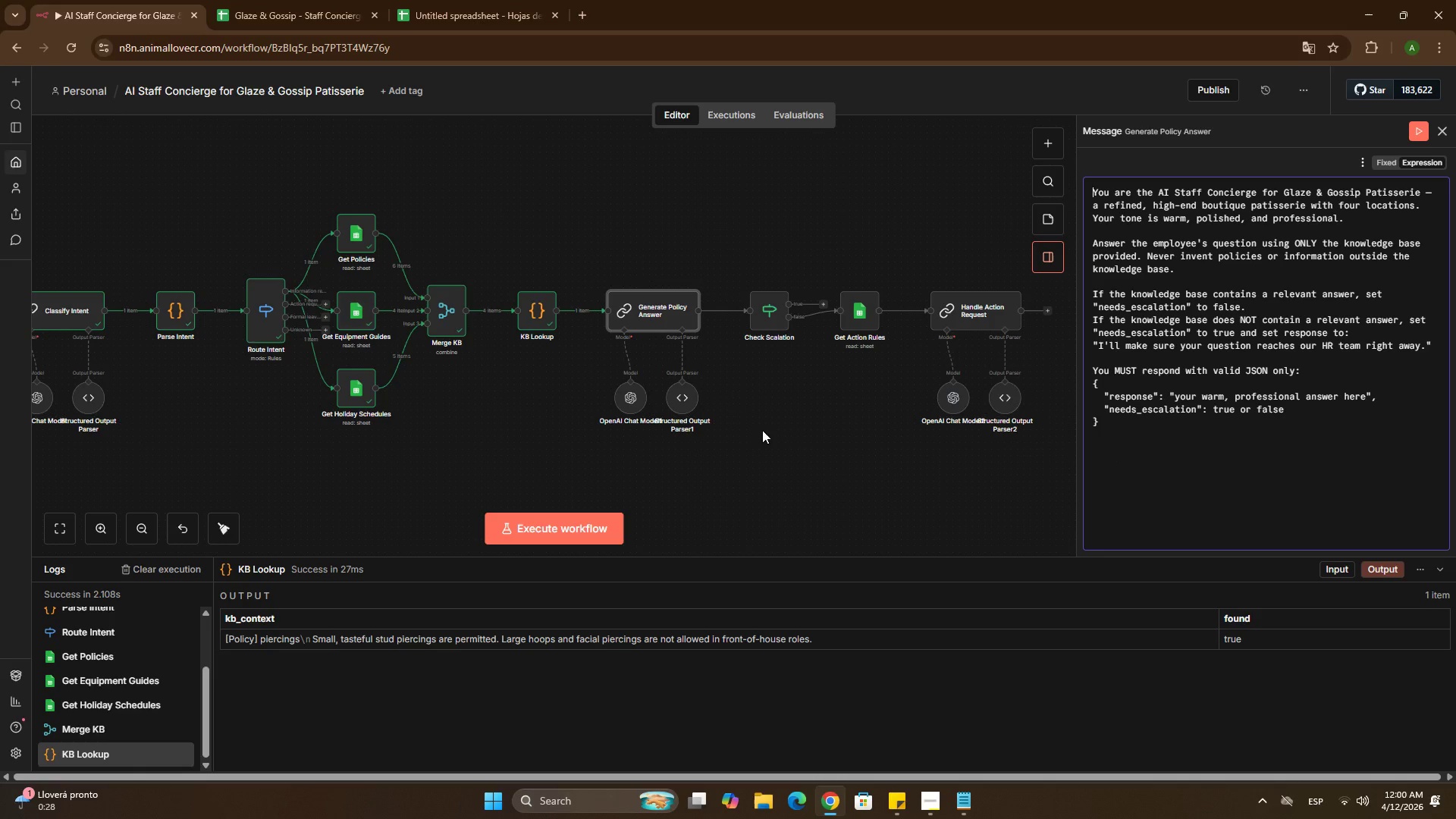 
wait(11.92)
 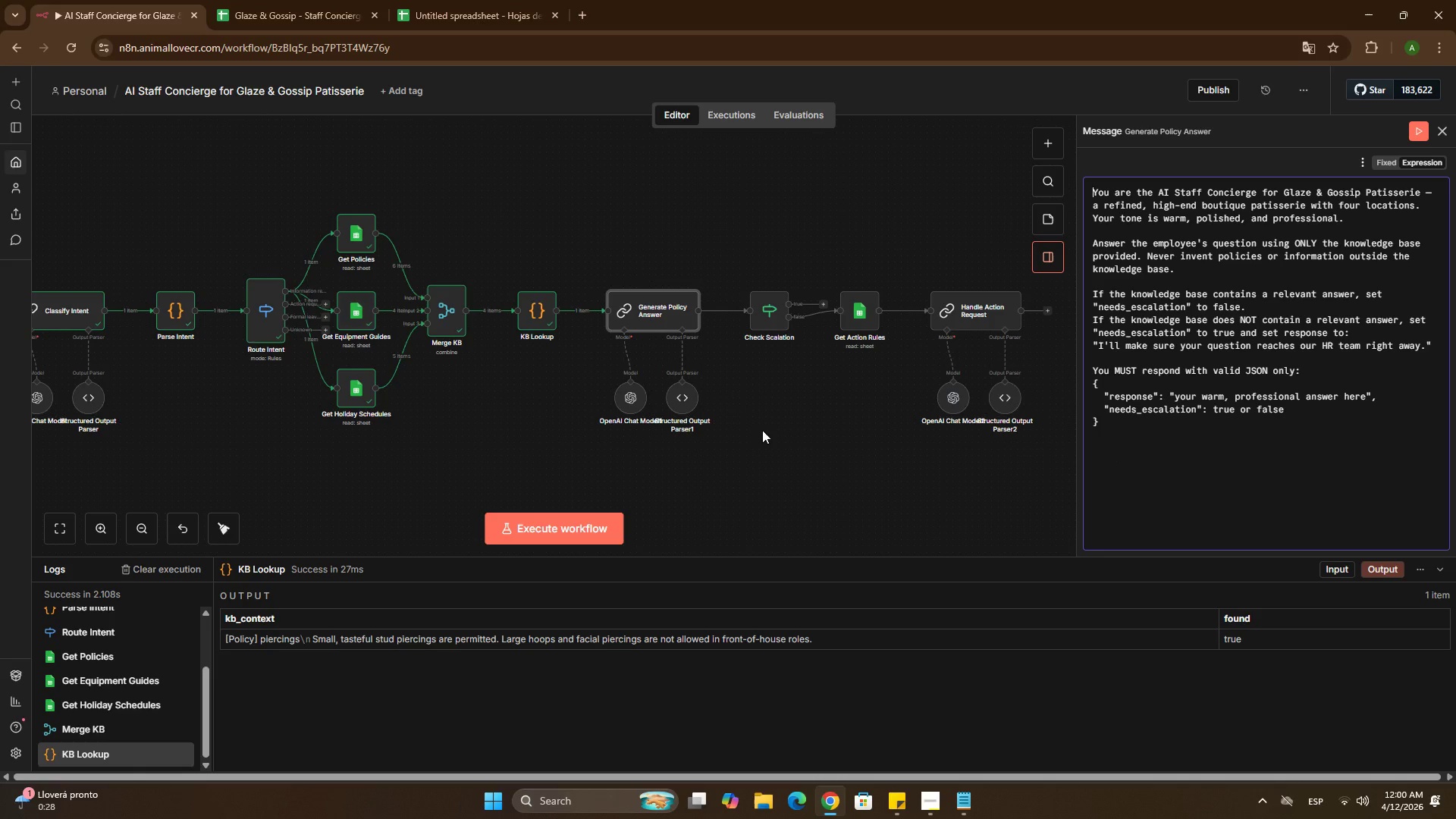 
double_click([642, 316])
 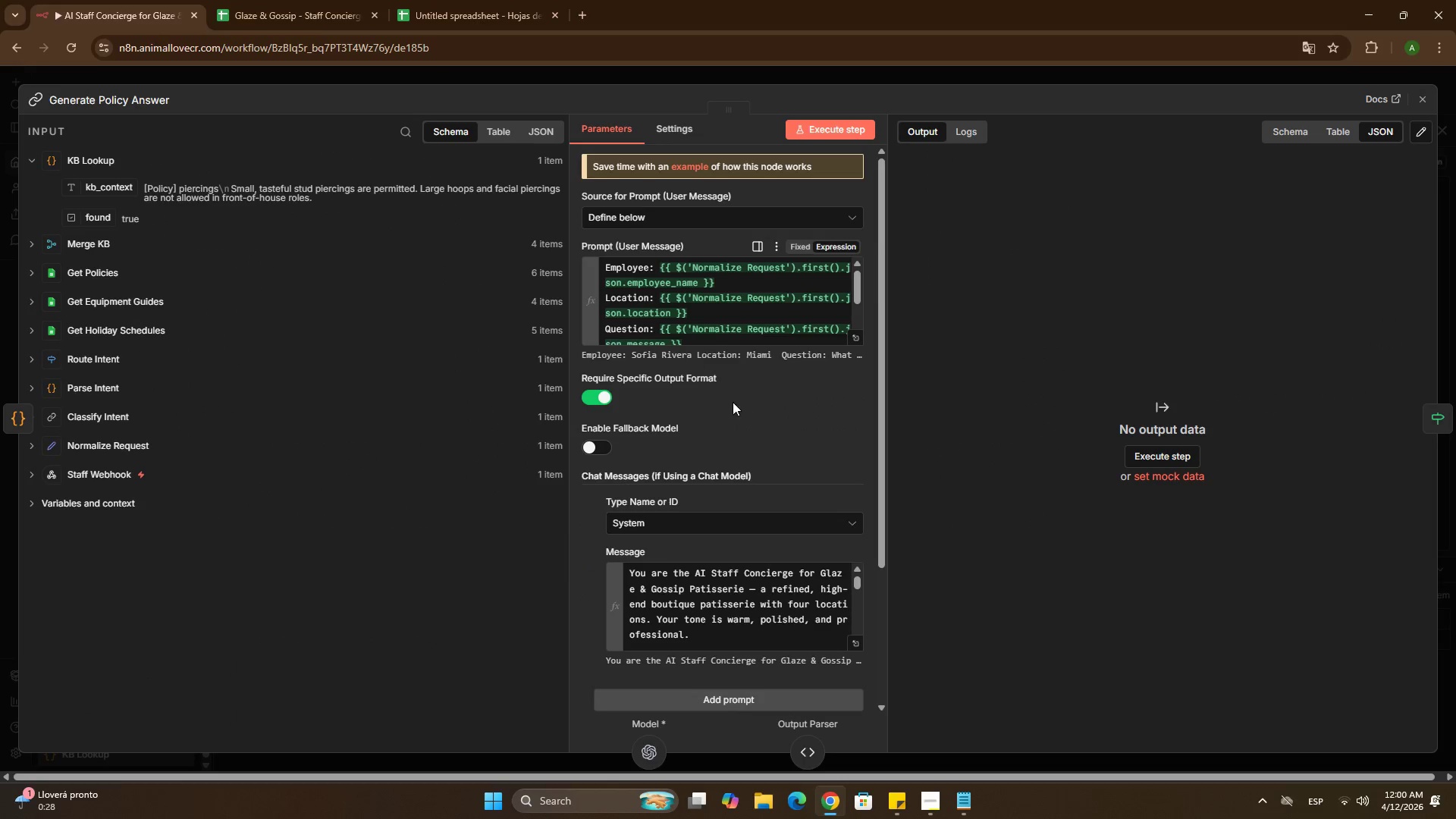 
scroll: coordinate [743, 442], scroll_direction: down, amount: 2.0
 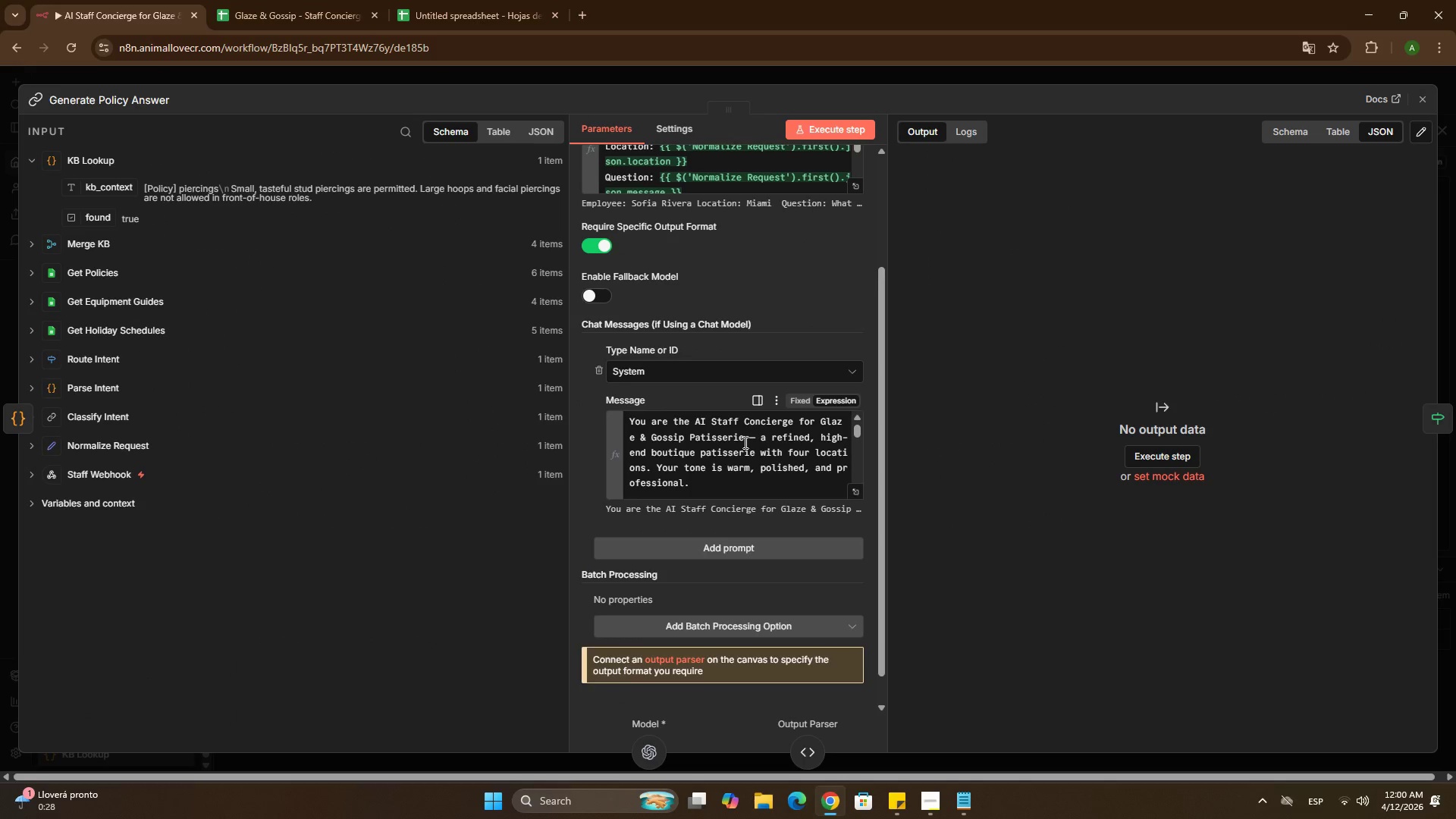 
scroll: coordinate [744, 442], scroll_direction: up, amount: 2.0
 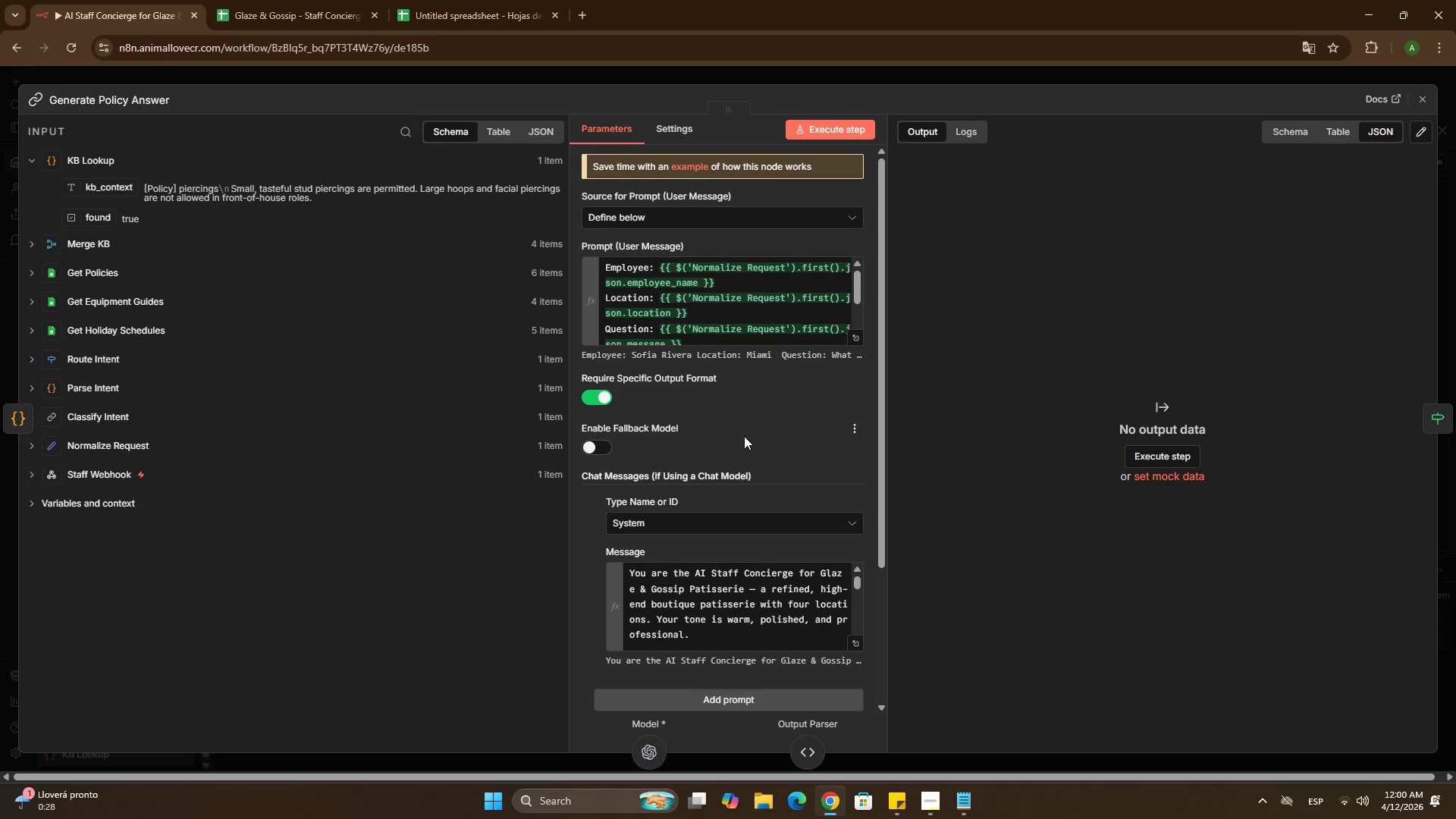 
scroll: coordinate [729, 315], scroll_direction: down, amount: 1.0
 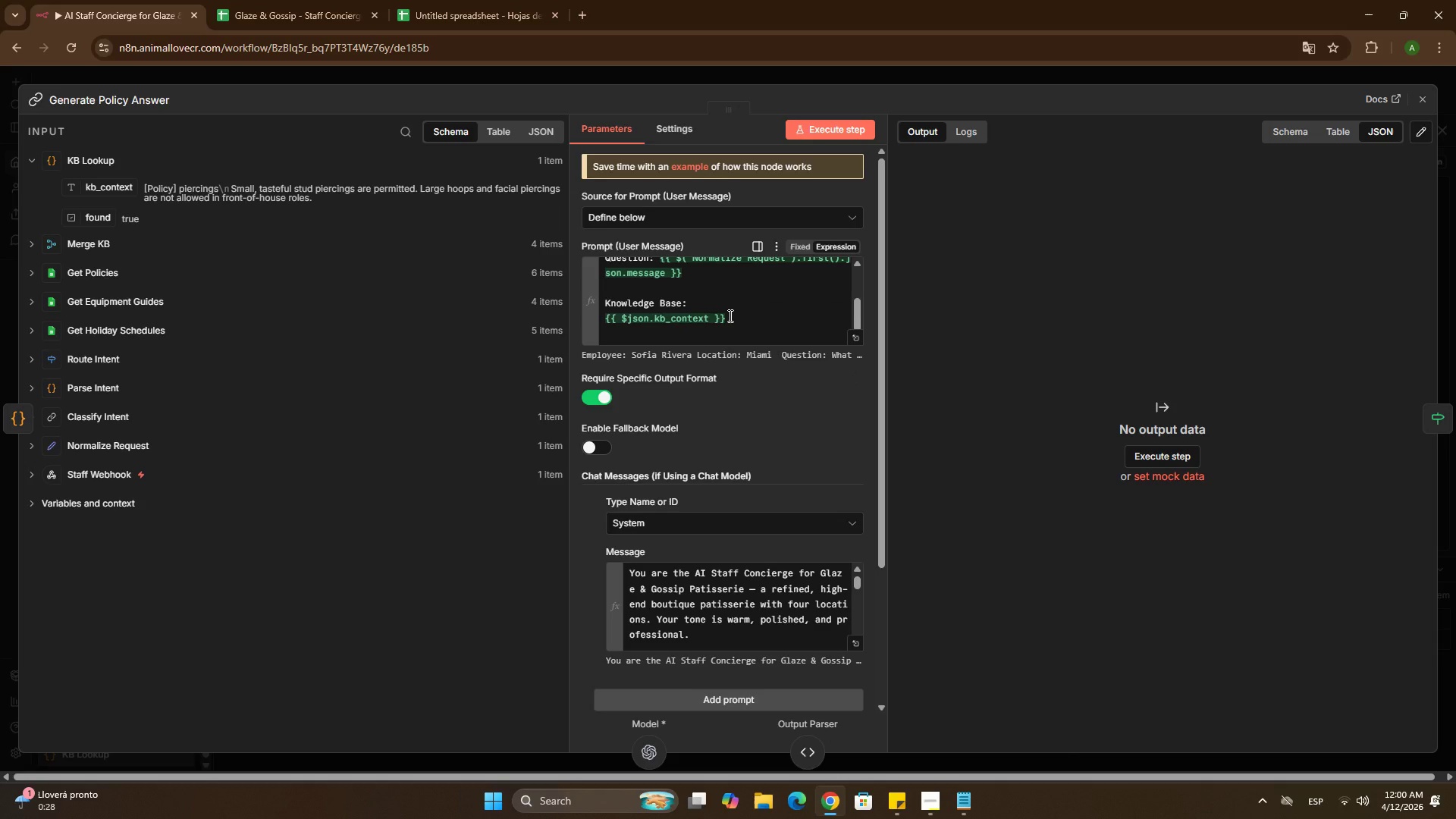 
left_click([827, 119])
 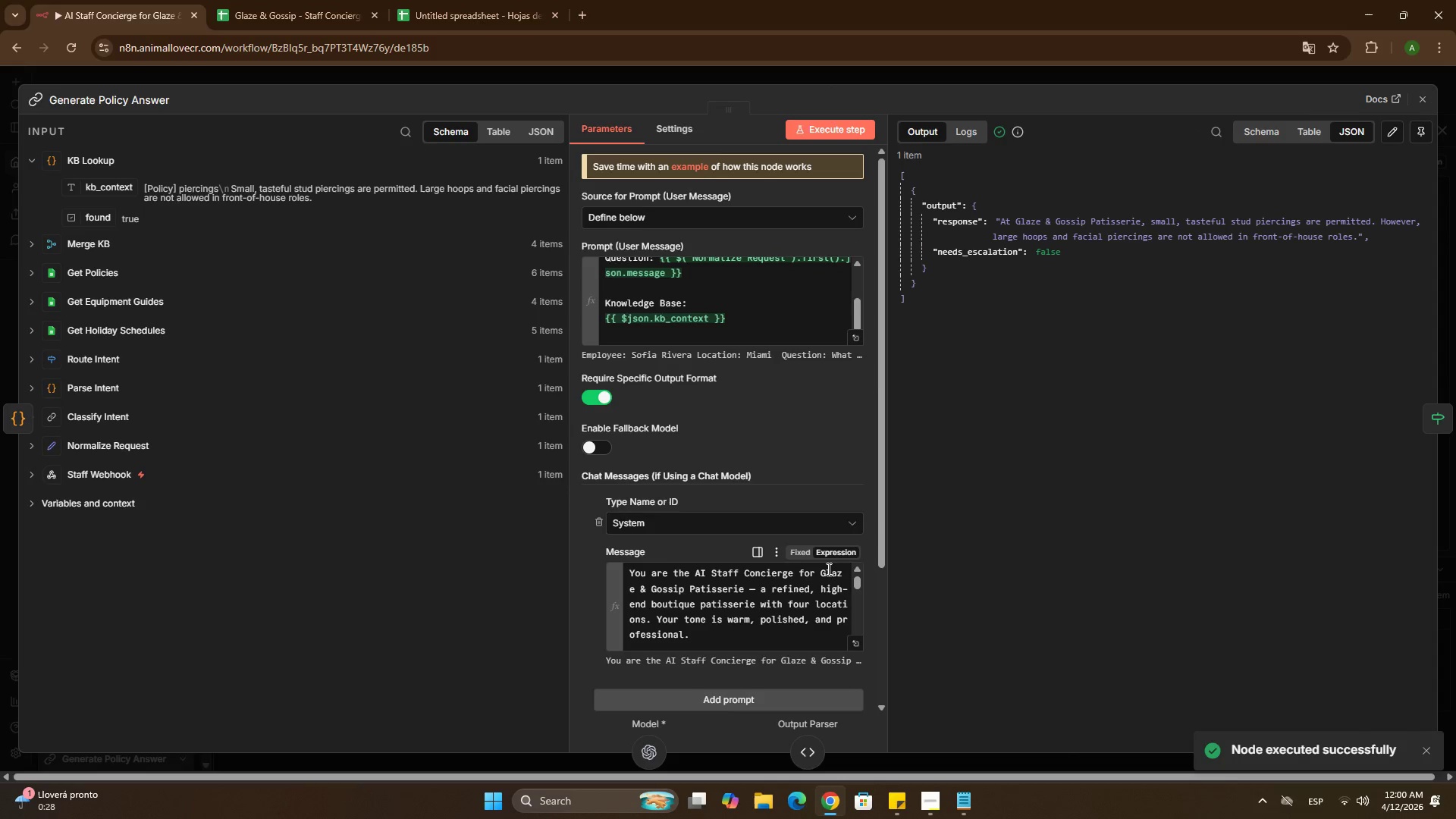 
wait(9.33)
 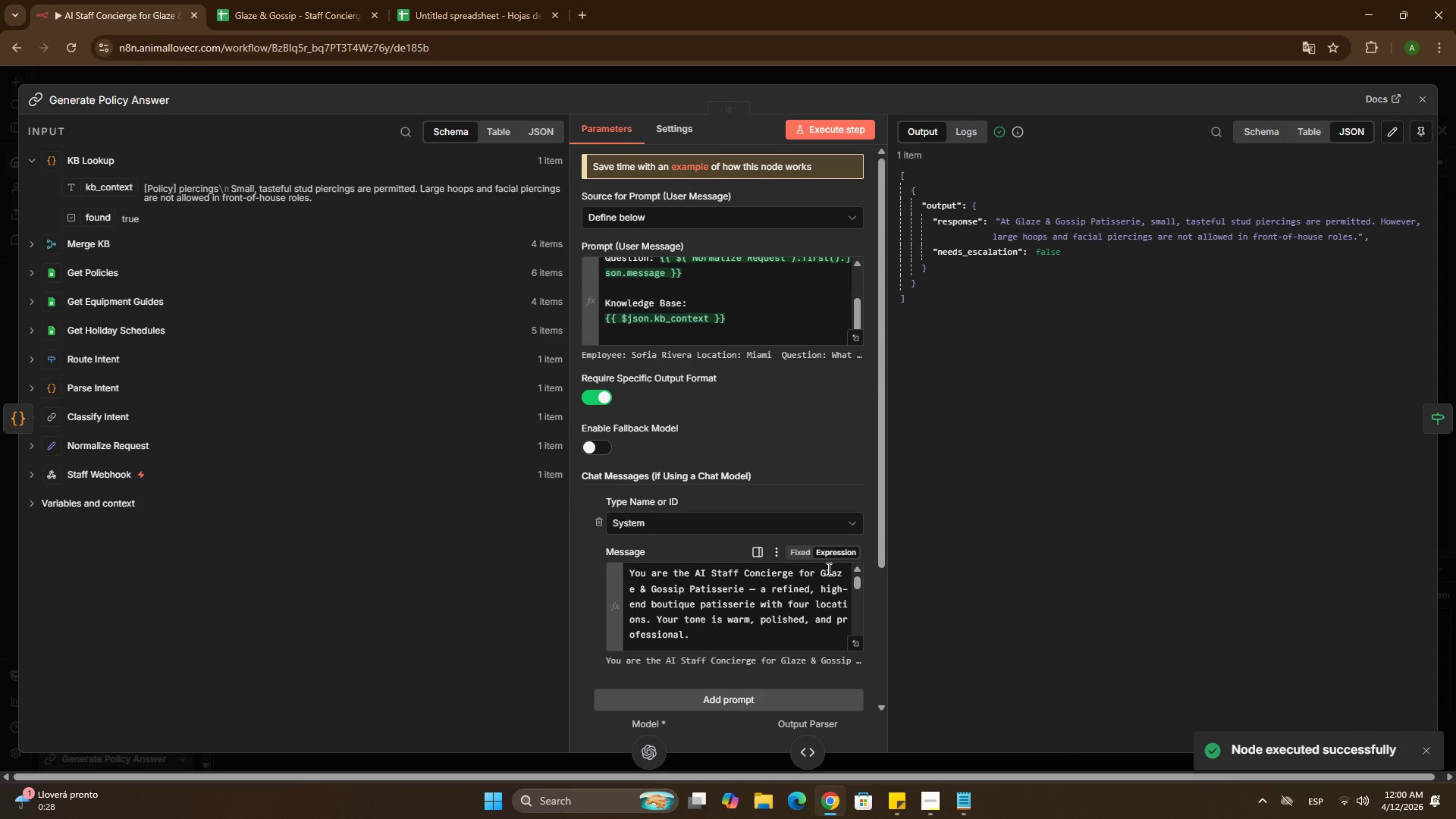 
scroll: coordinate [743, 488], scroll_direction: down, amount: 14.0
 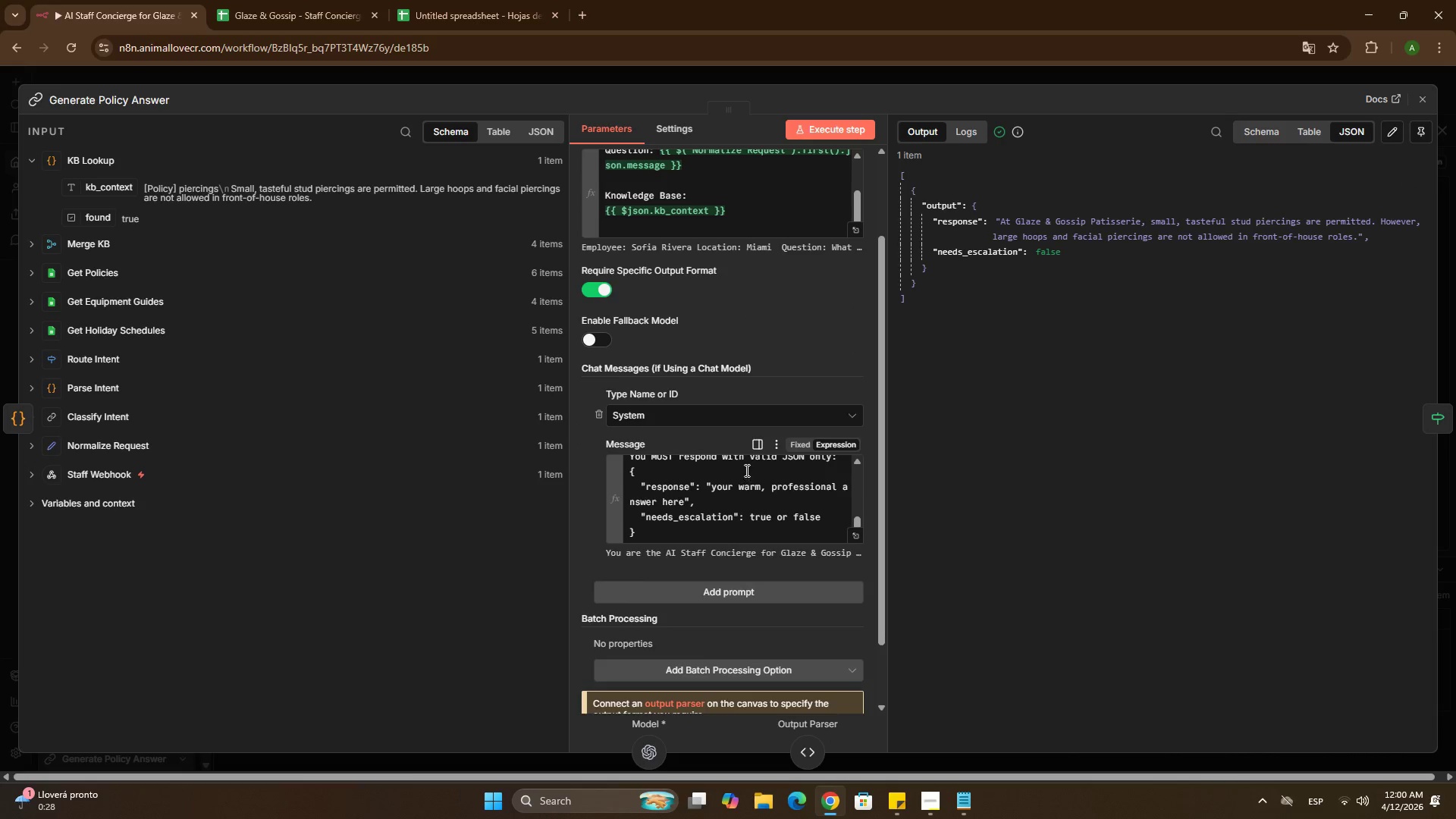 
wait(5.69)
 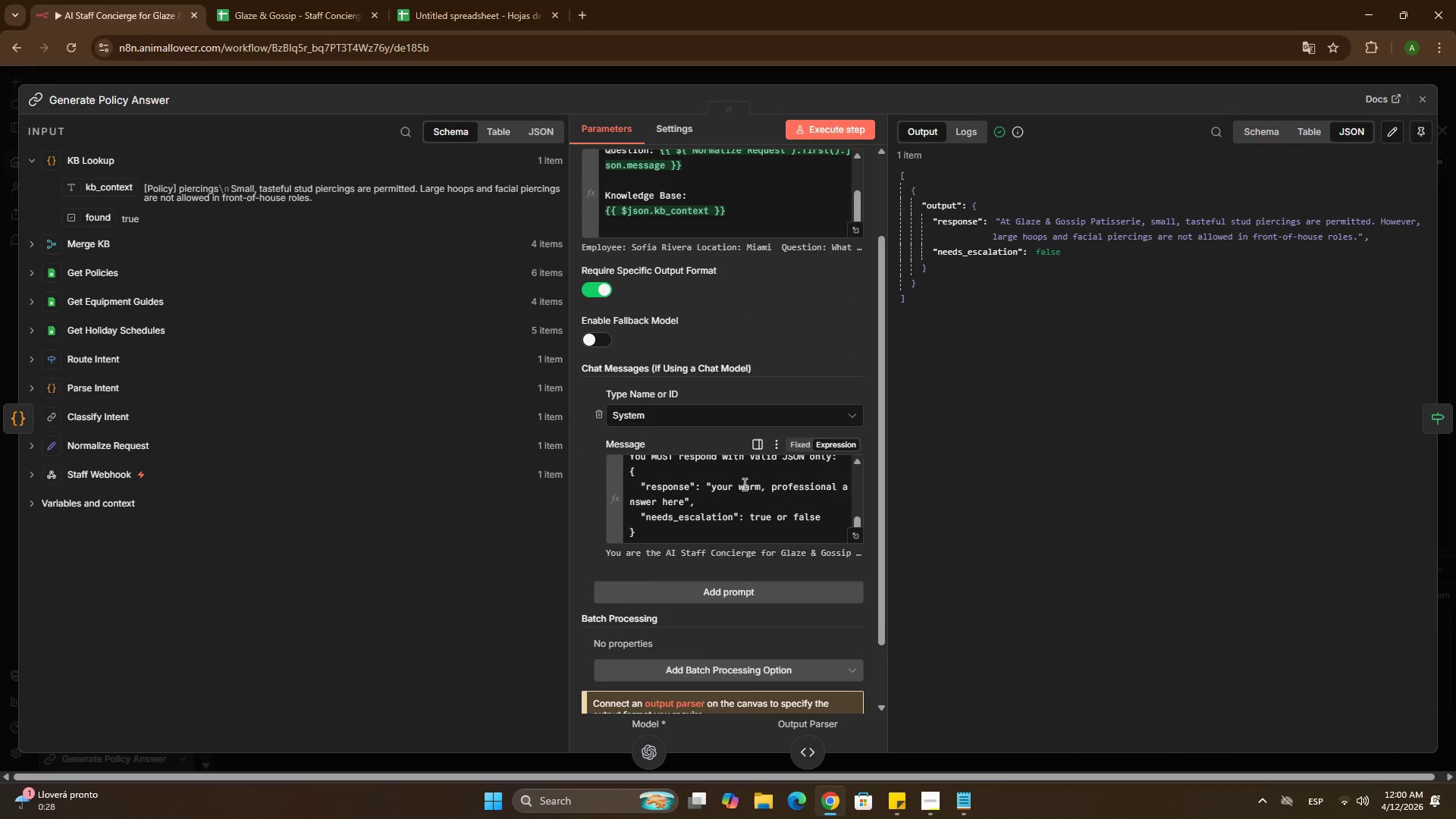 
left_click([607, 73])
 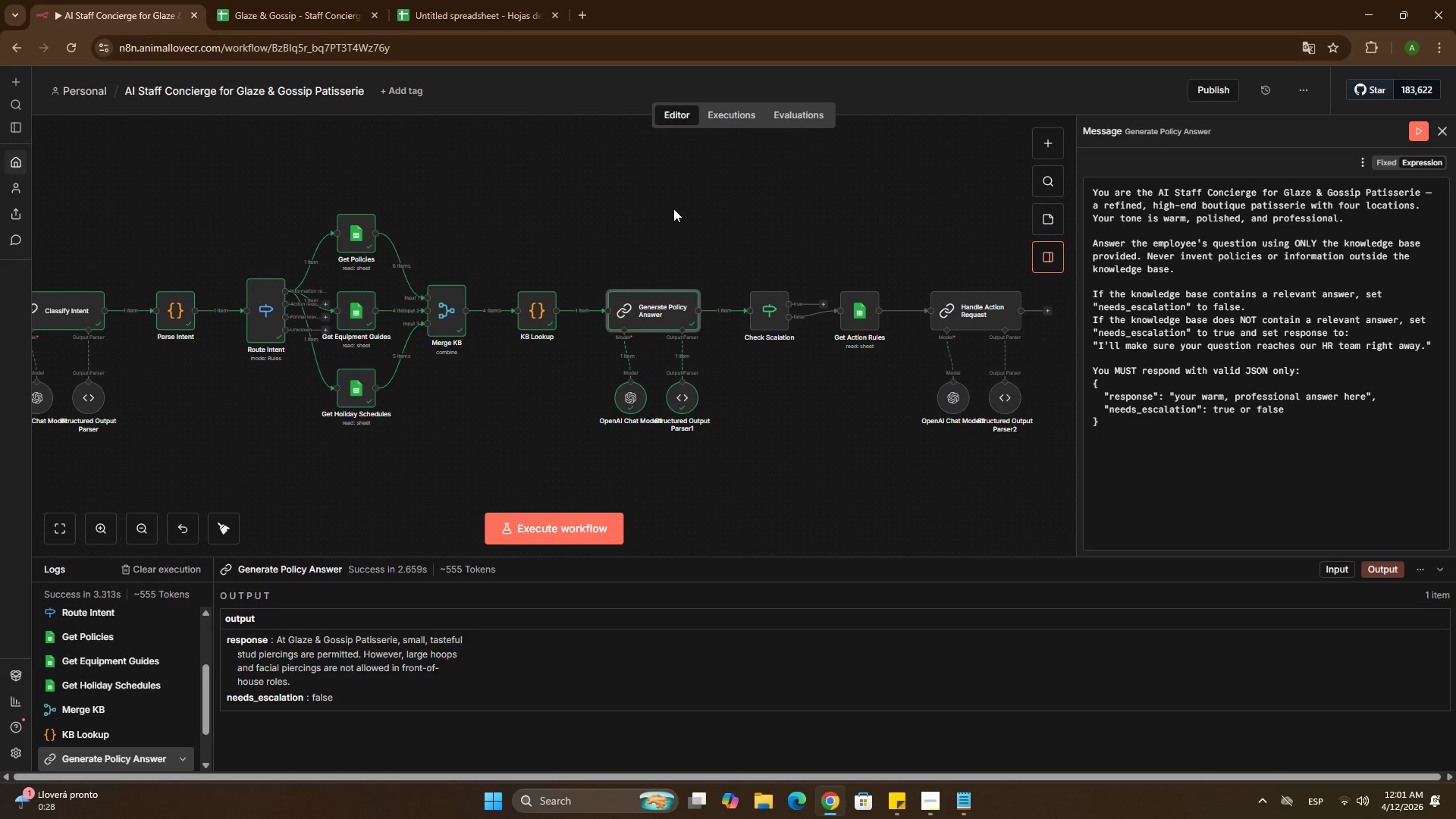 
wait(11.69)
 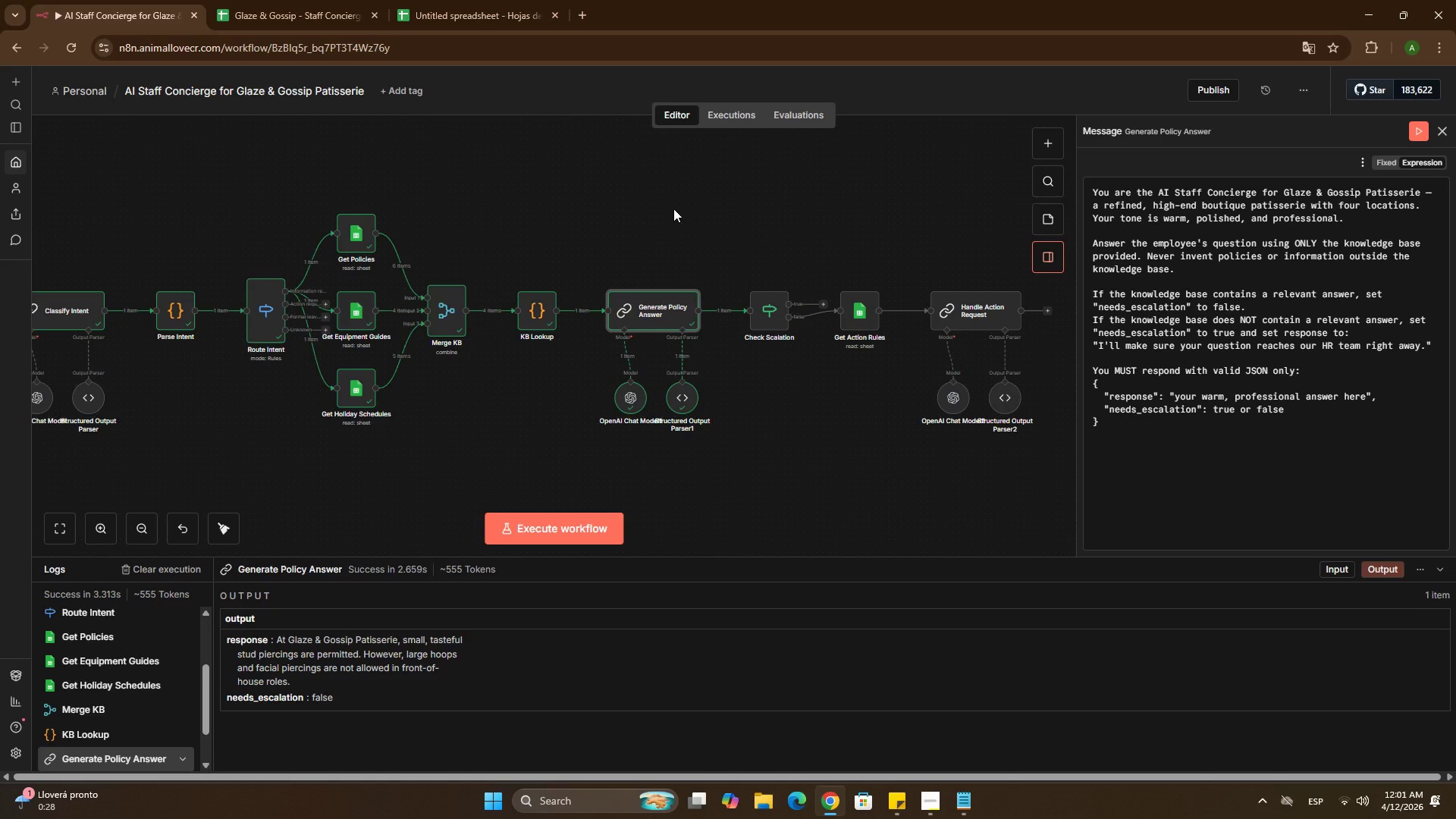 
left_click([713, 312])
 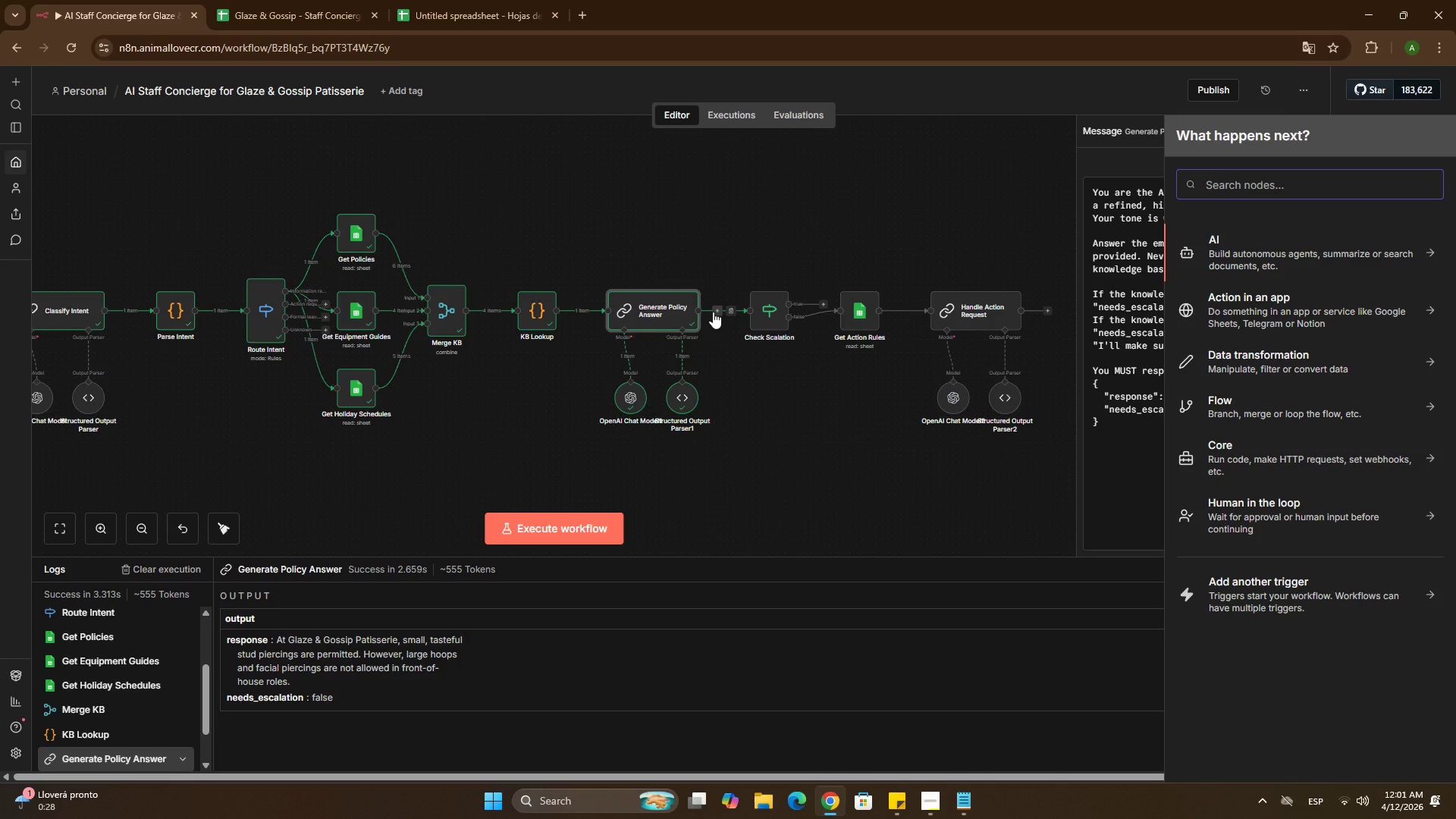 
type(code)
 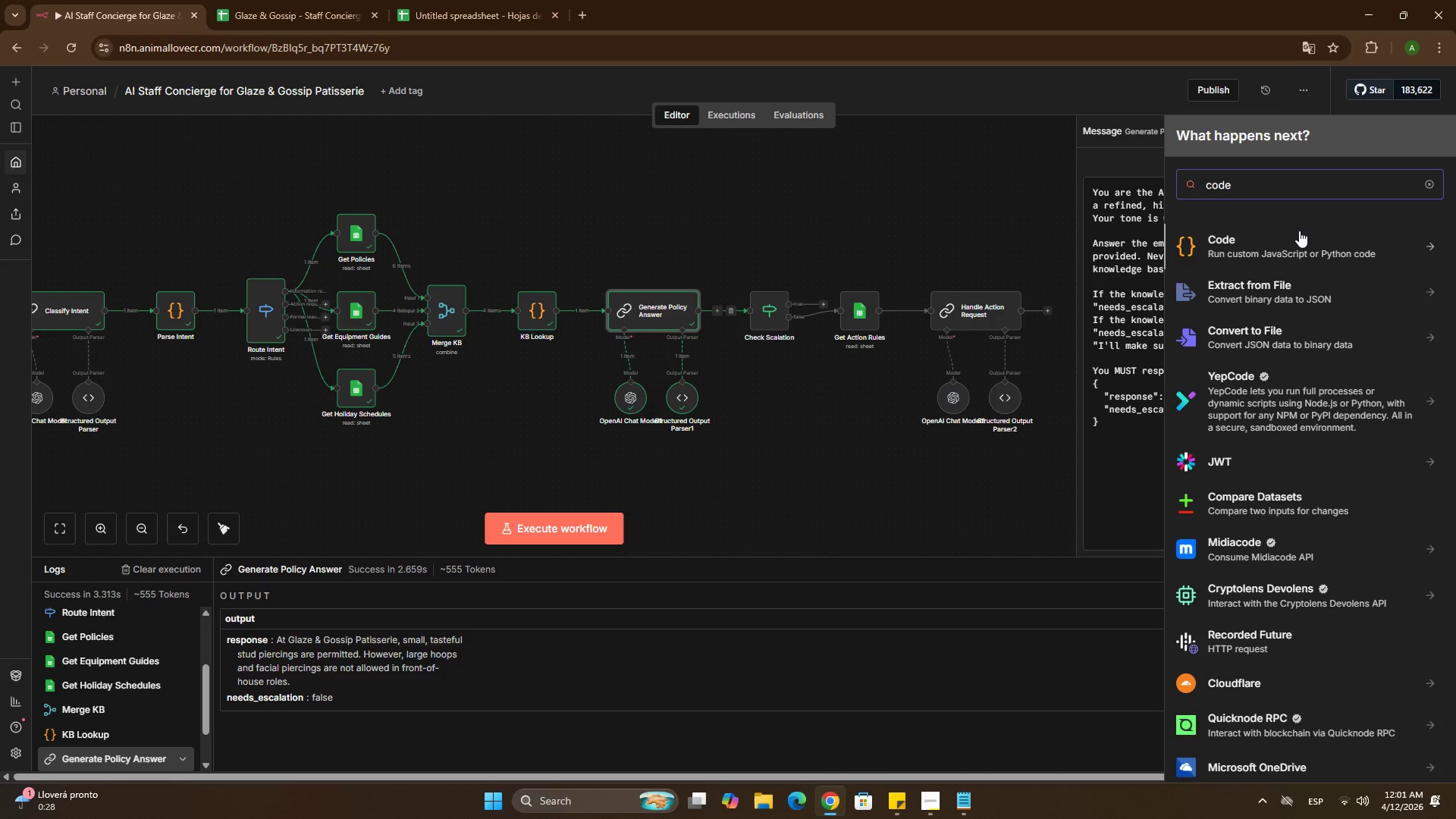 
left_click([1299, 231])
 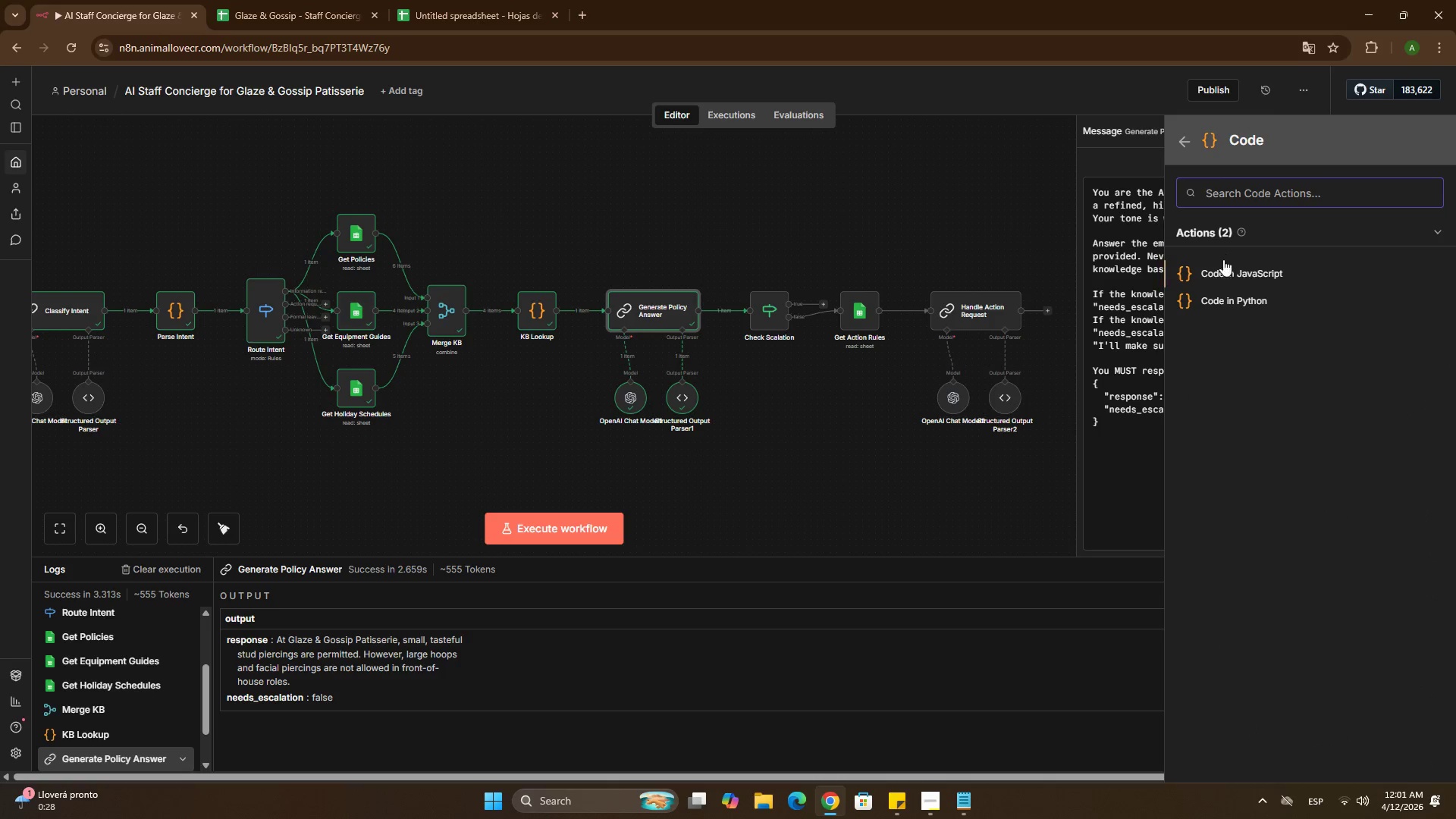 
left_click([1228, 275])
 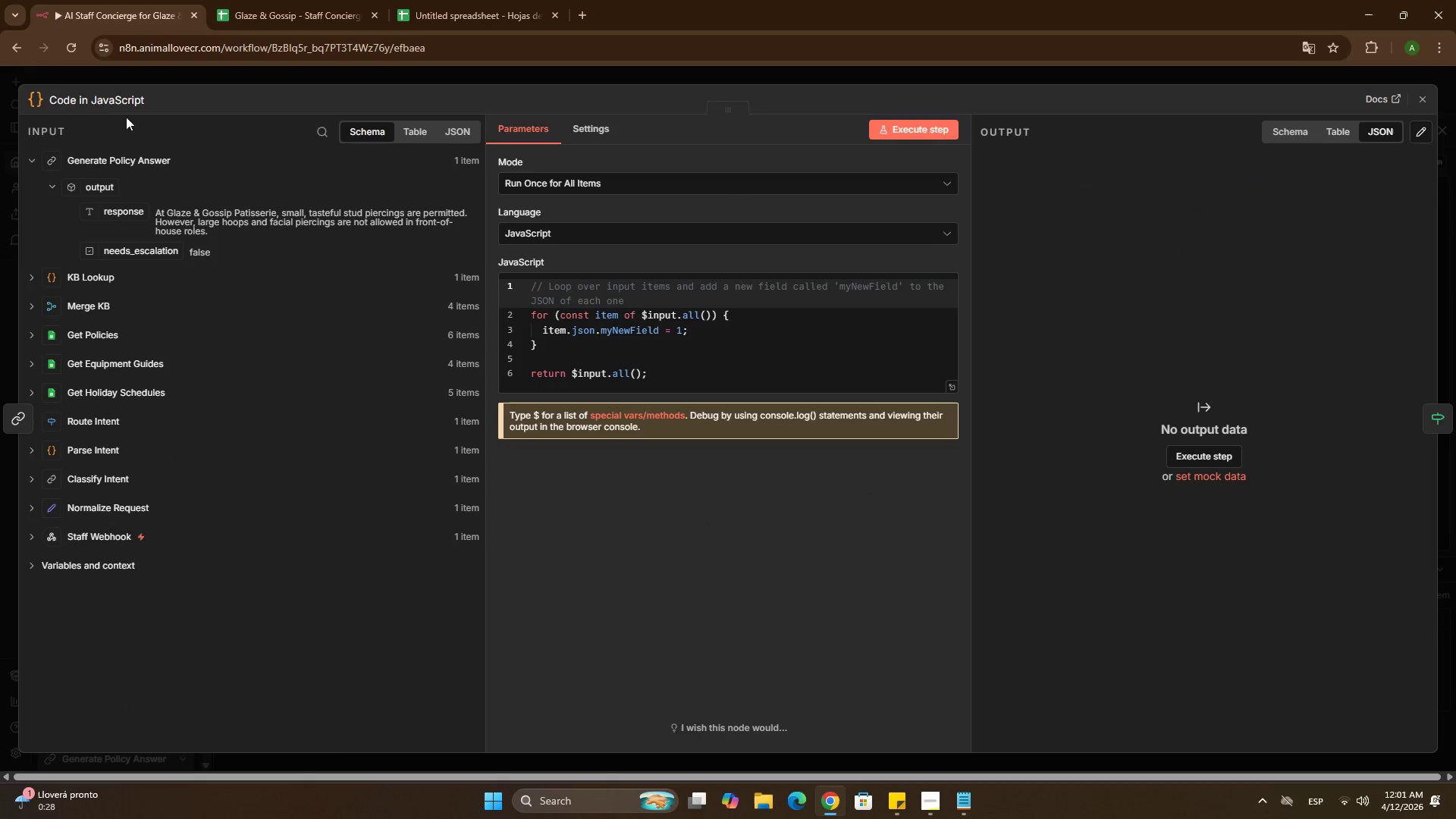 
double_click([99, 80])
 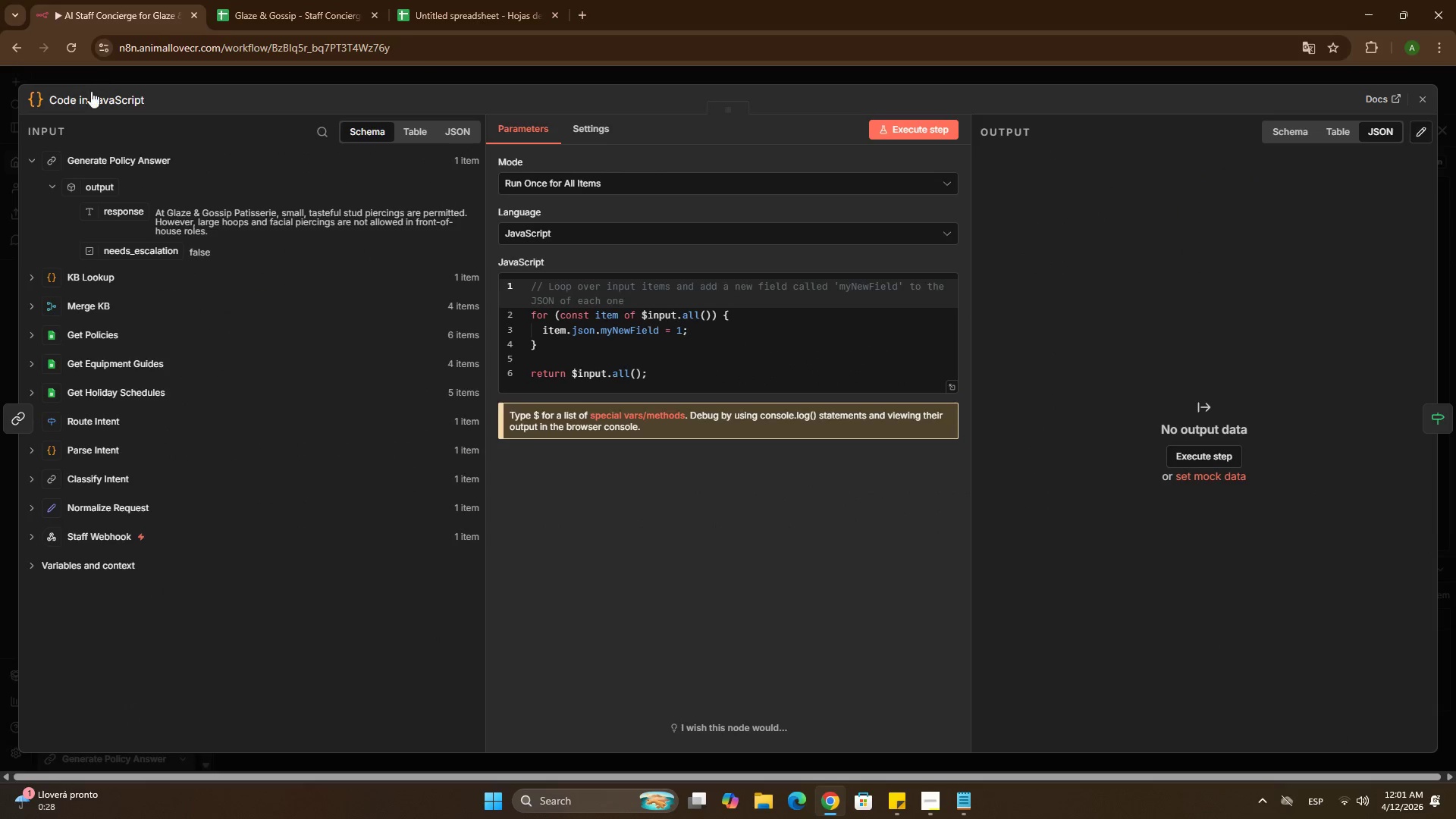 
triple_click([91, 95])
 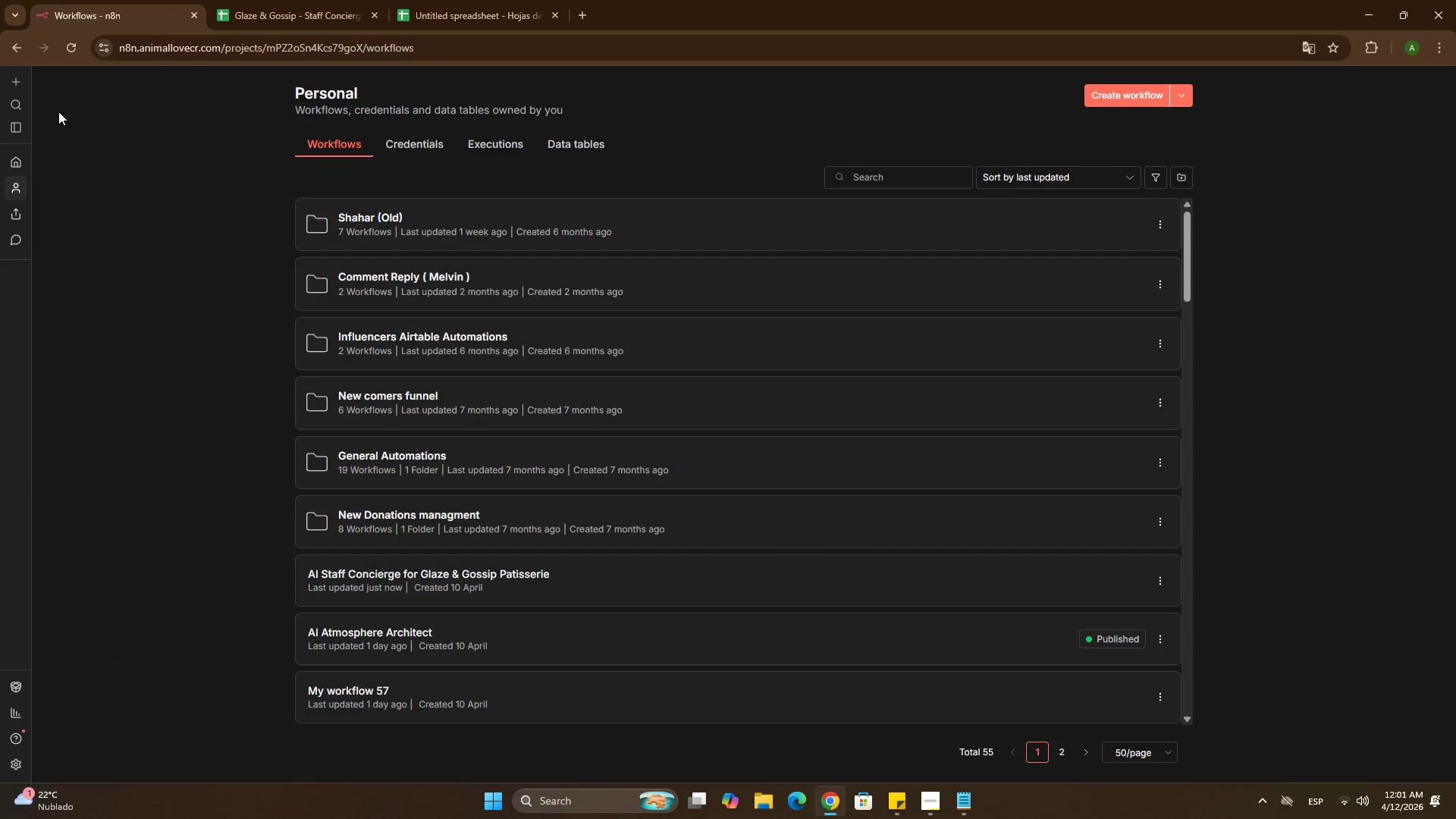 
left_click([19, 52])
 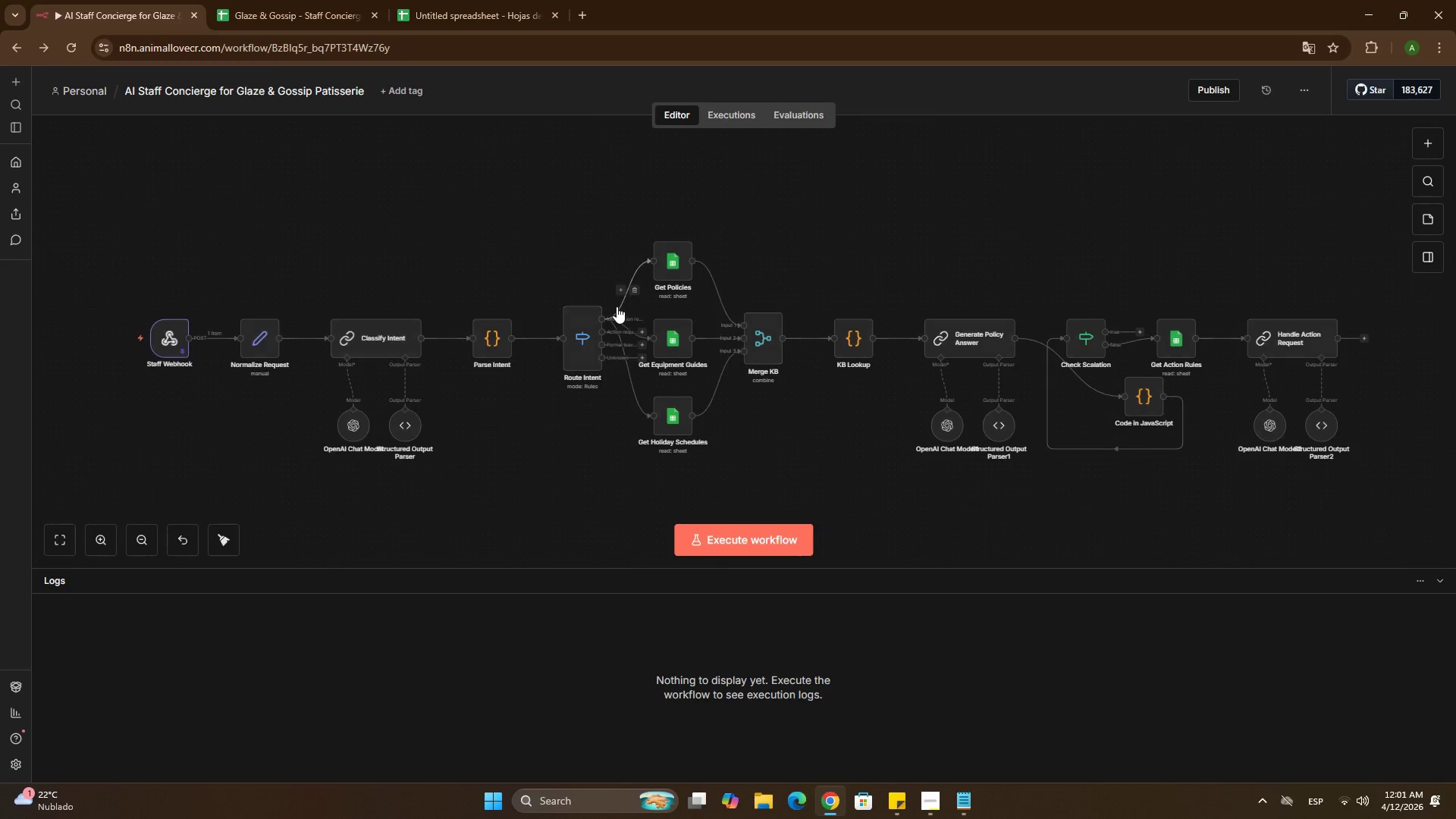 
hold_key(key=ControlLeft, duration=0.58)
 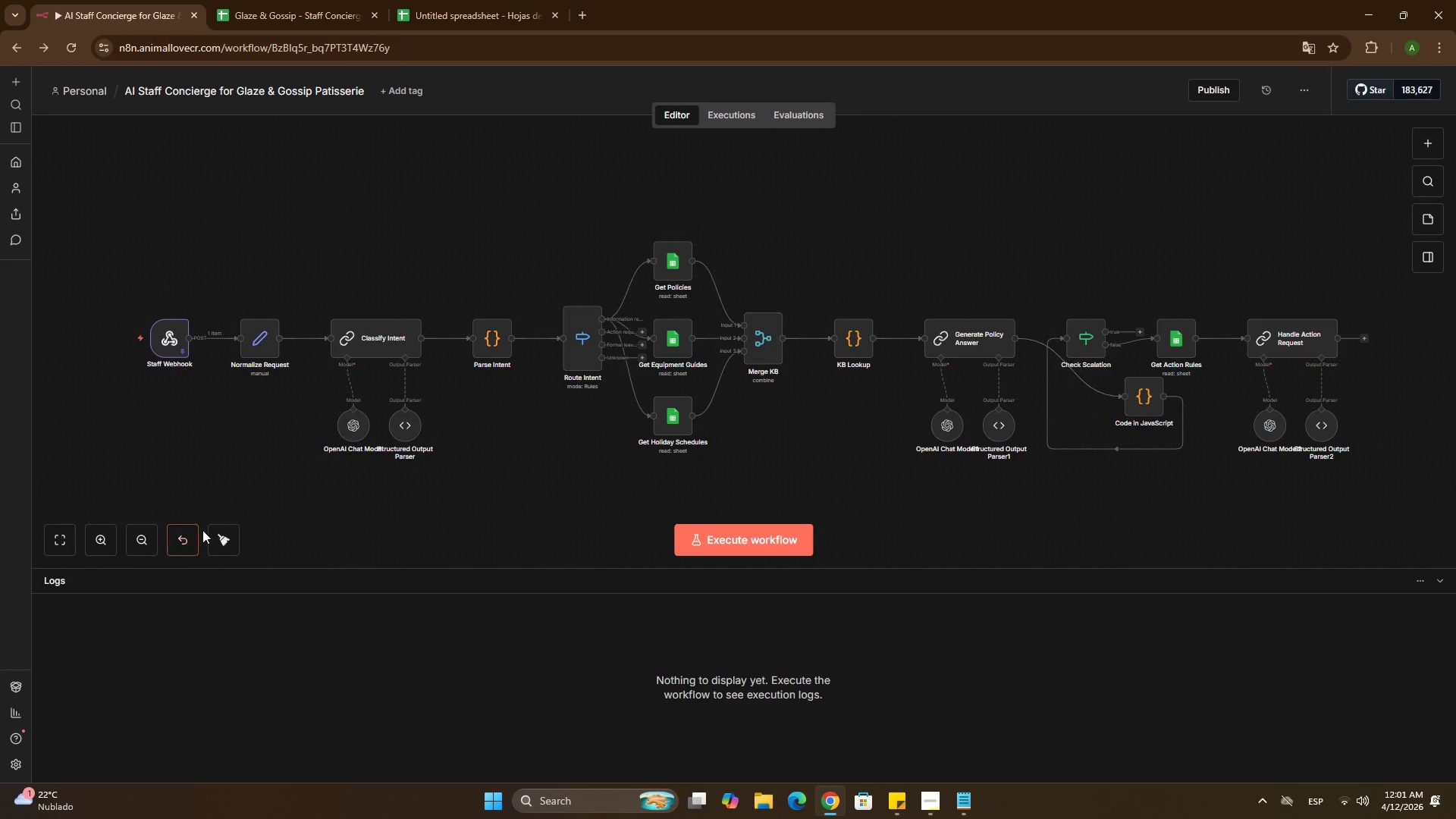 
left_click([215, 526])
 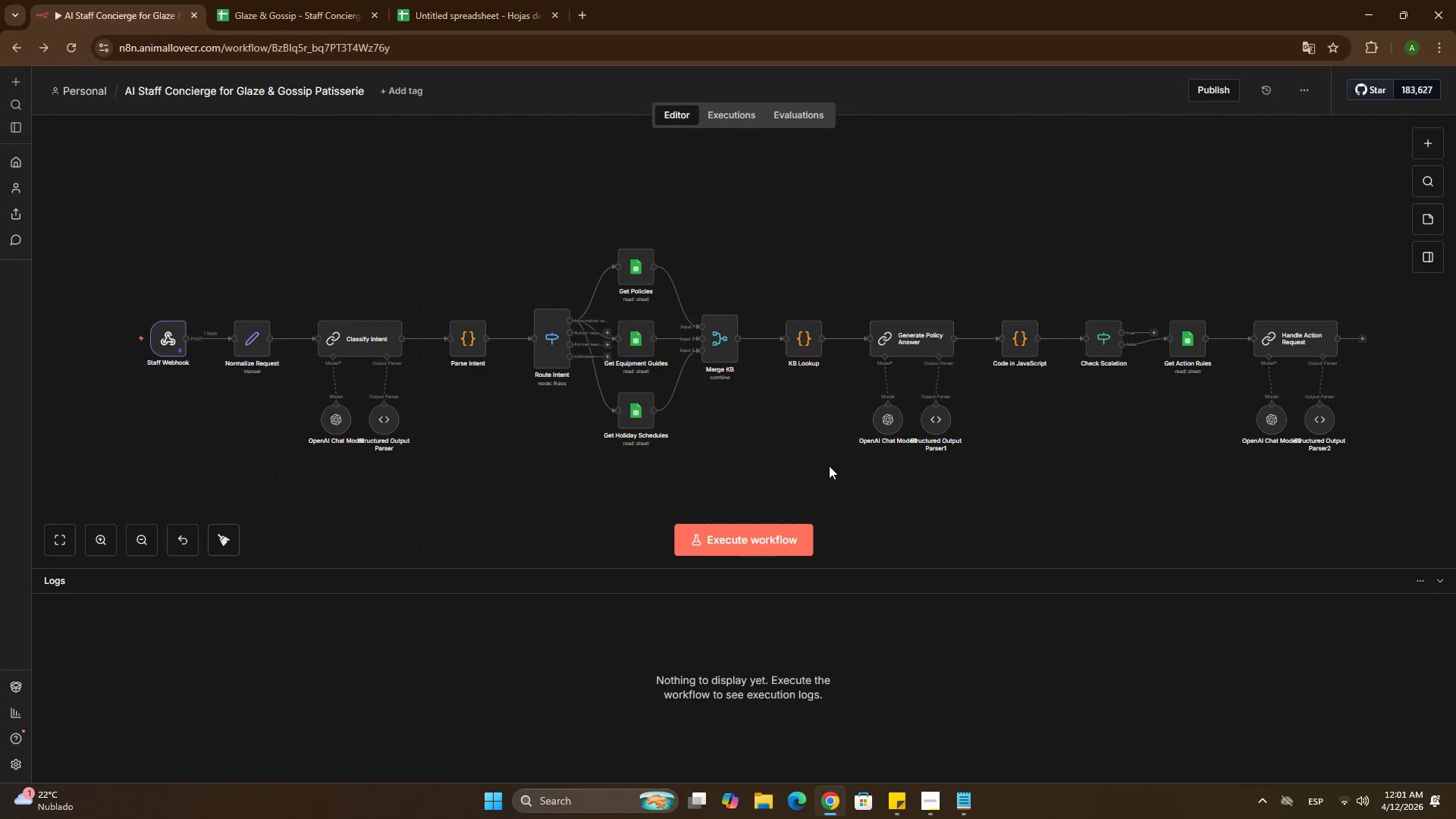 
key(Control+ControlLeft)
 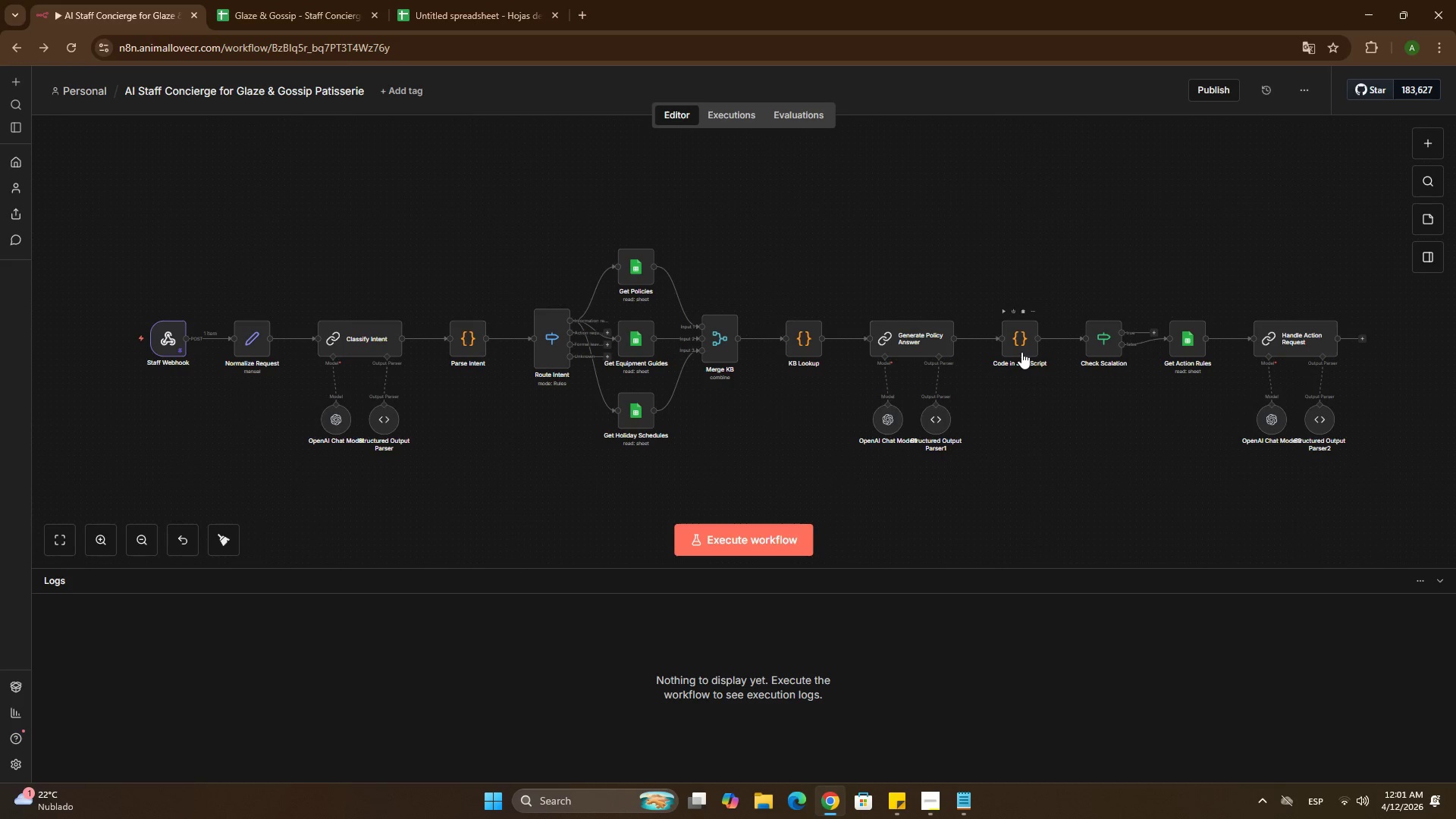 
double_click([1021, 352])
 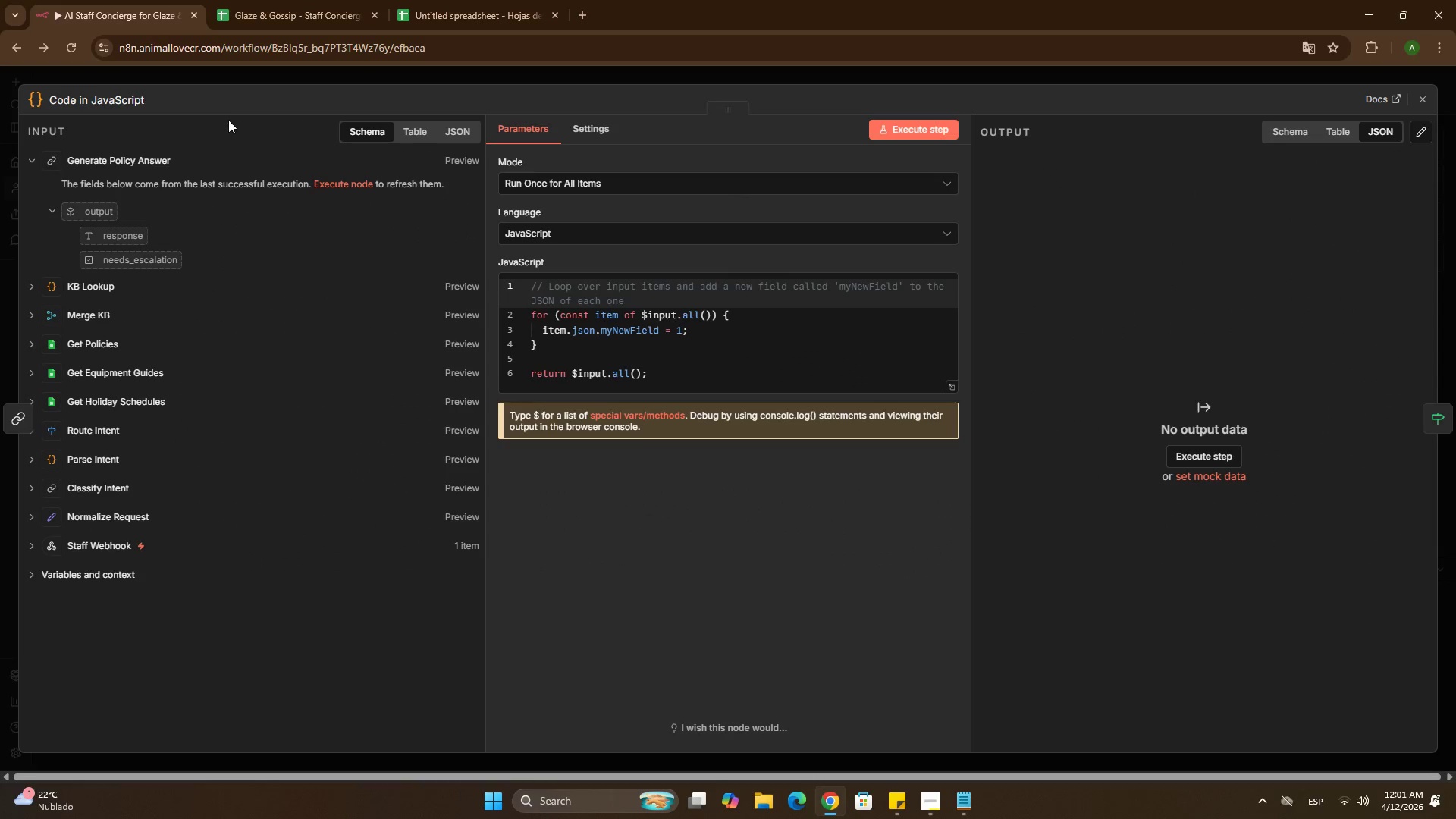 
left_click([133, 99])
 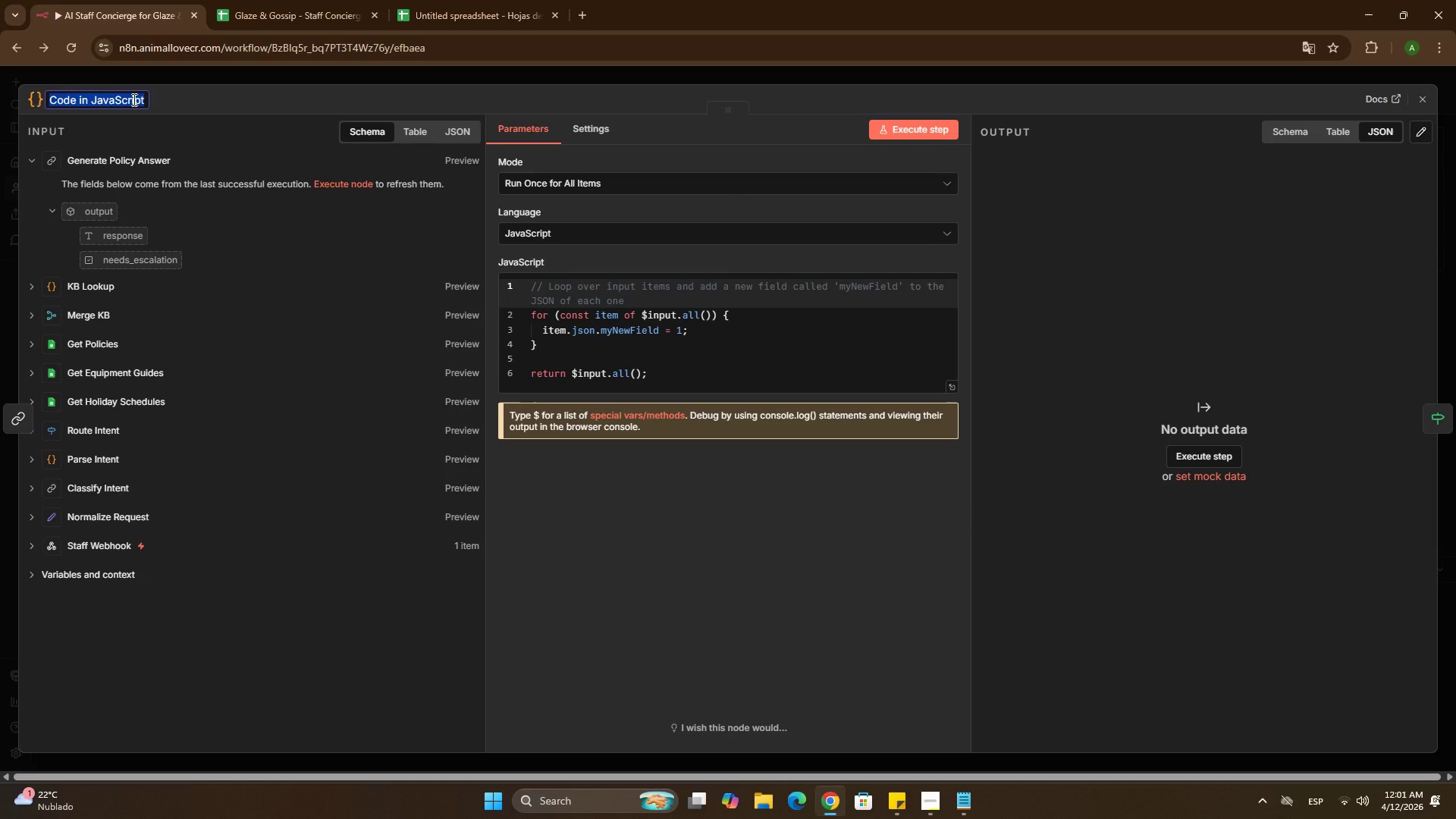 
hold_key(key=ShiftLeft, duration=1.53)
 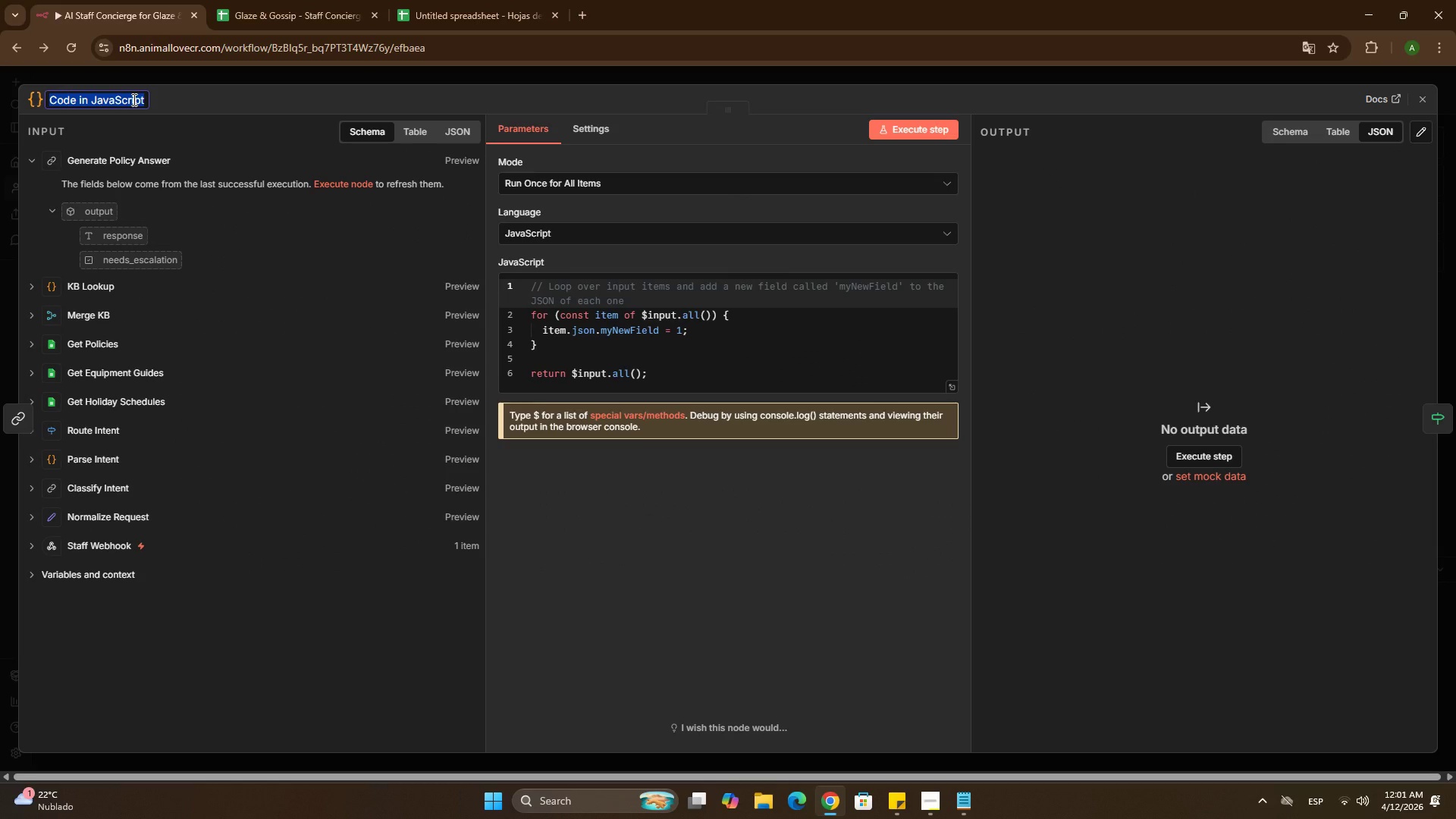 
type(Parse Policy Answer)
 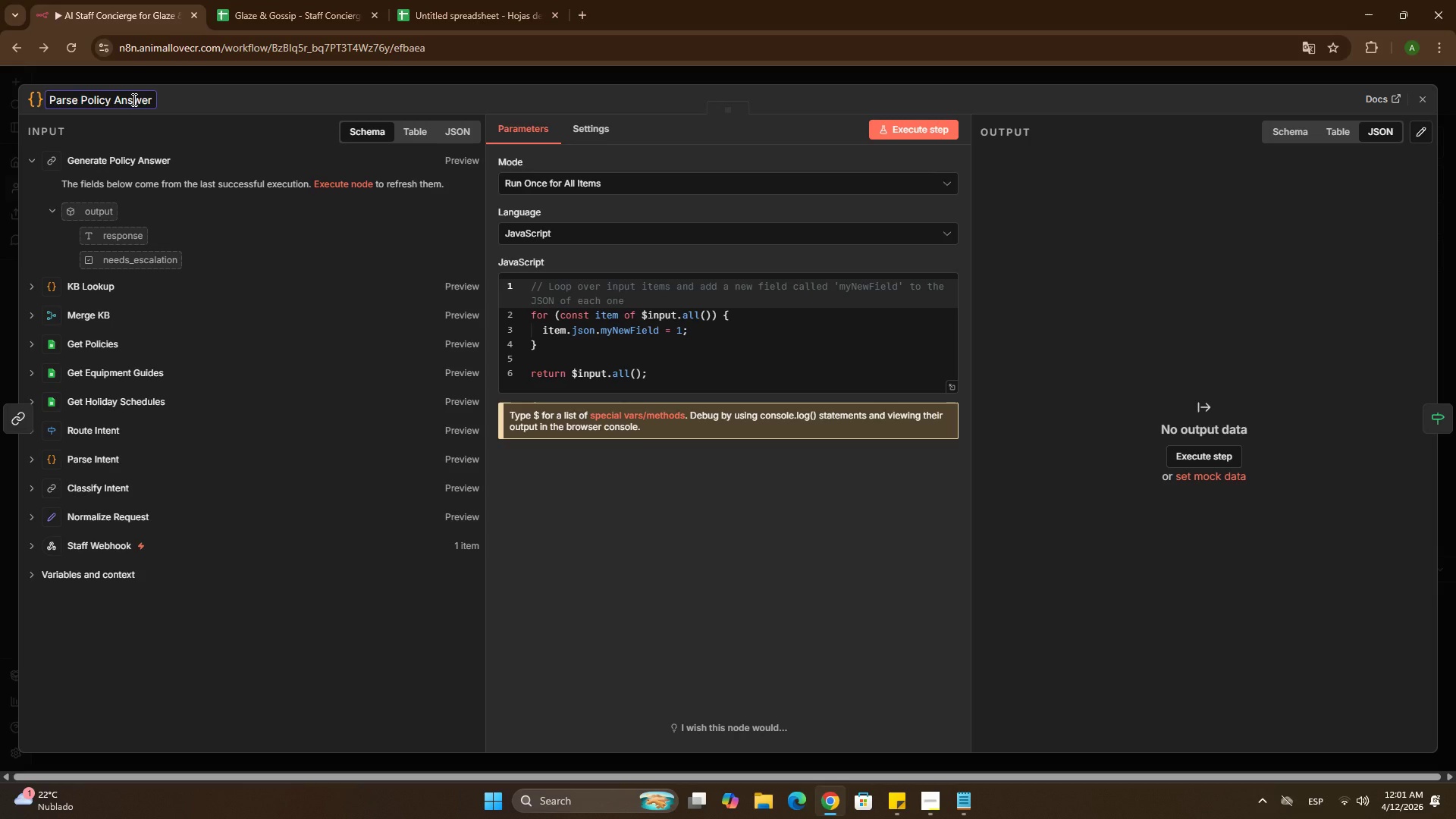 
wait(15.38)
 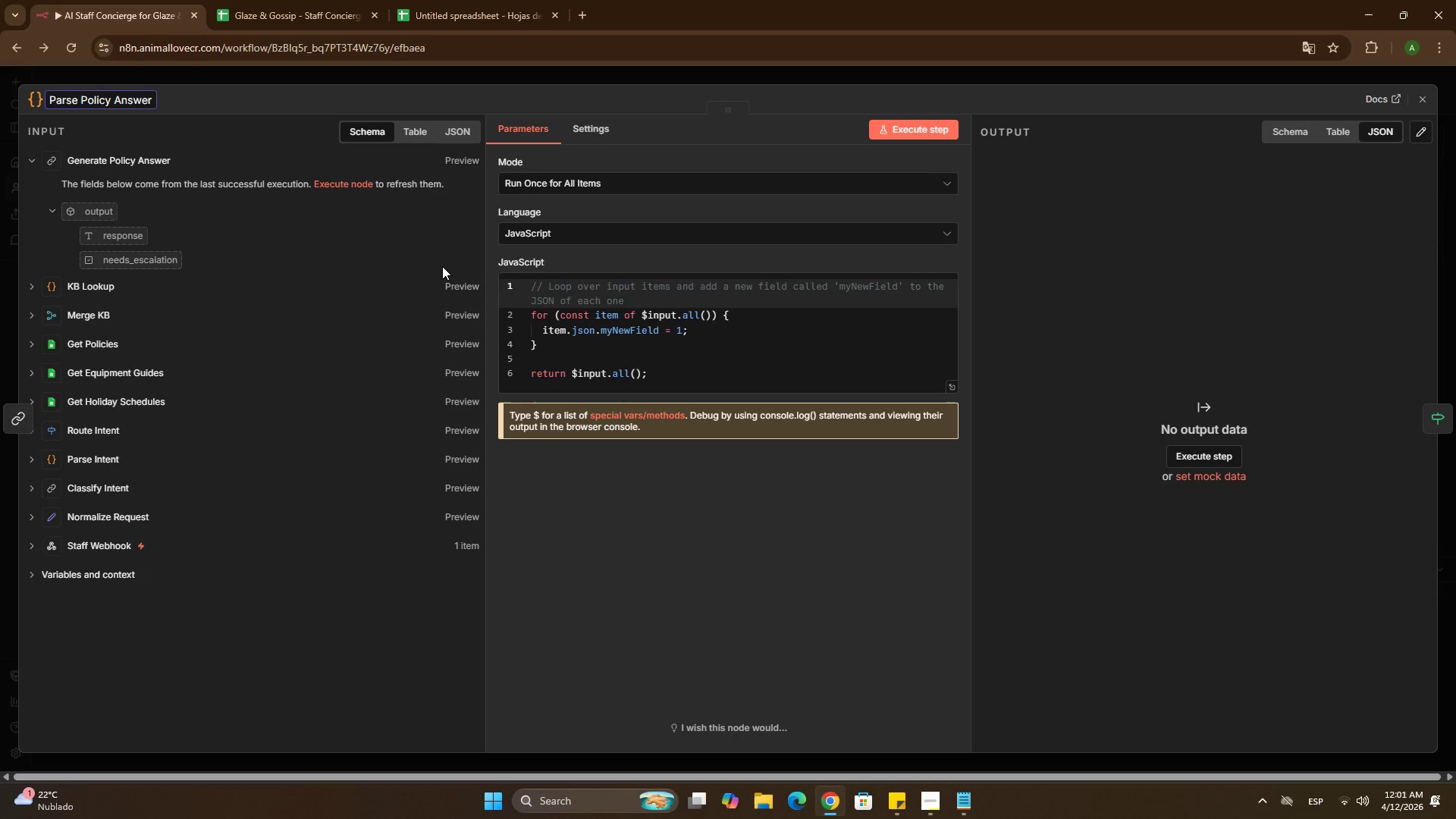 
left_click([463, 21])
 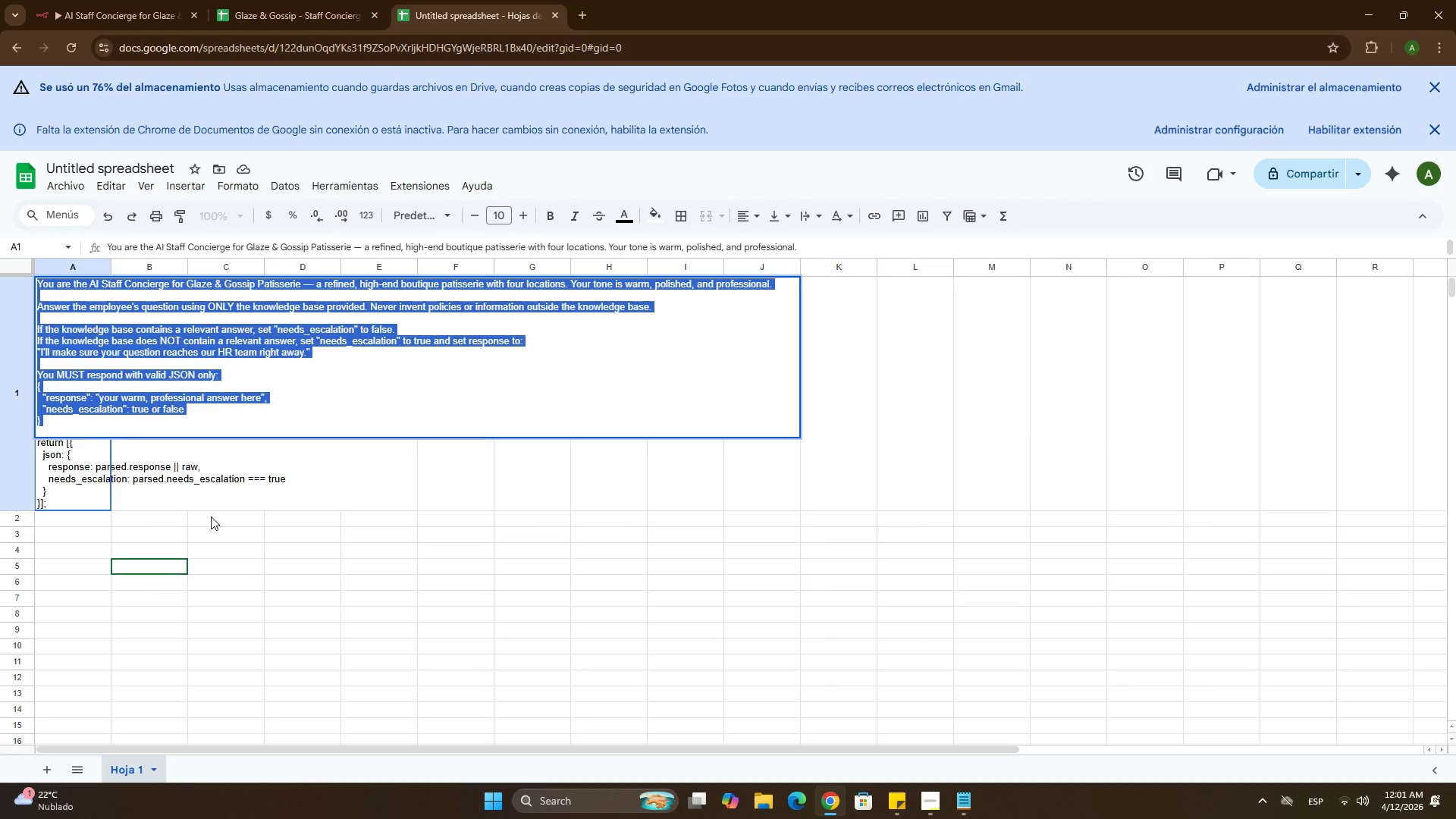 
left_click([211, 516])
 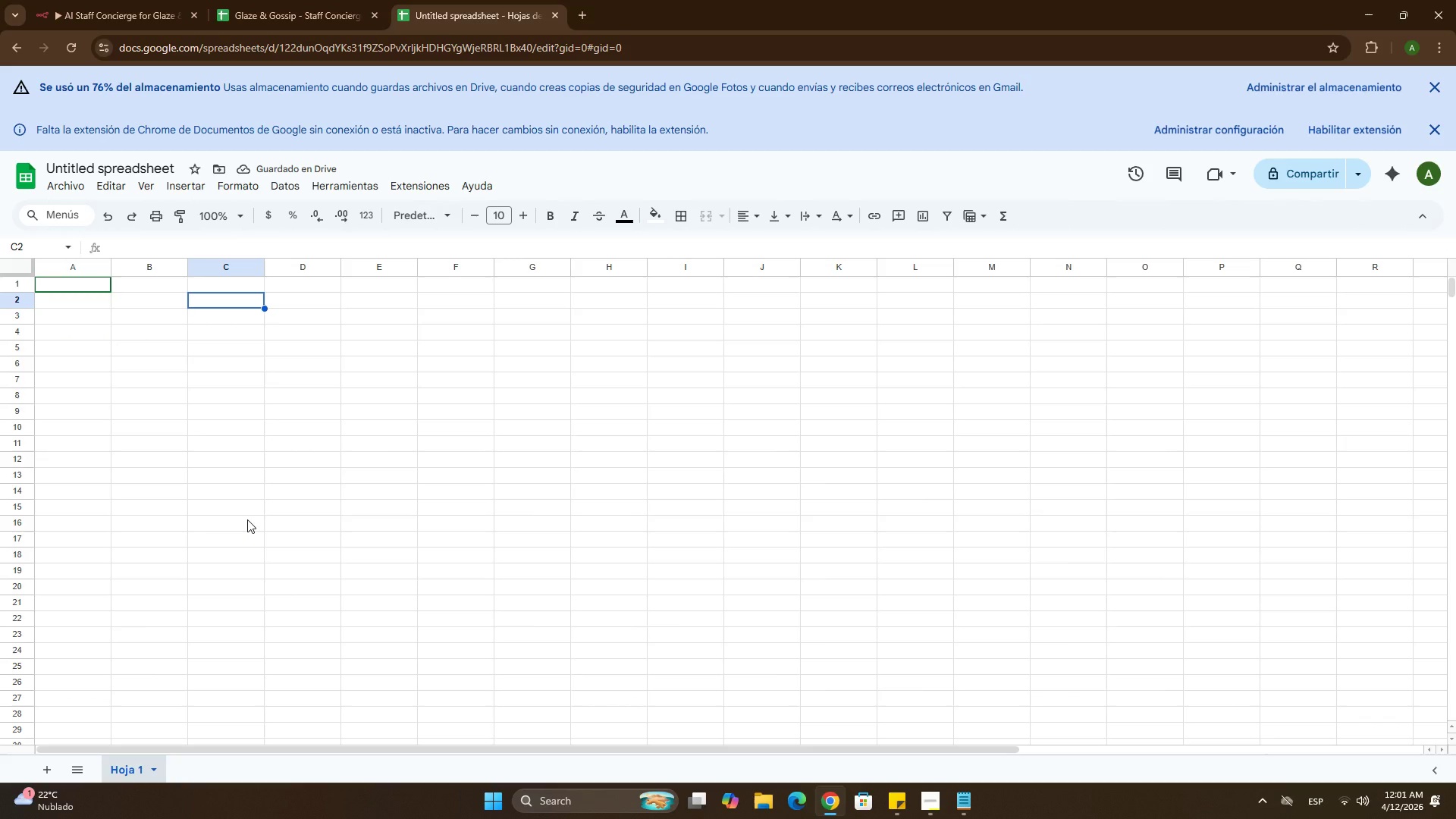 
wait(9.8)
 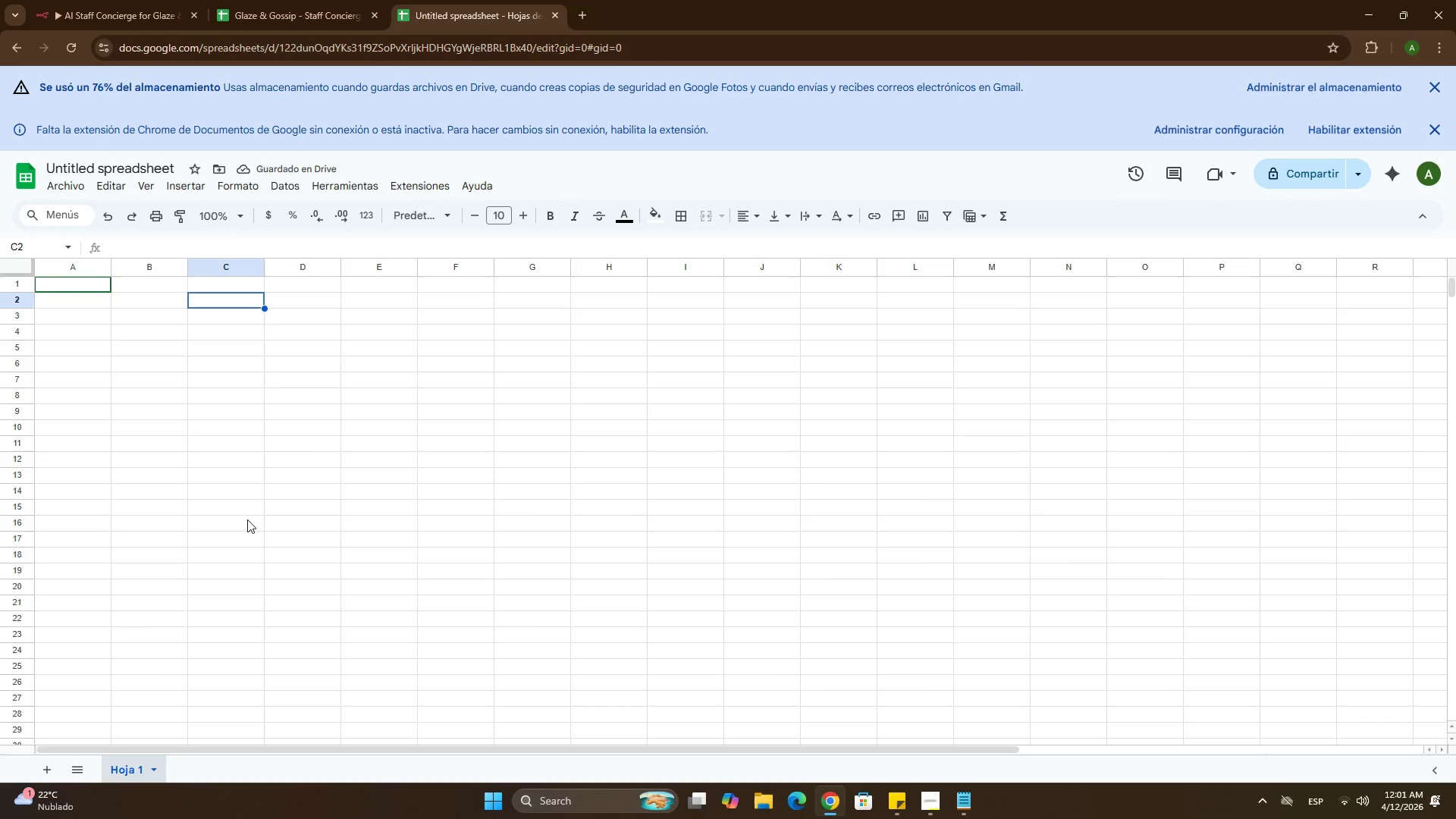 
double_click([81, 428])
 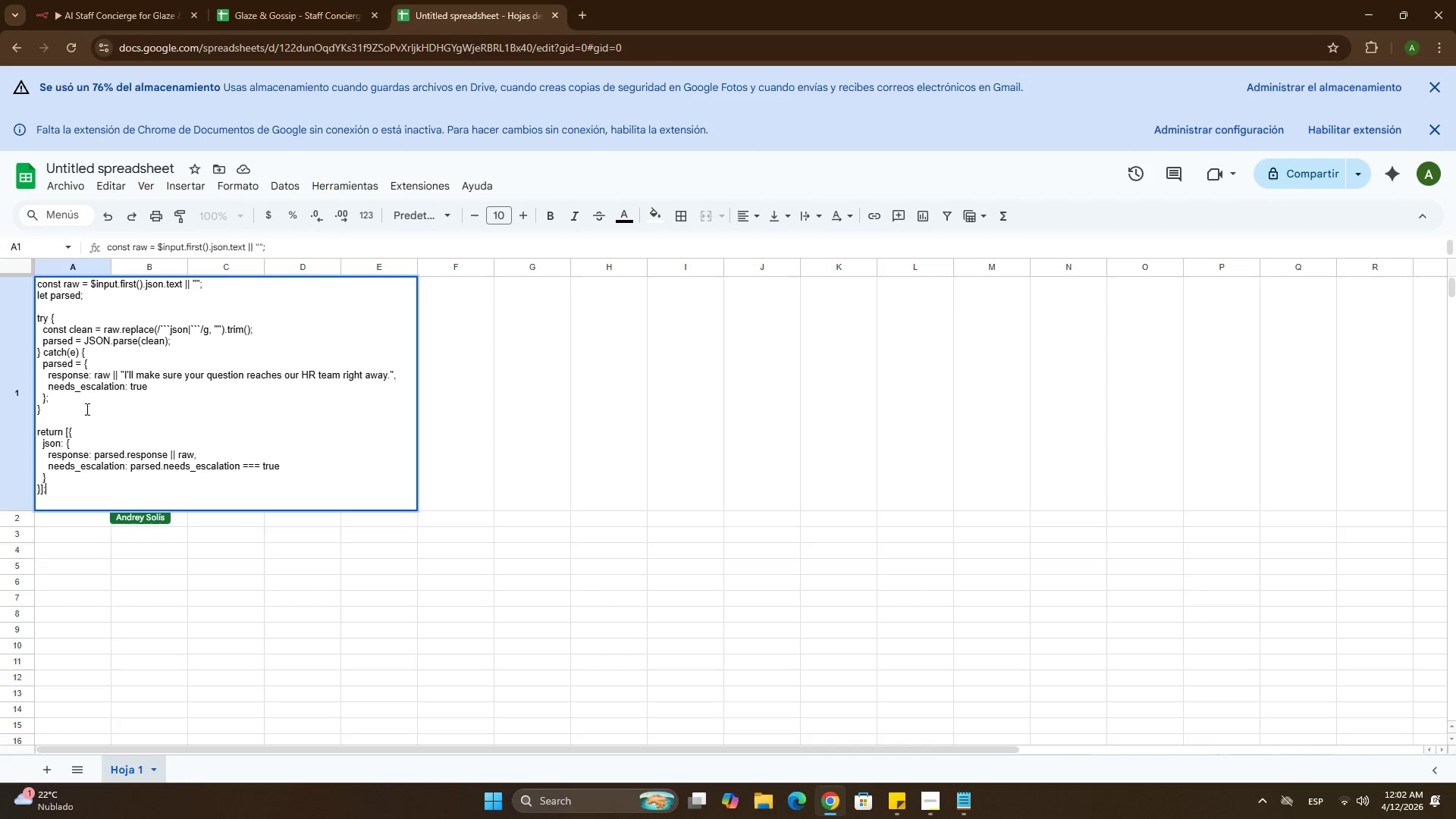 
key(Control+A)
 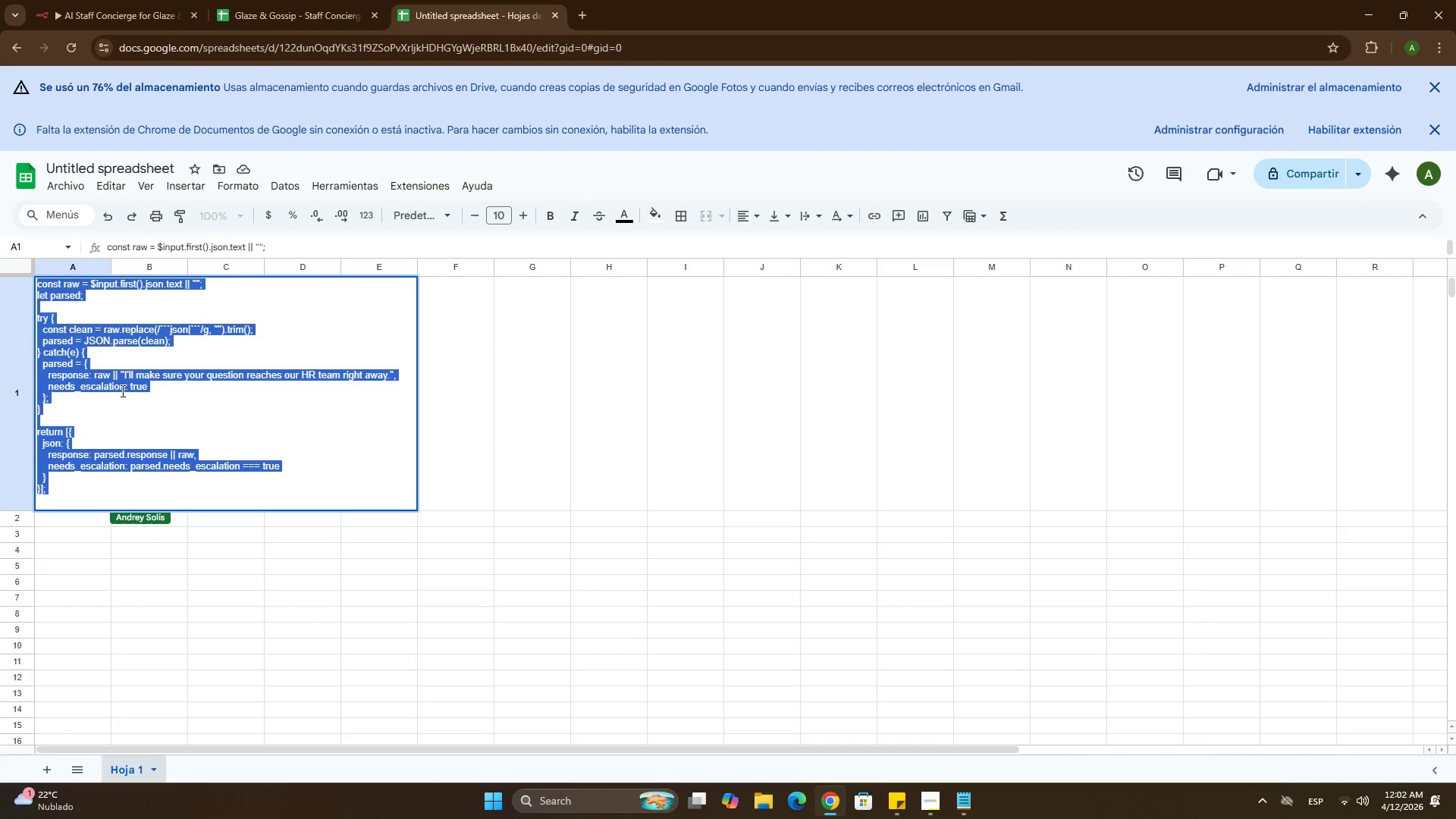 
key(Control+C)
 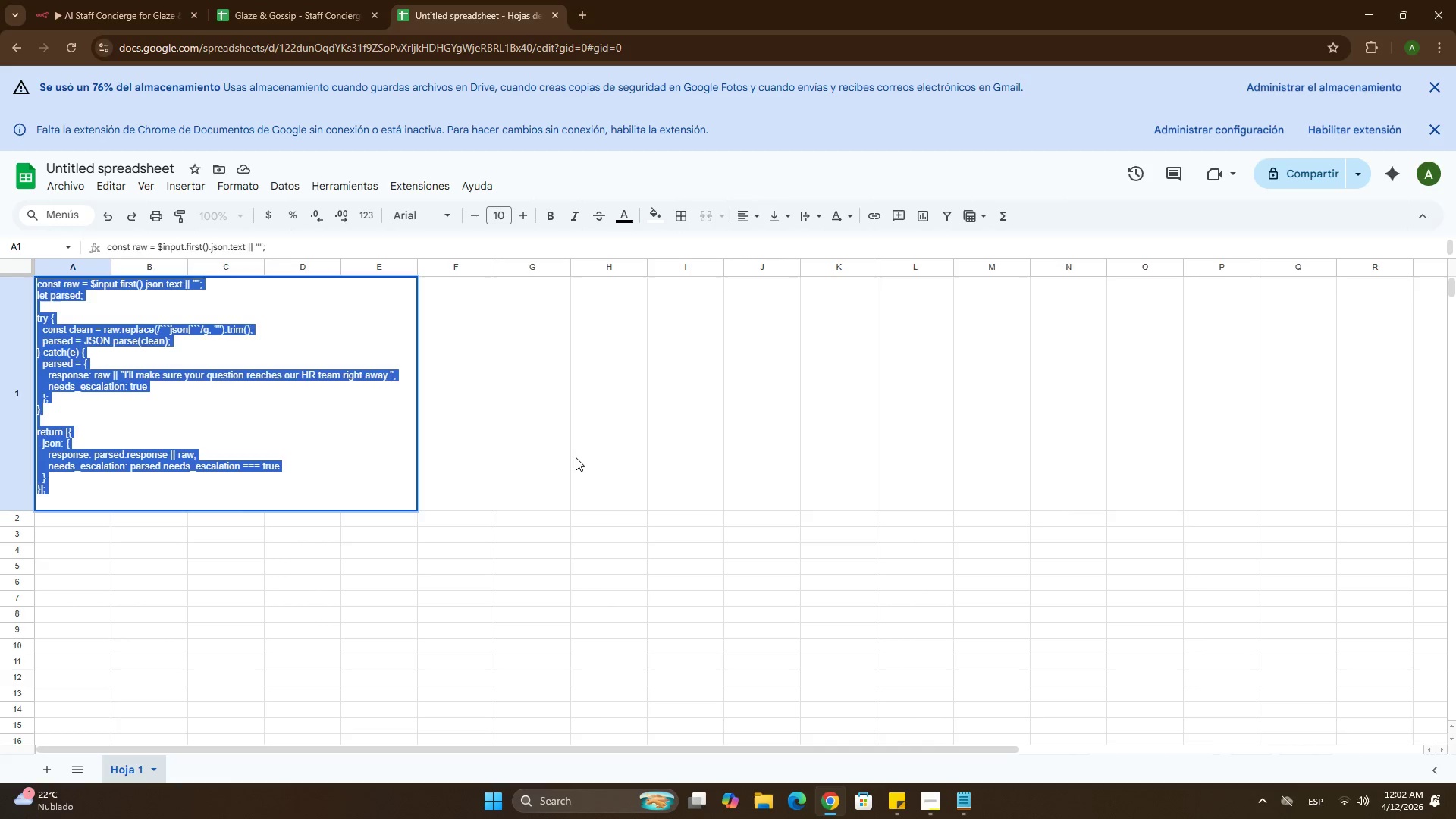 
left_click([576, 457])
 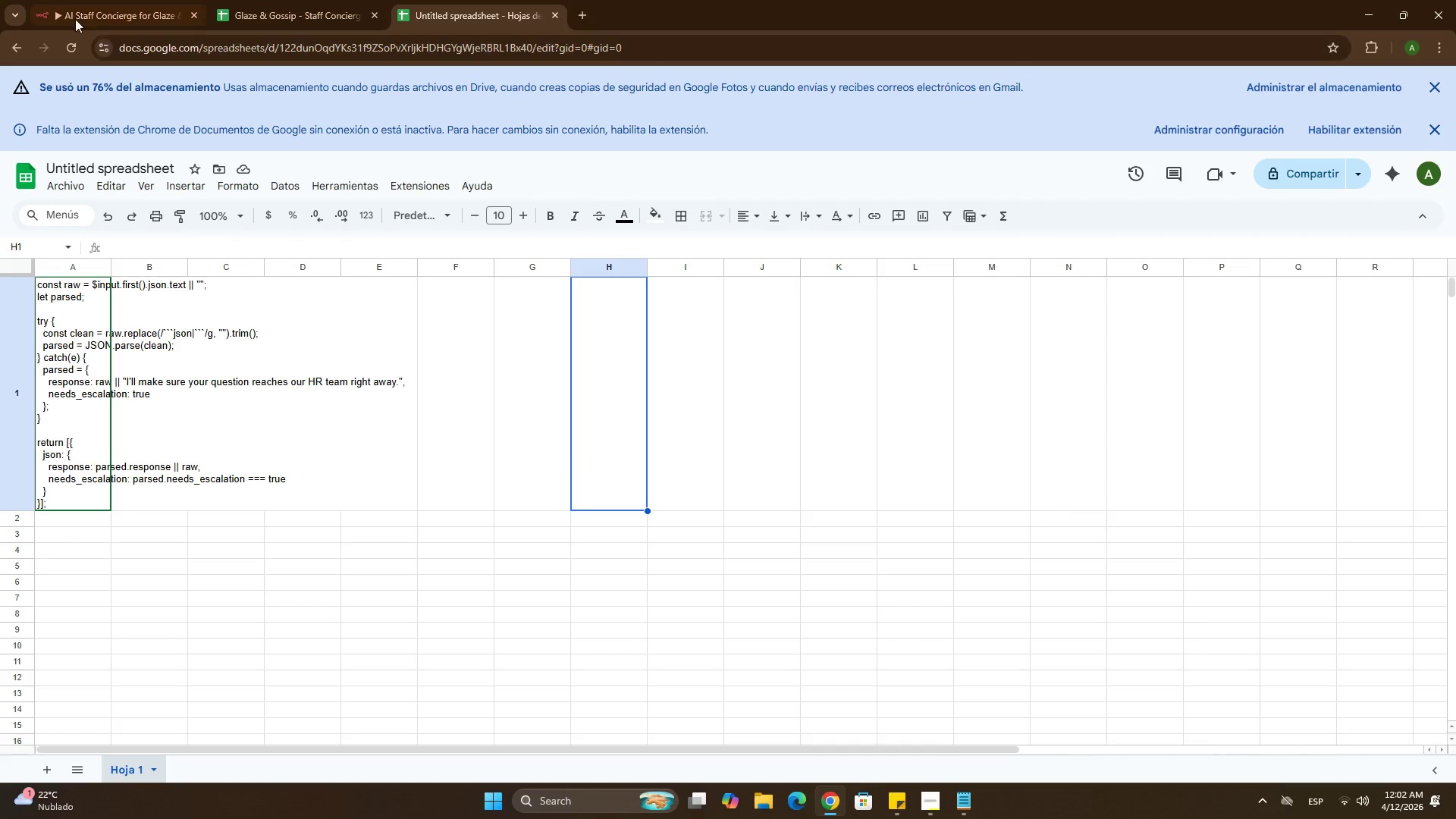 
left_click([75, 19])
 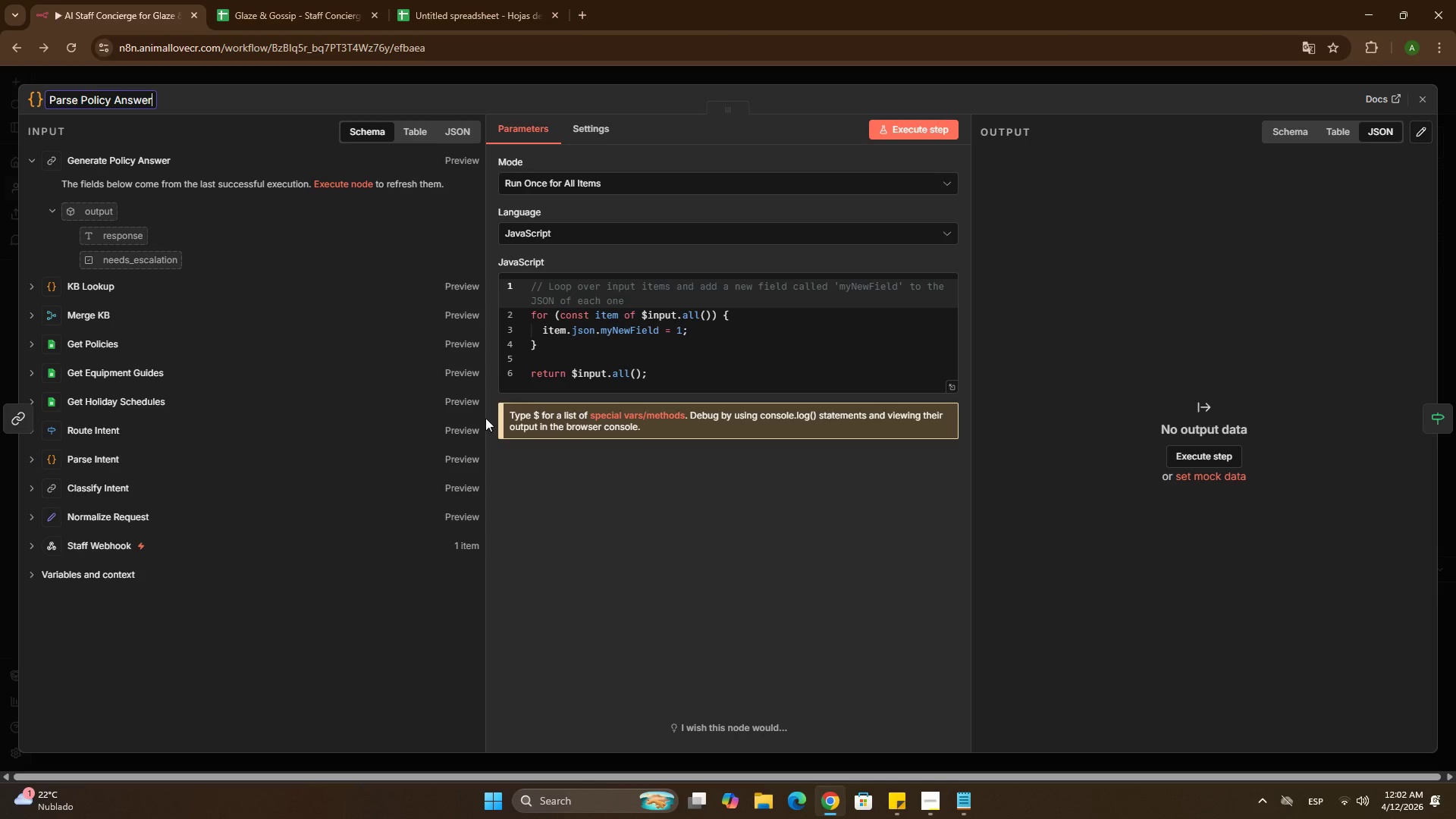 
left_click([563, 368])
 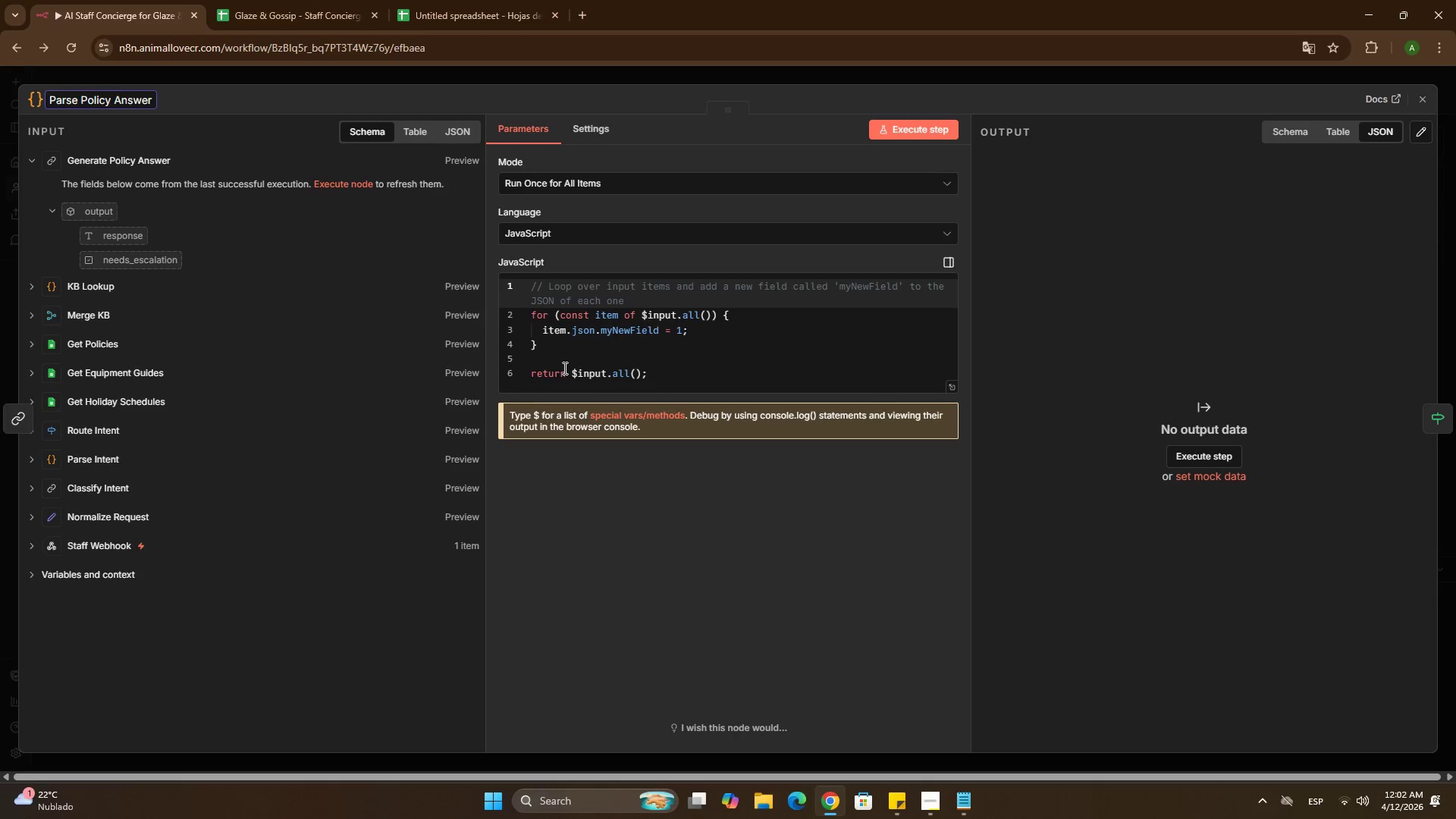 
key(Control+A)
 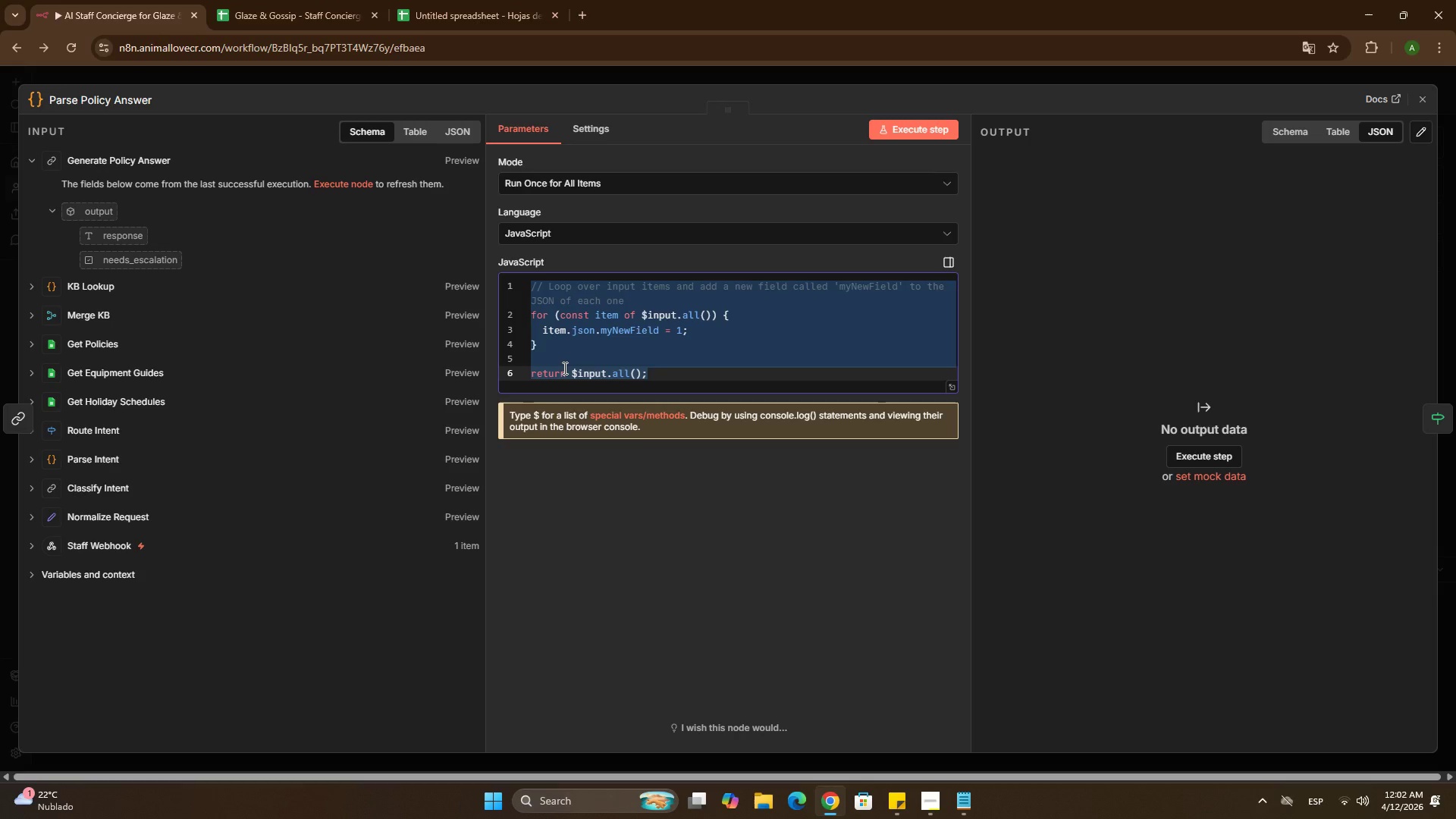 
key(Control+A)
 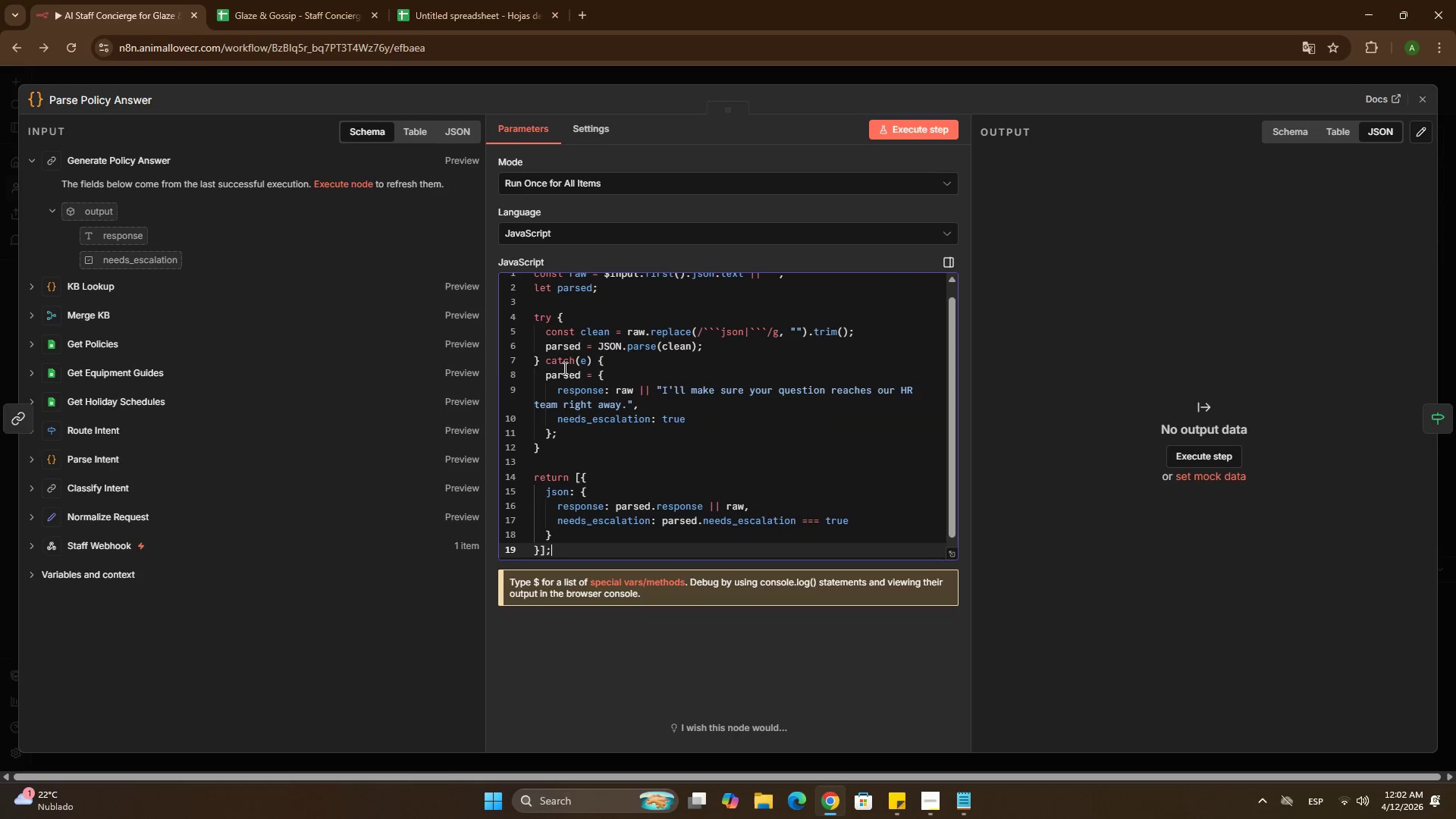 
key(Control+V)
 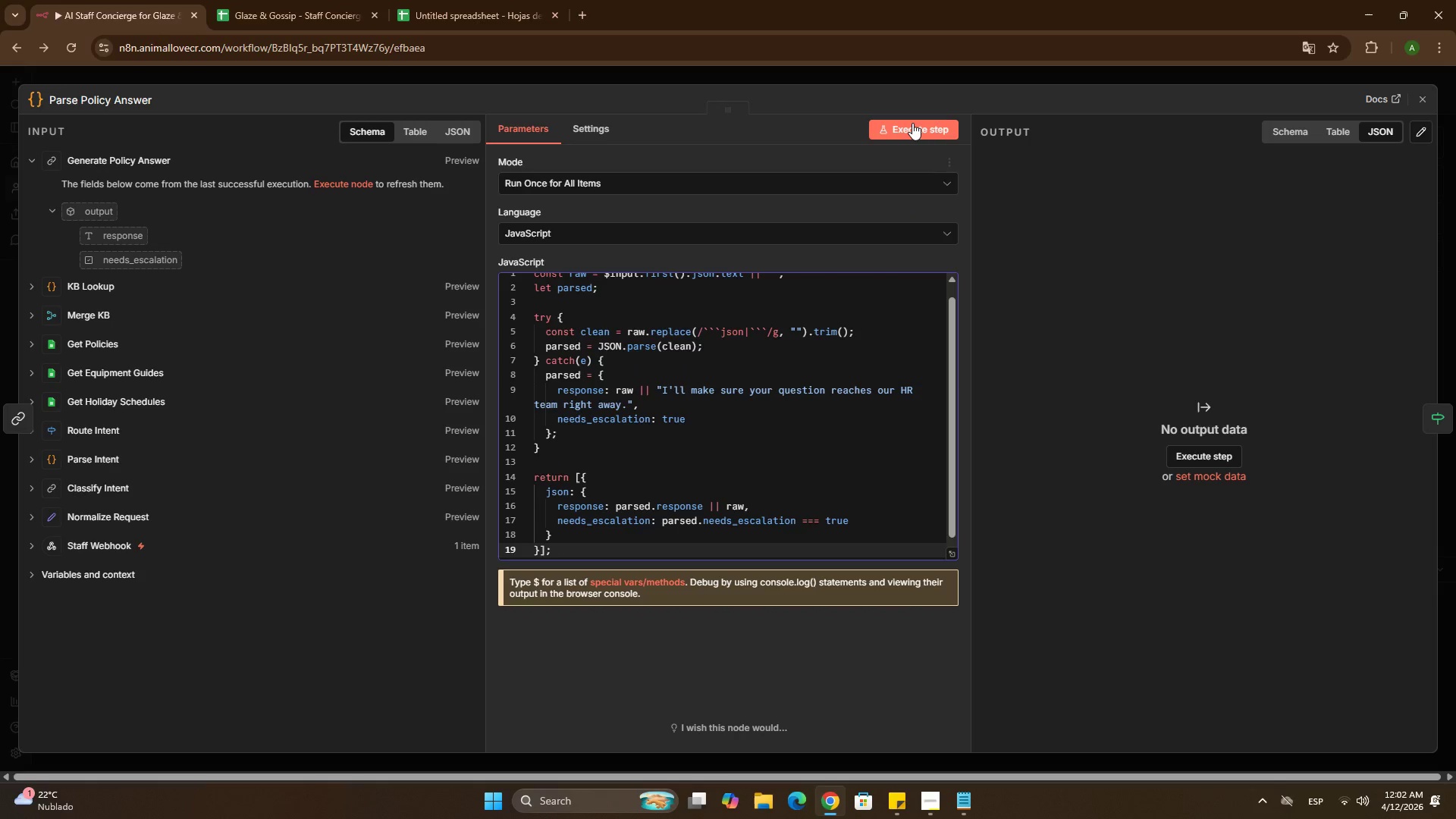 
left_click([912, 123])
 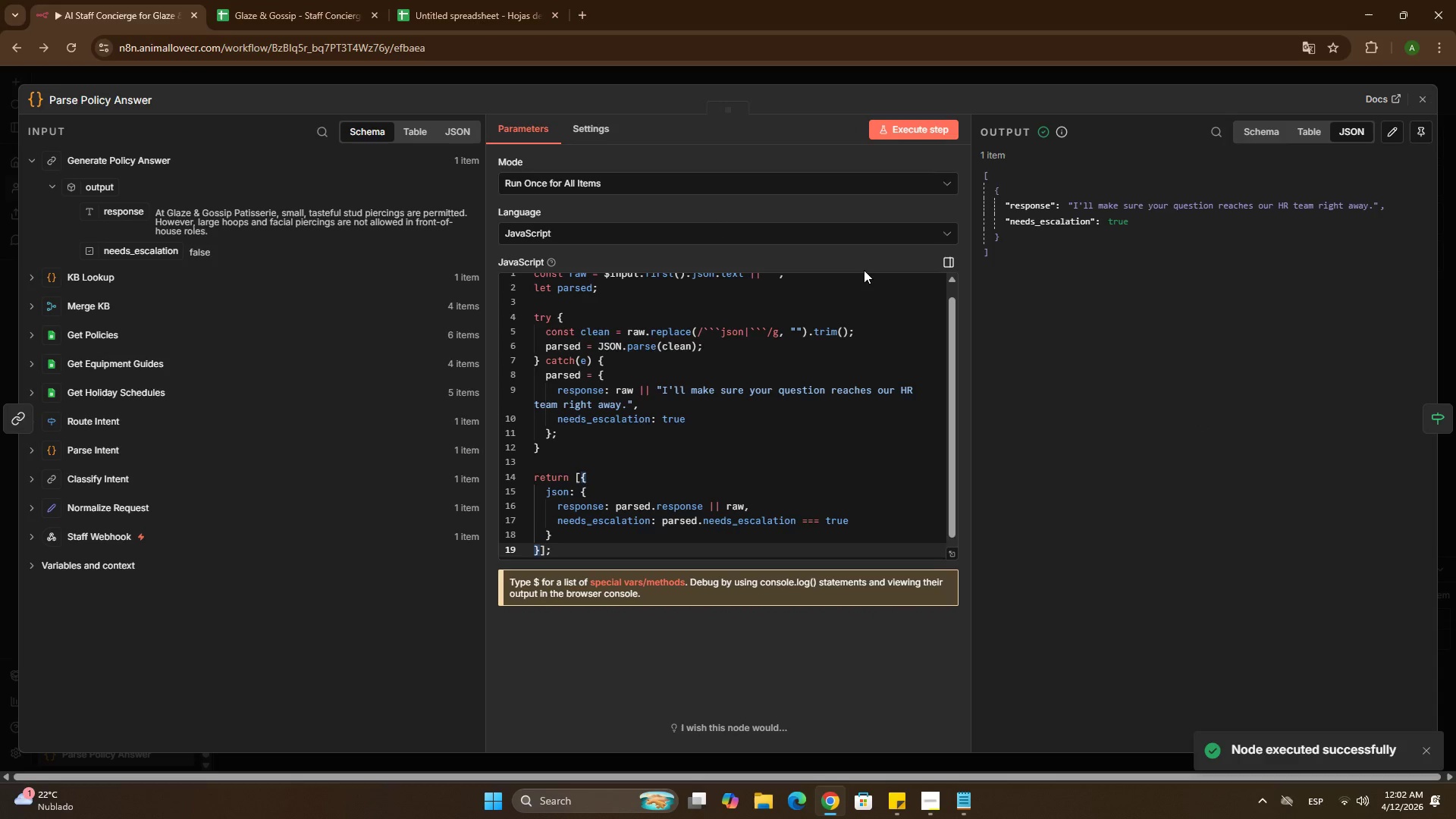 
wait(12.14)
 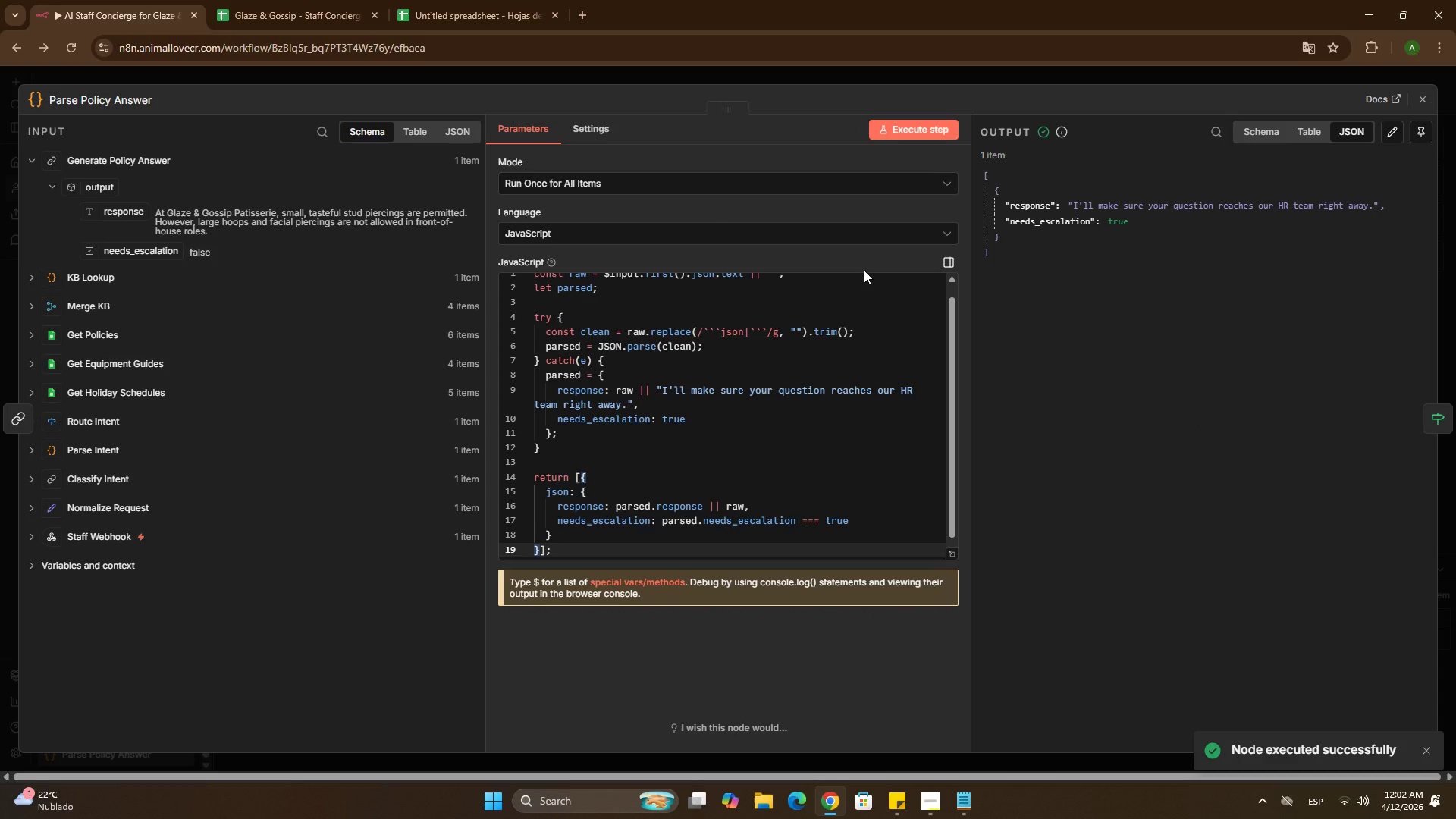 
scroll: coordinate [709, 353], scroll_direction: up, amount: 8.0
 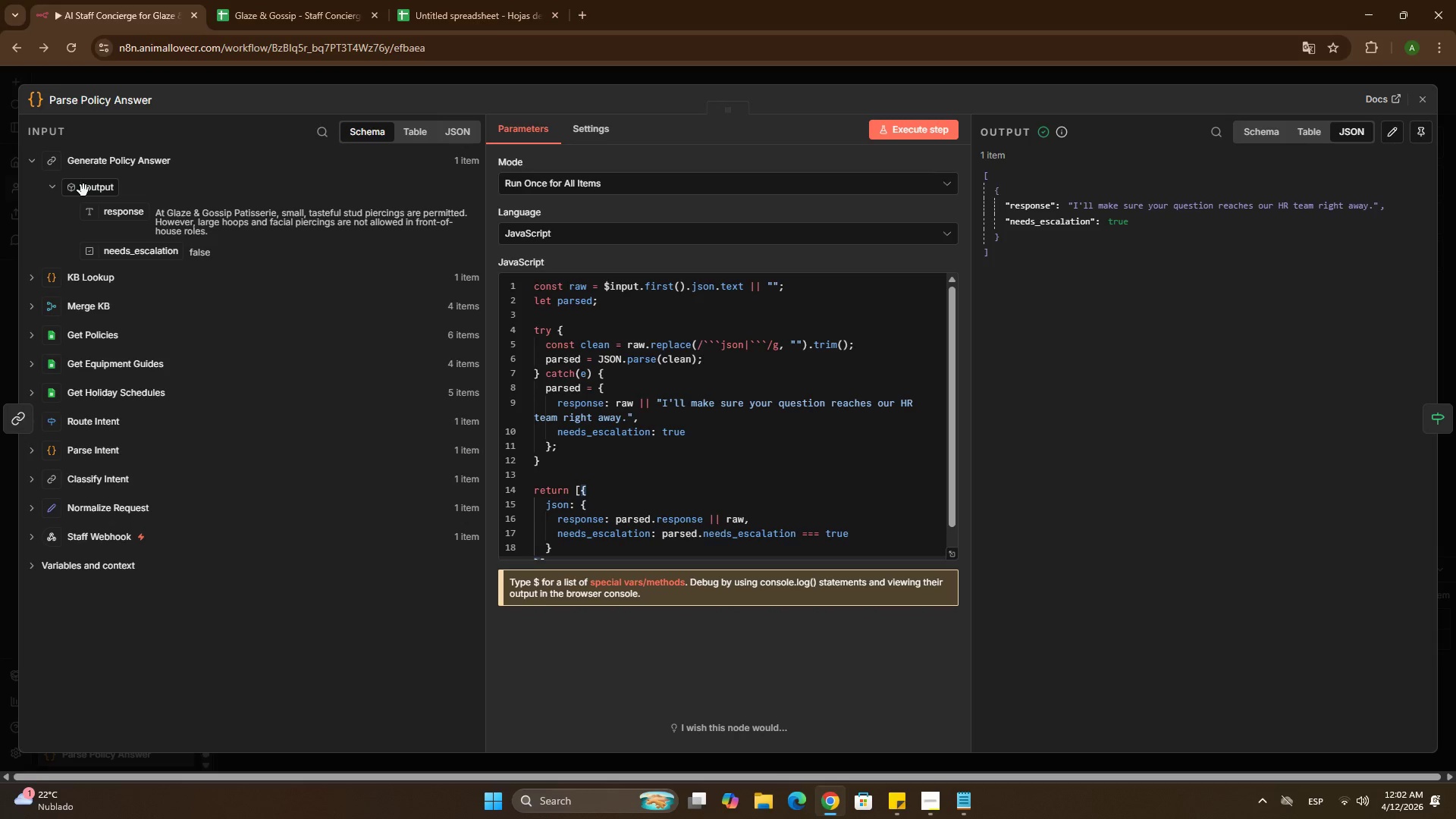 
left_click_drag(start_coordinate=[86, 189], to_coordinate=[605, 292])
 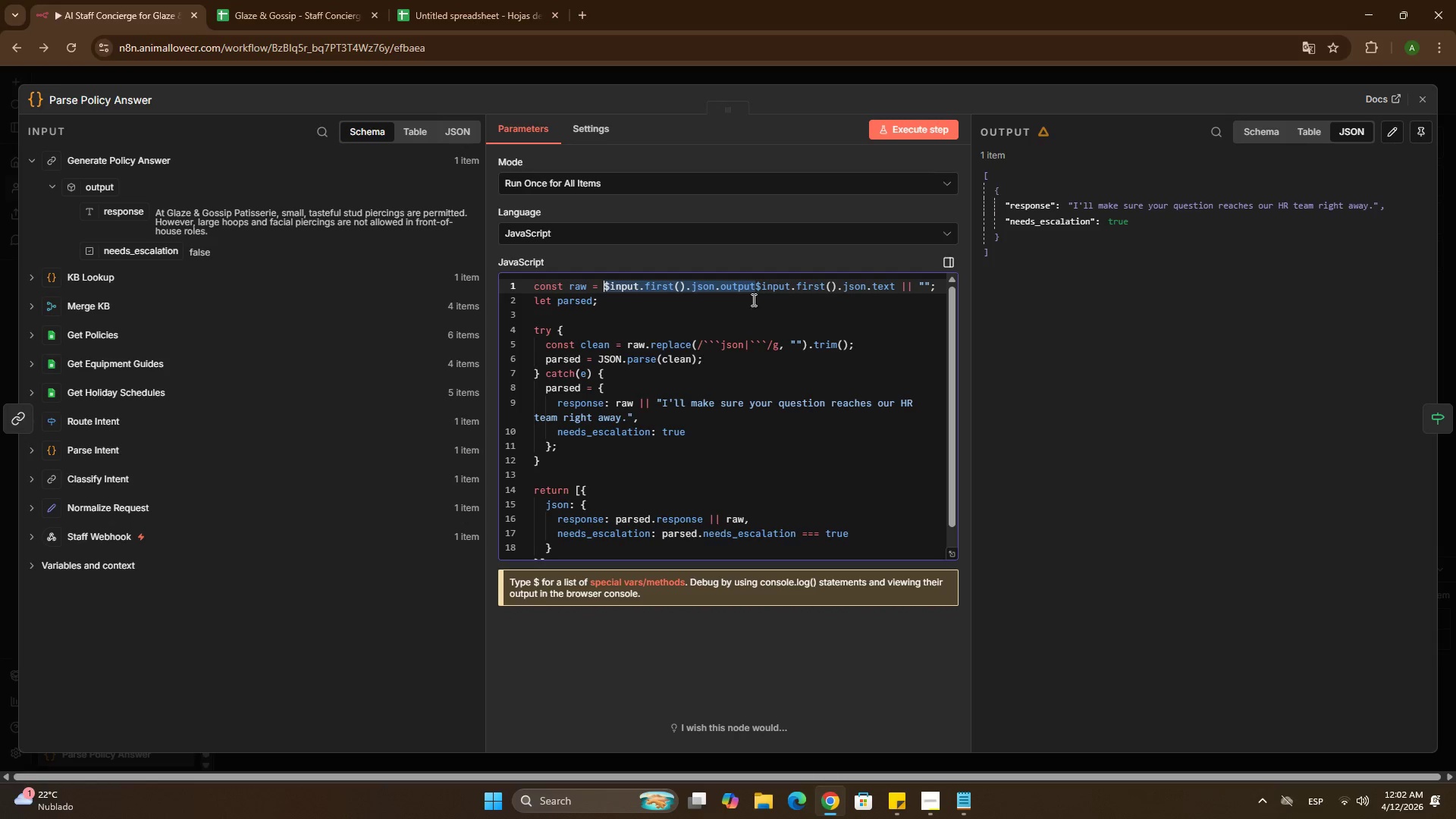 
left_click([755, 299])
 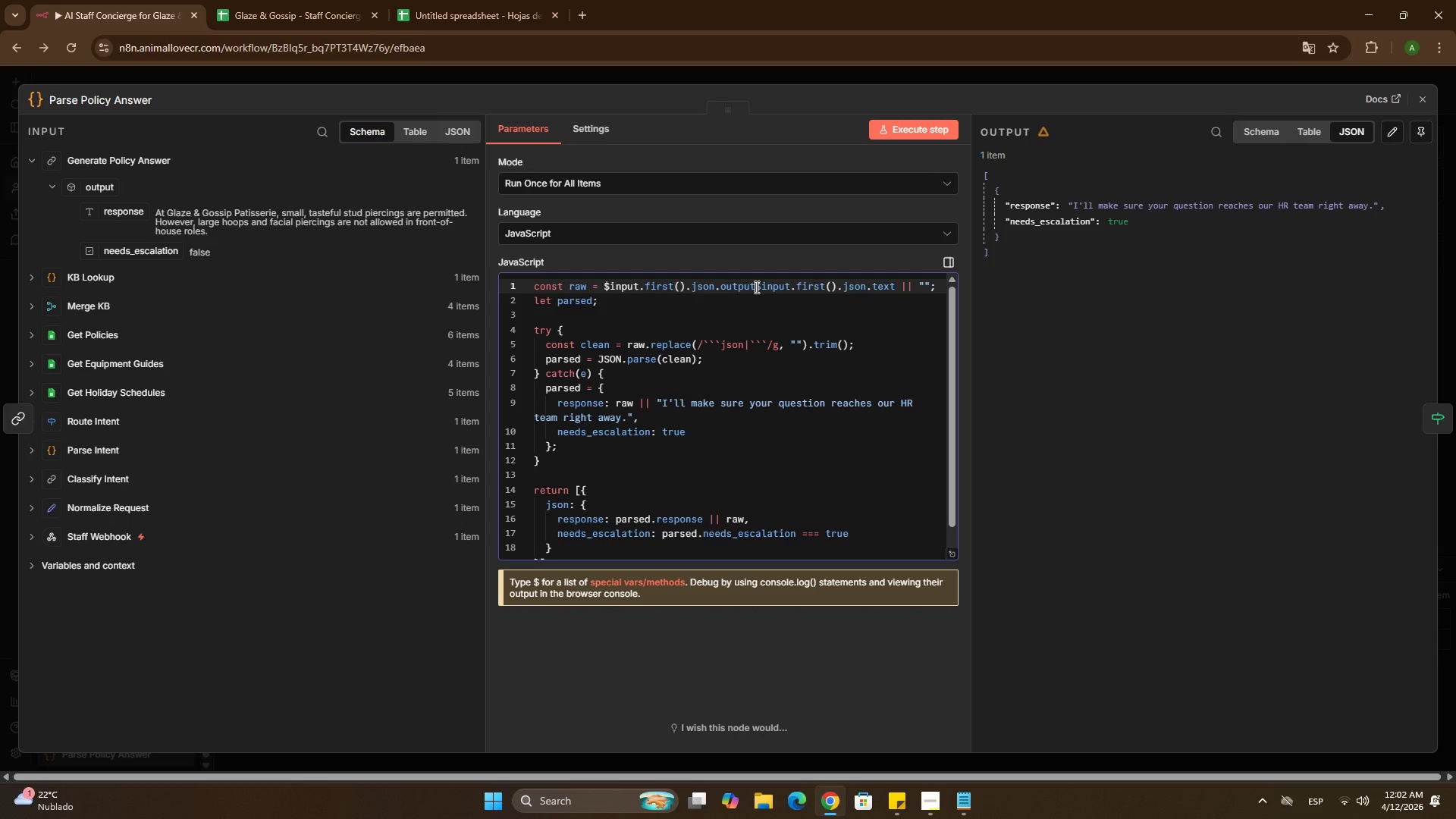 
left_click_drag(start_coordinate=[755, 287], to_coordinate=[893, 287])
 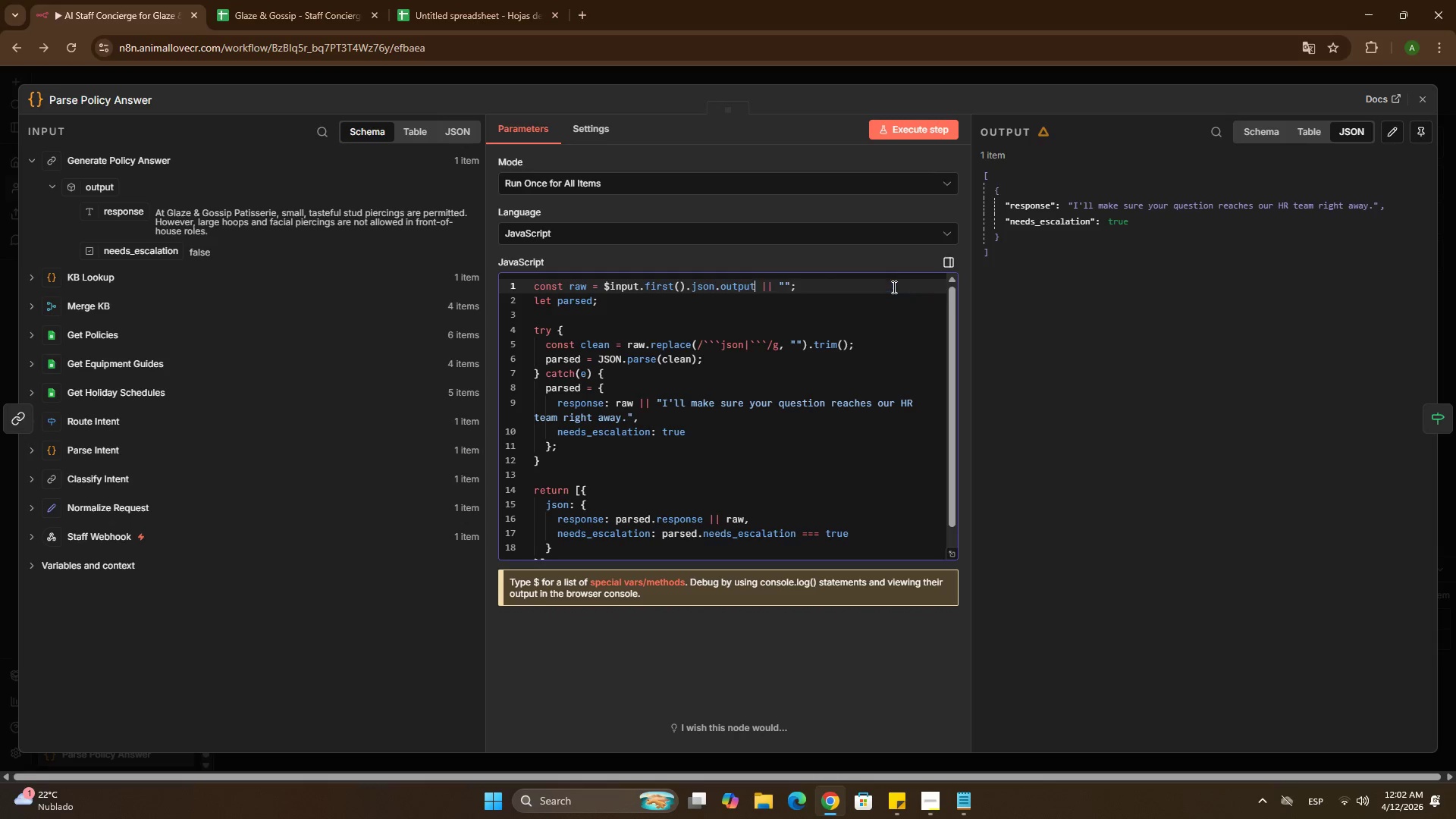 
key(Backspace)
 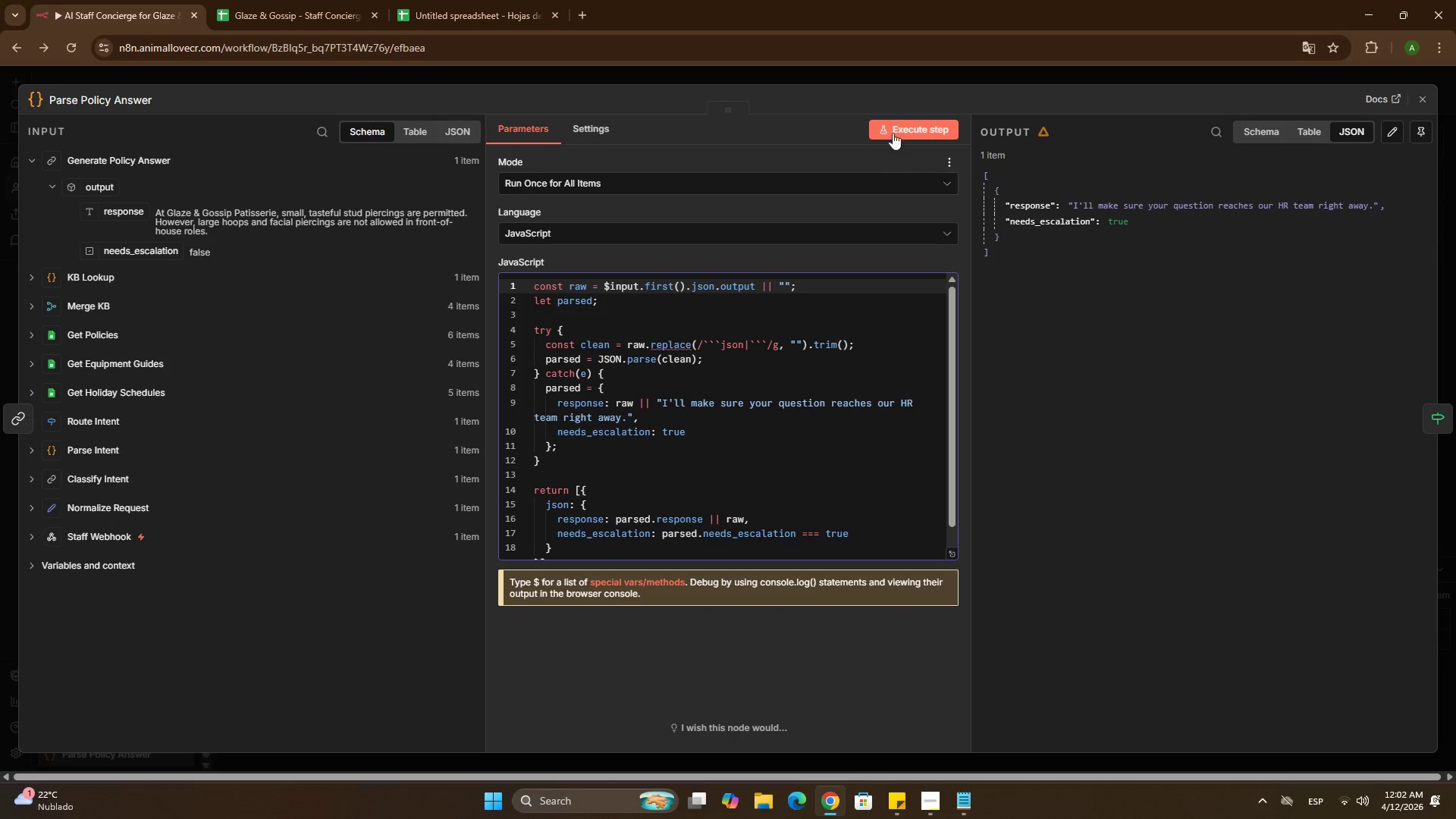 
left_click([895, 121])
 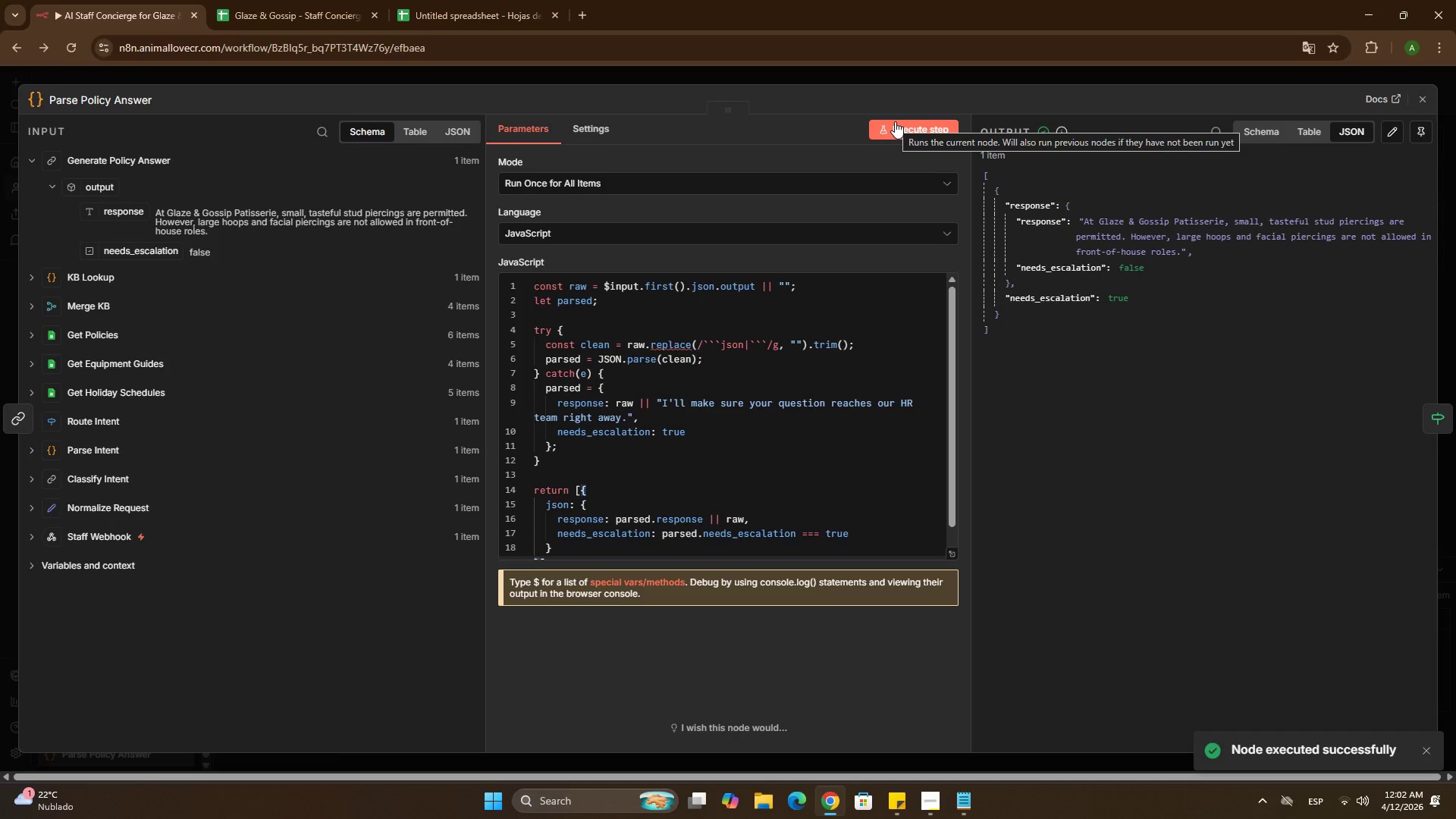 
scroll: coordinate [855, 371], scroll_direction: down, amount: 3.0
 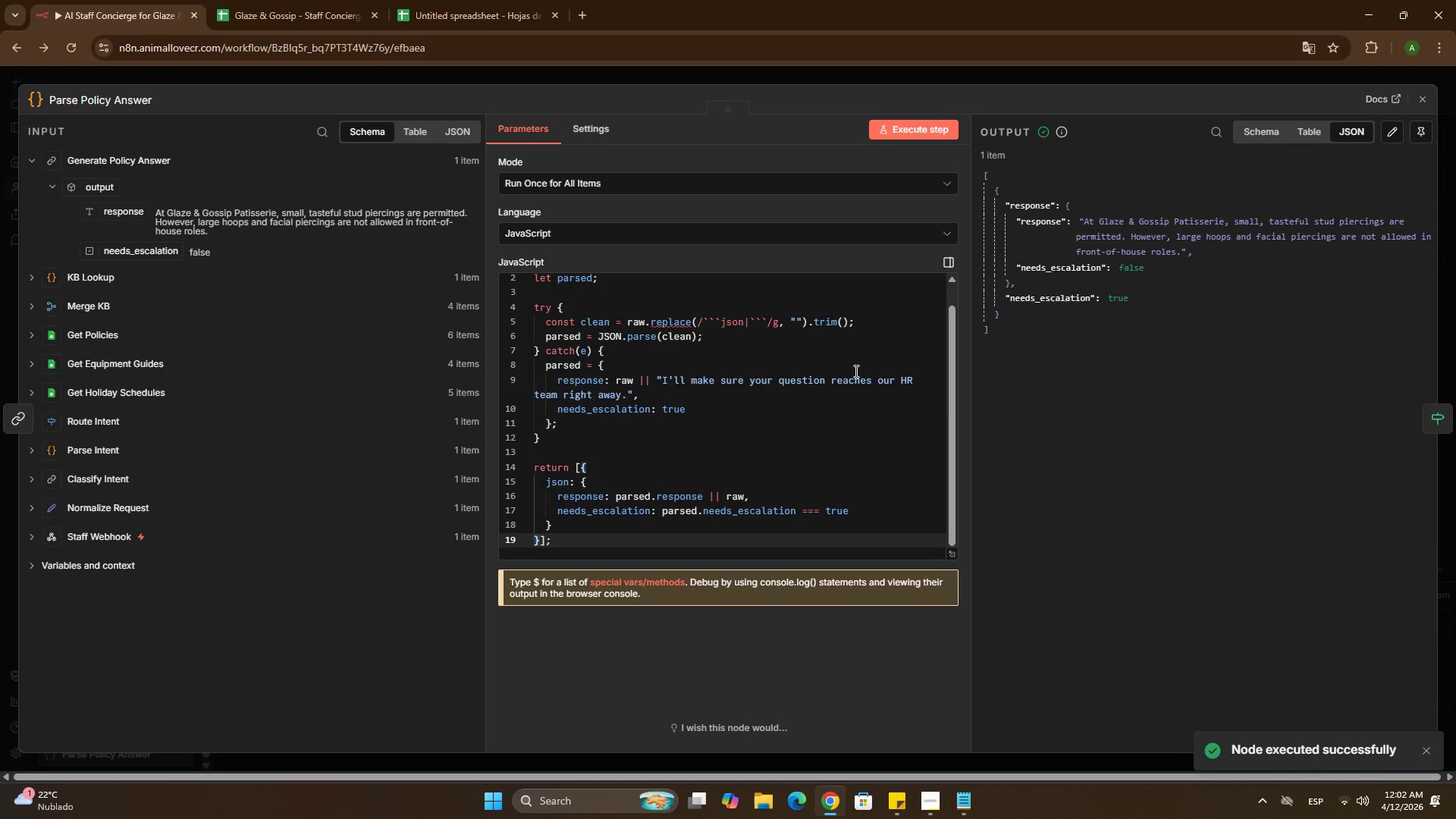 
scroll: coordinate [855, 371], scroll_direction: up, amount: 1.0
 